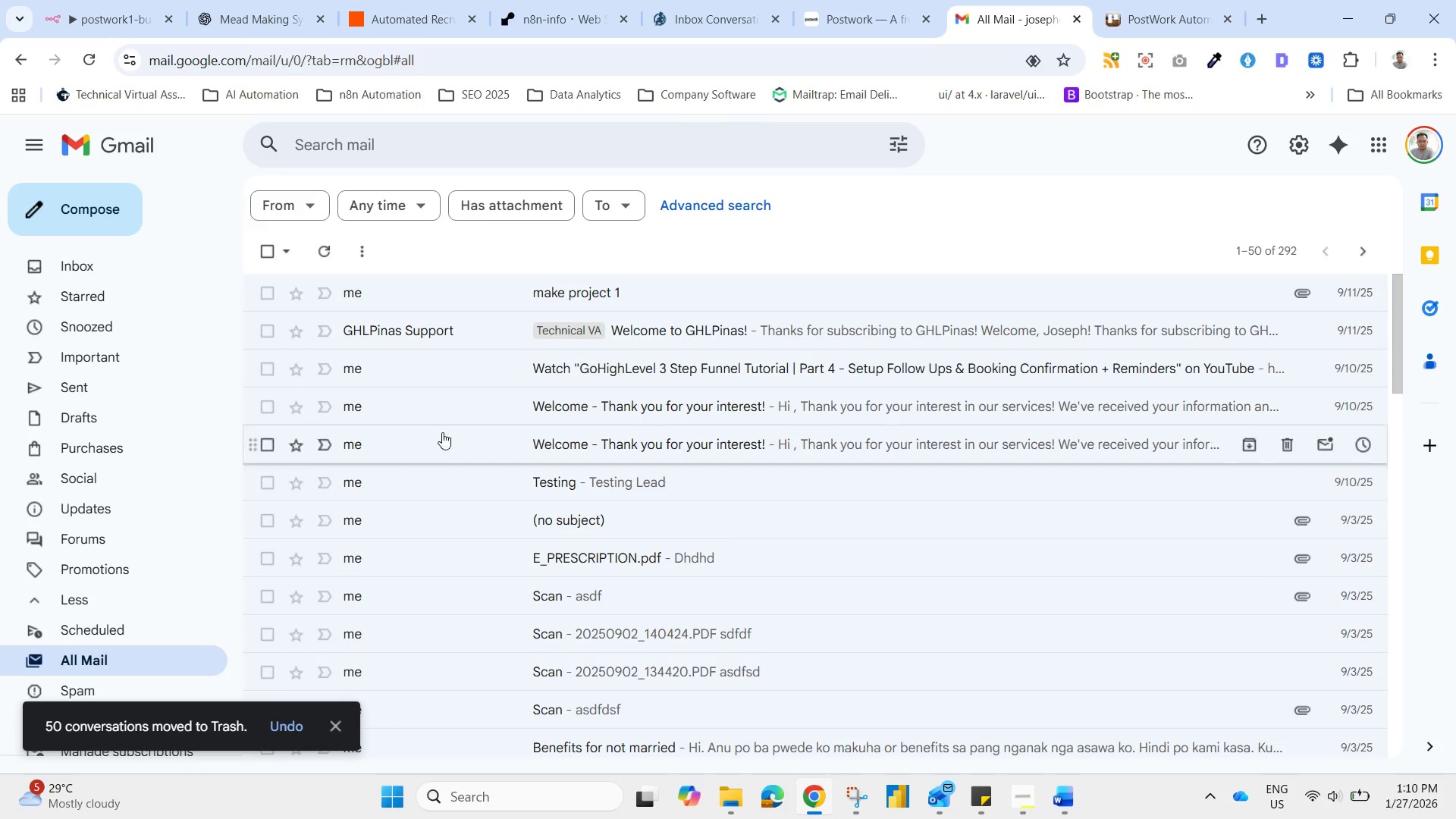 
left_click([269, 253])
 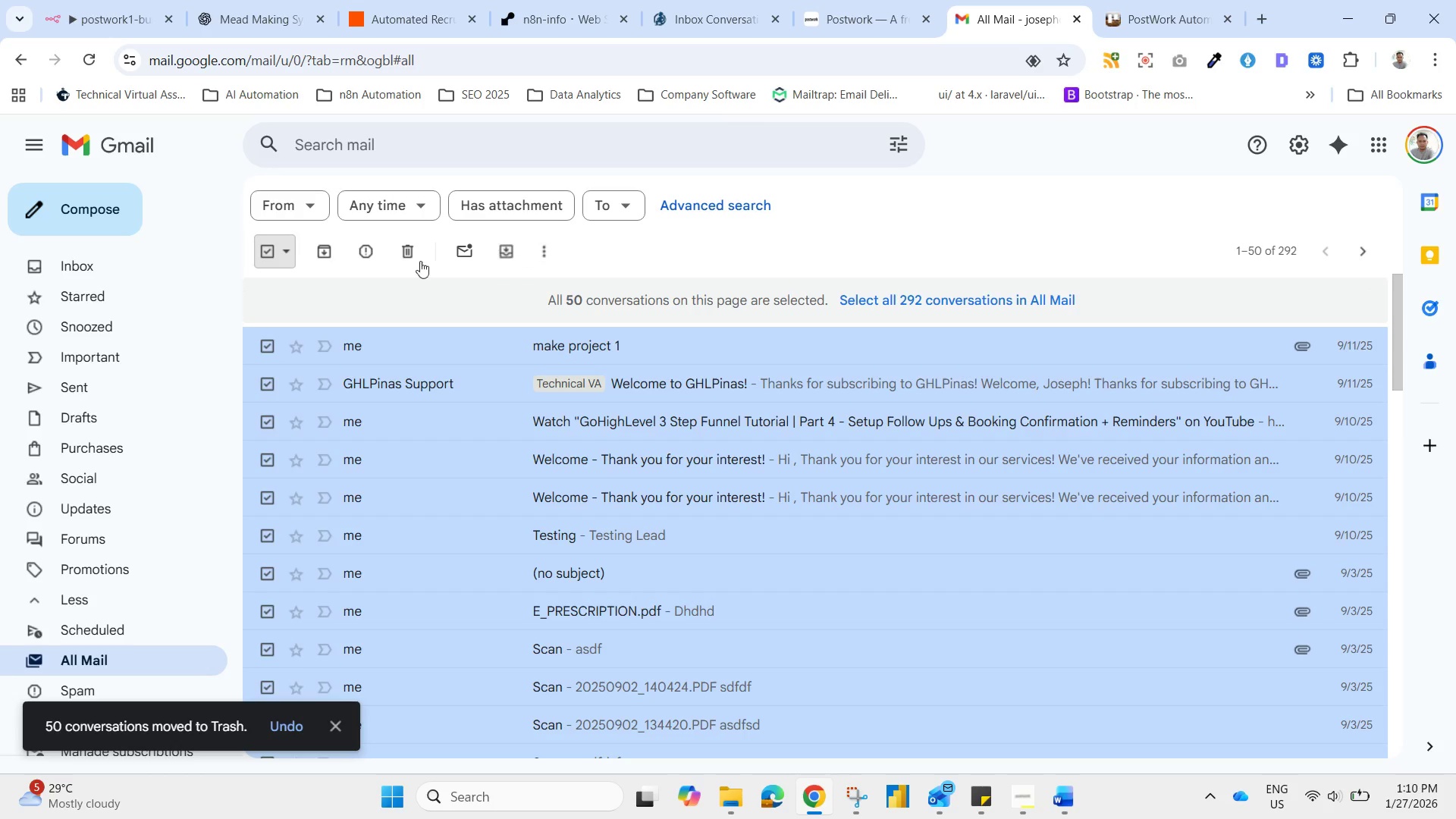 
left_click([410, 262])
 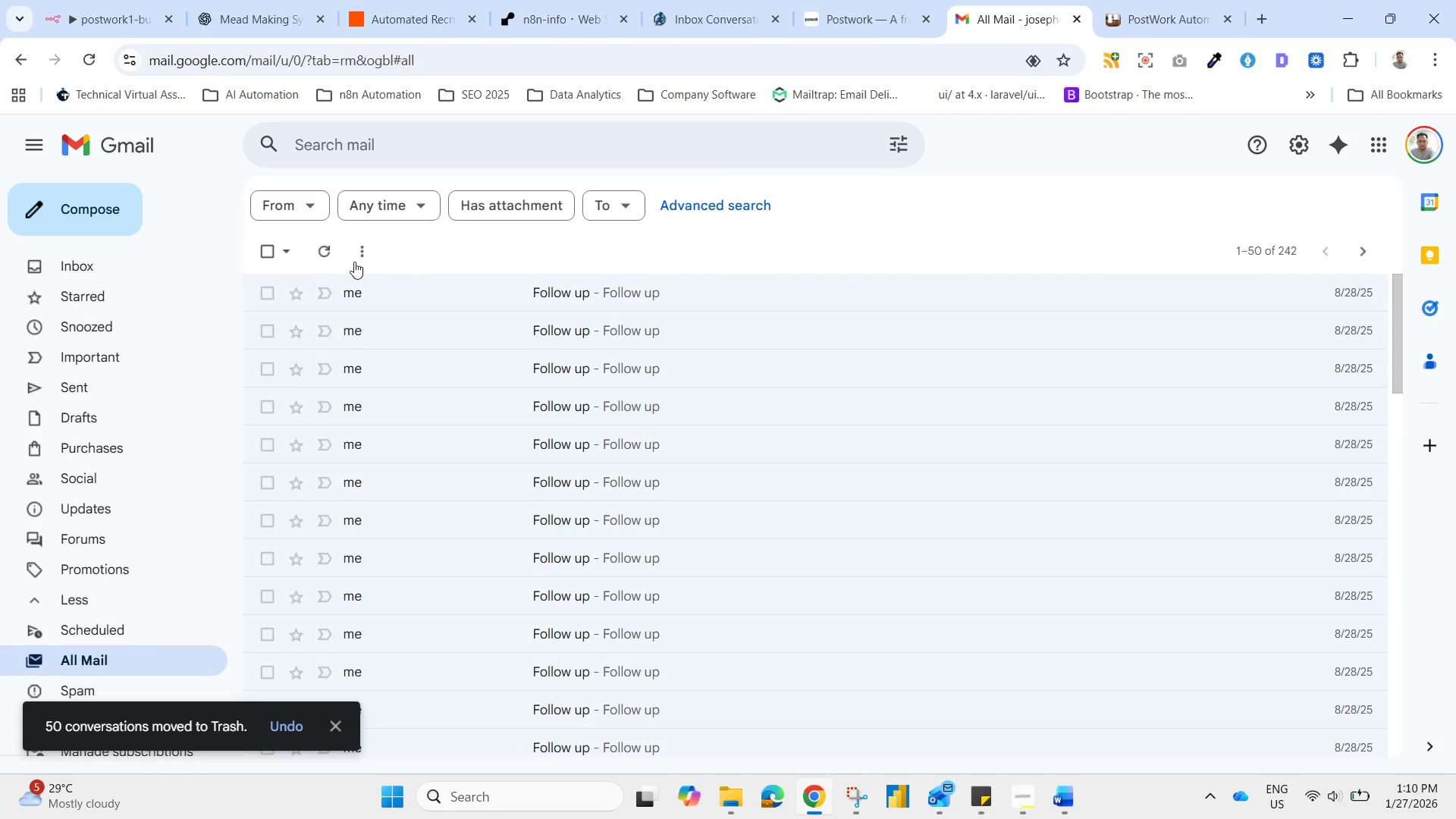 
left_click([271, 253])
 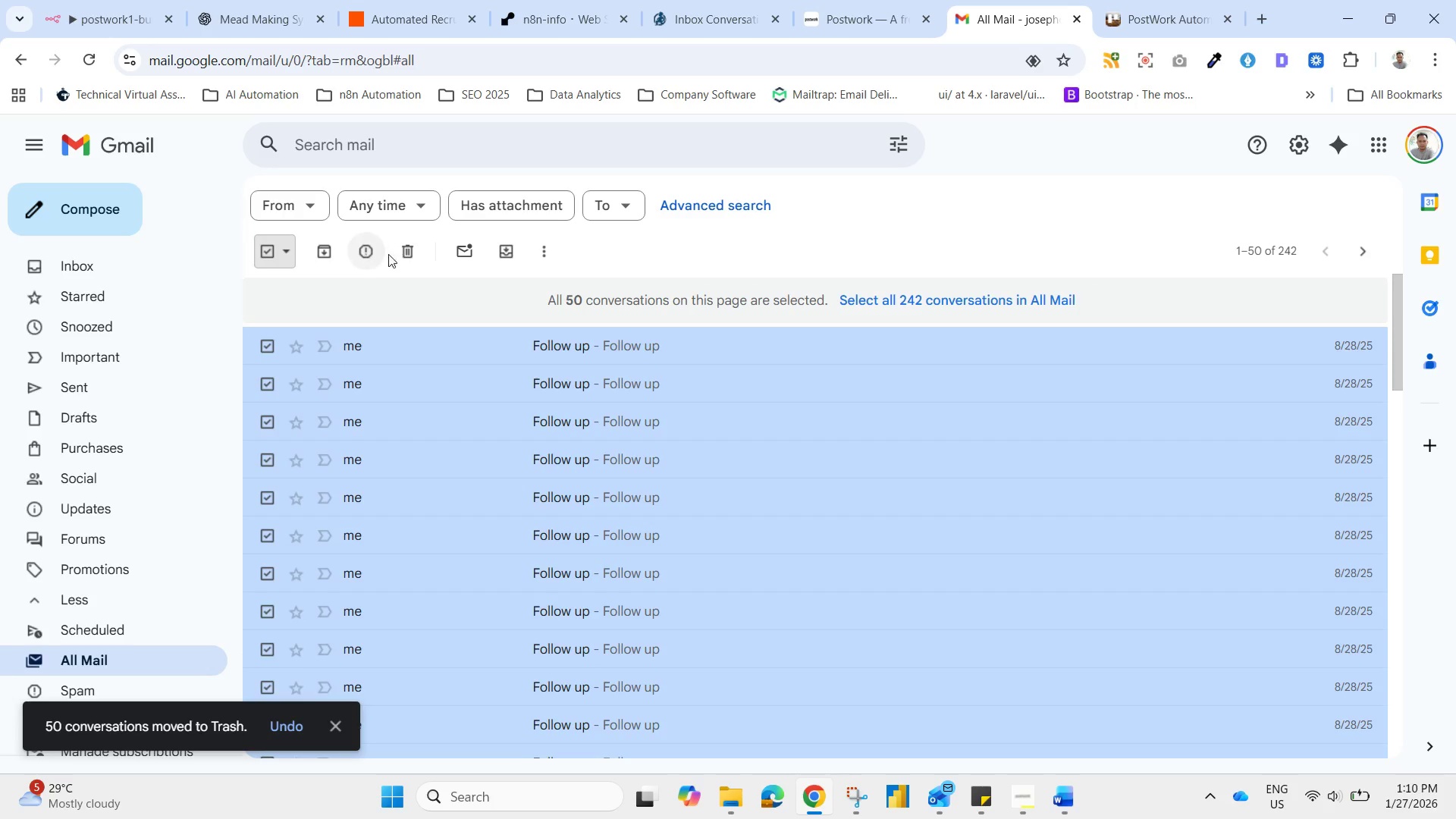 
left_click([416, 259])
 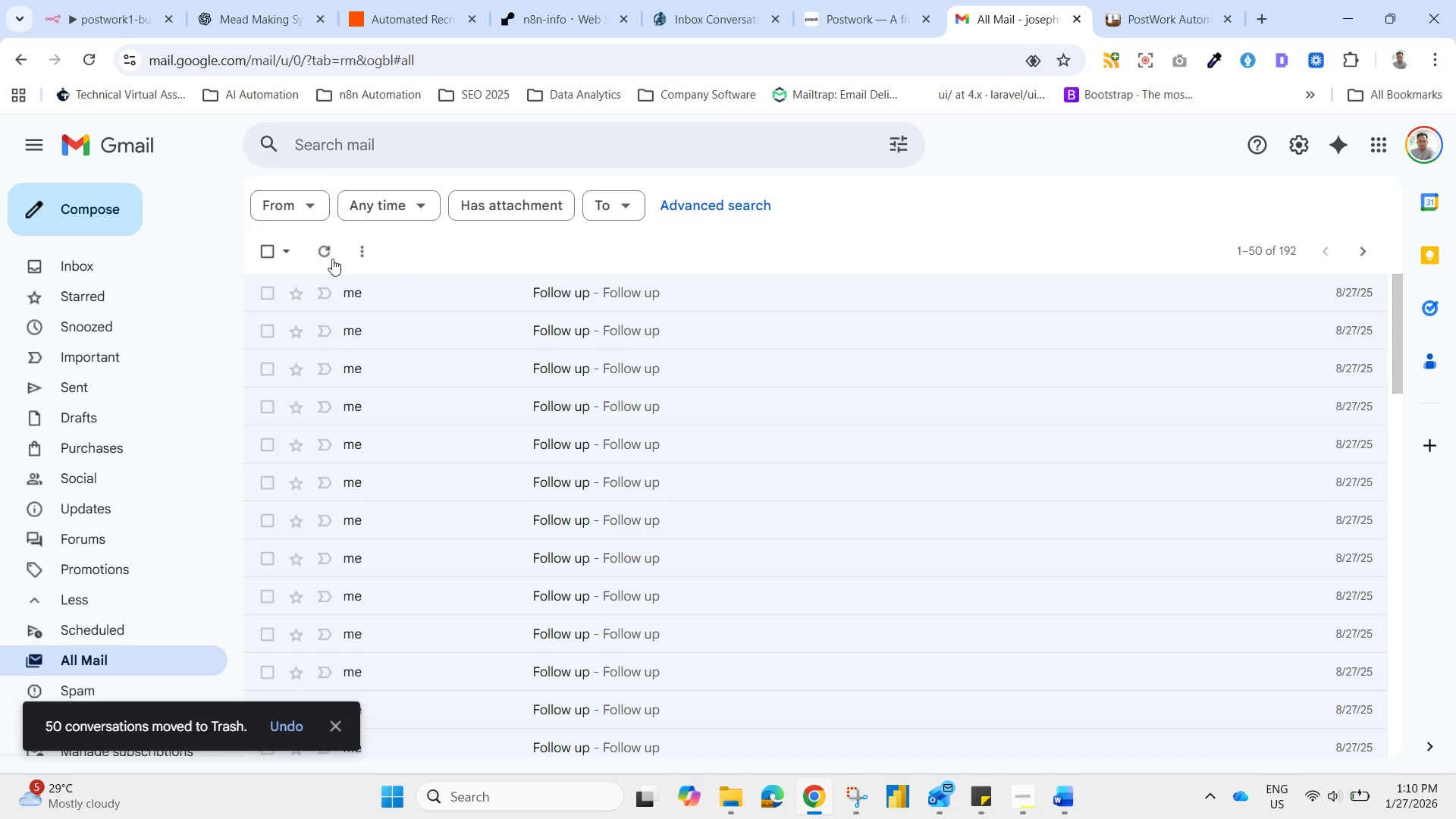 
left_click([262, 262])
 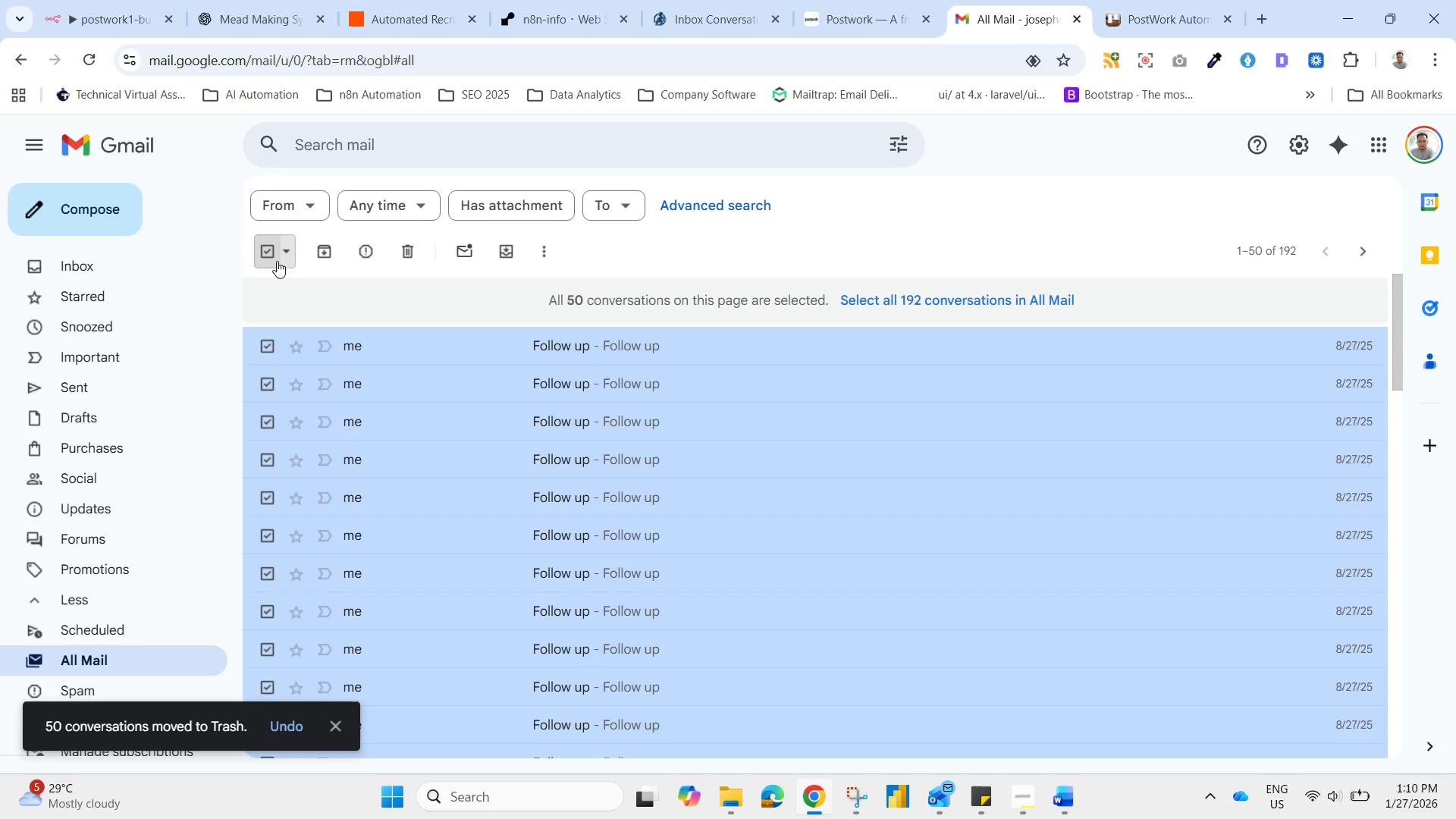 
left_click([281, 261])
 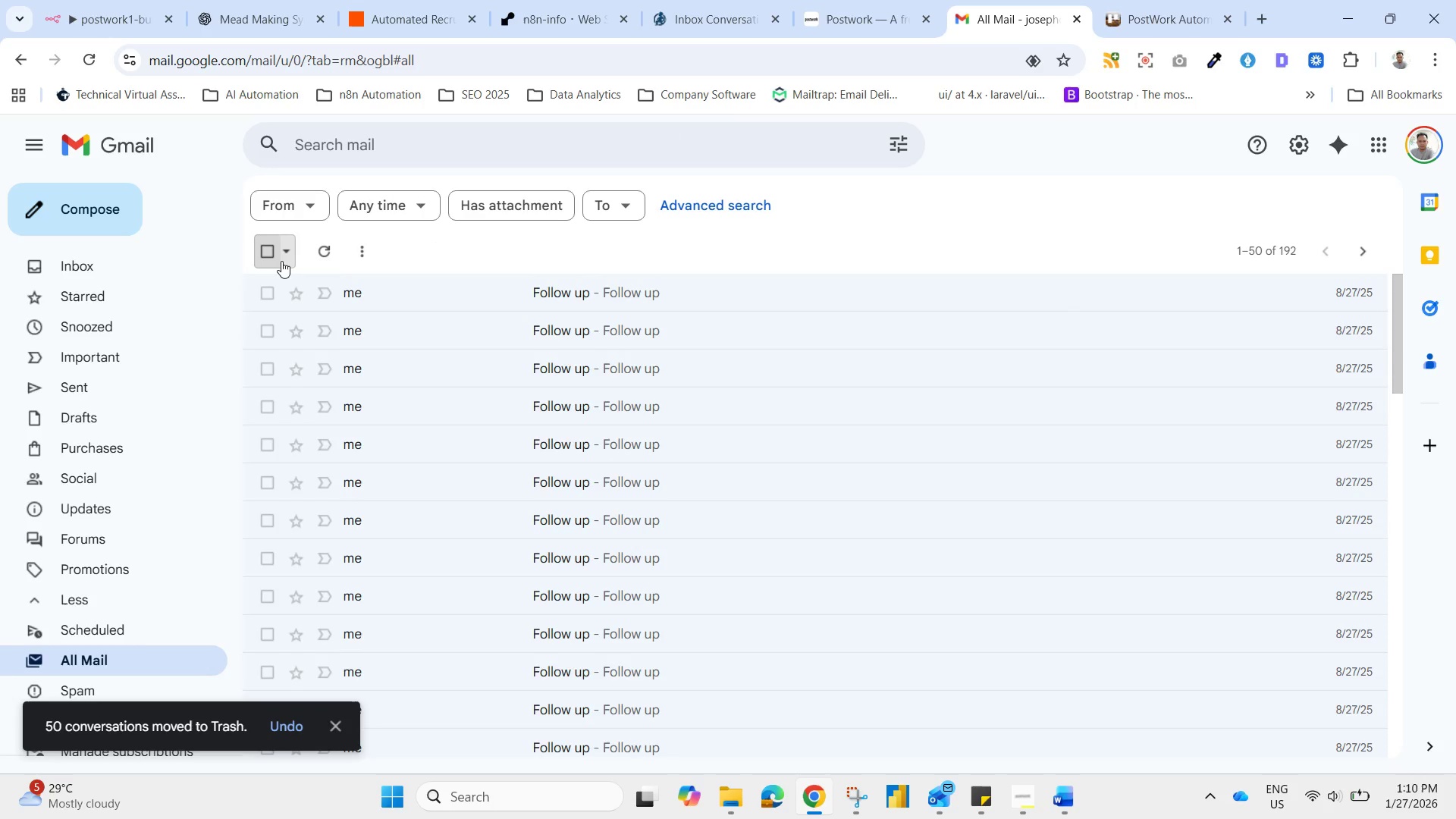 
left_click([281, 261])
 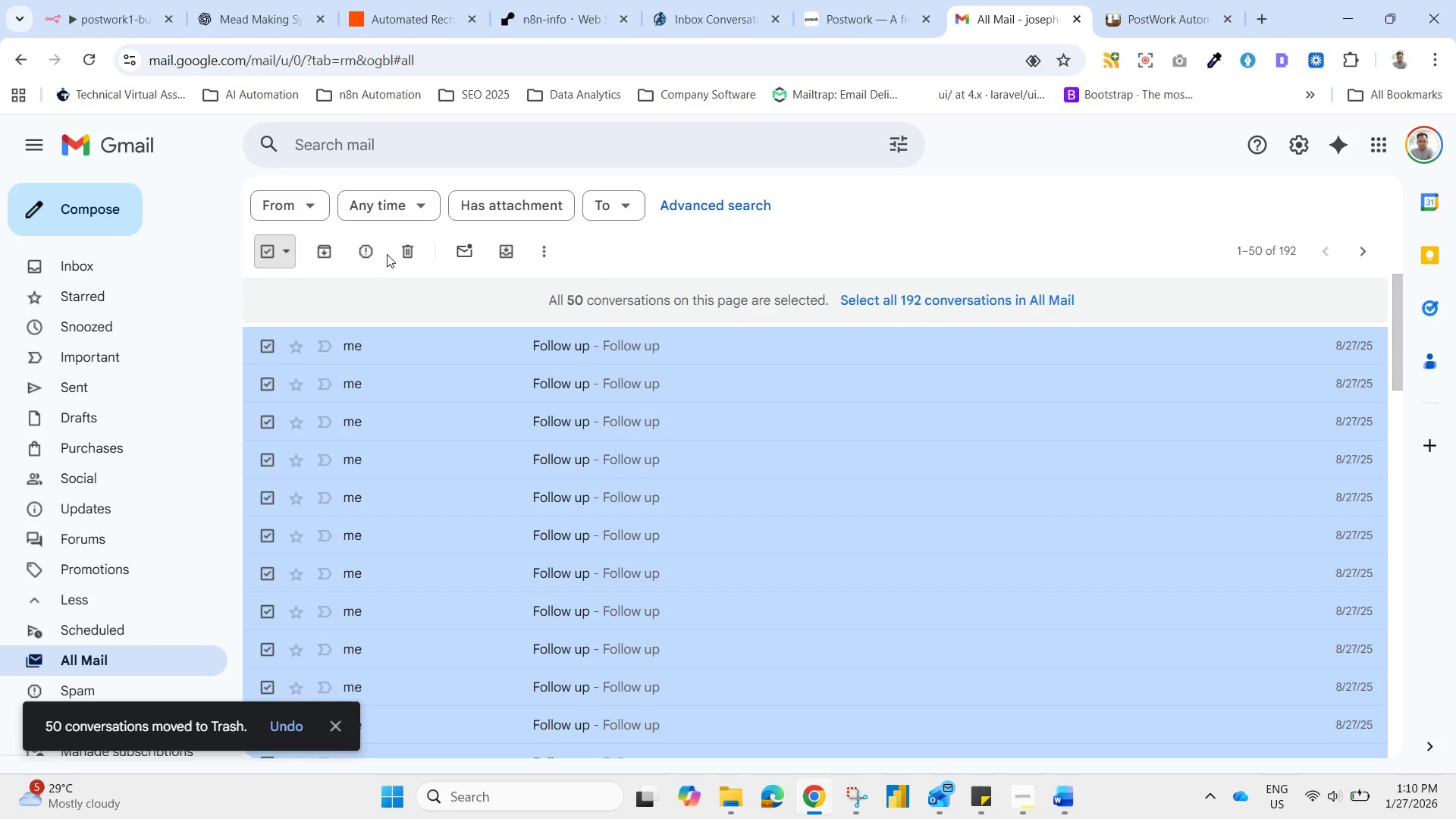 
left_click([410, 259])
 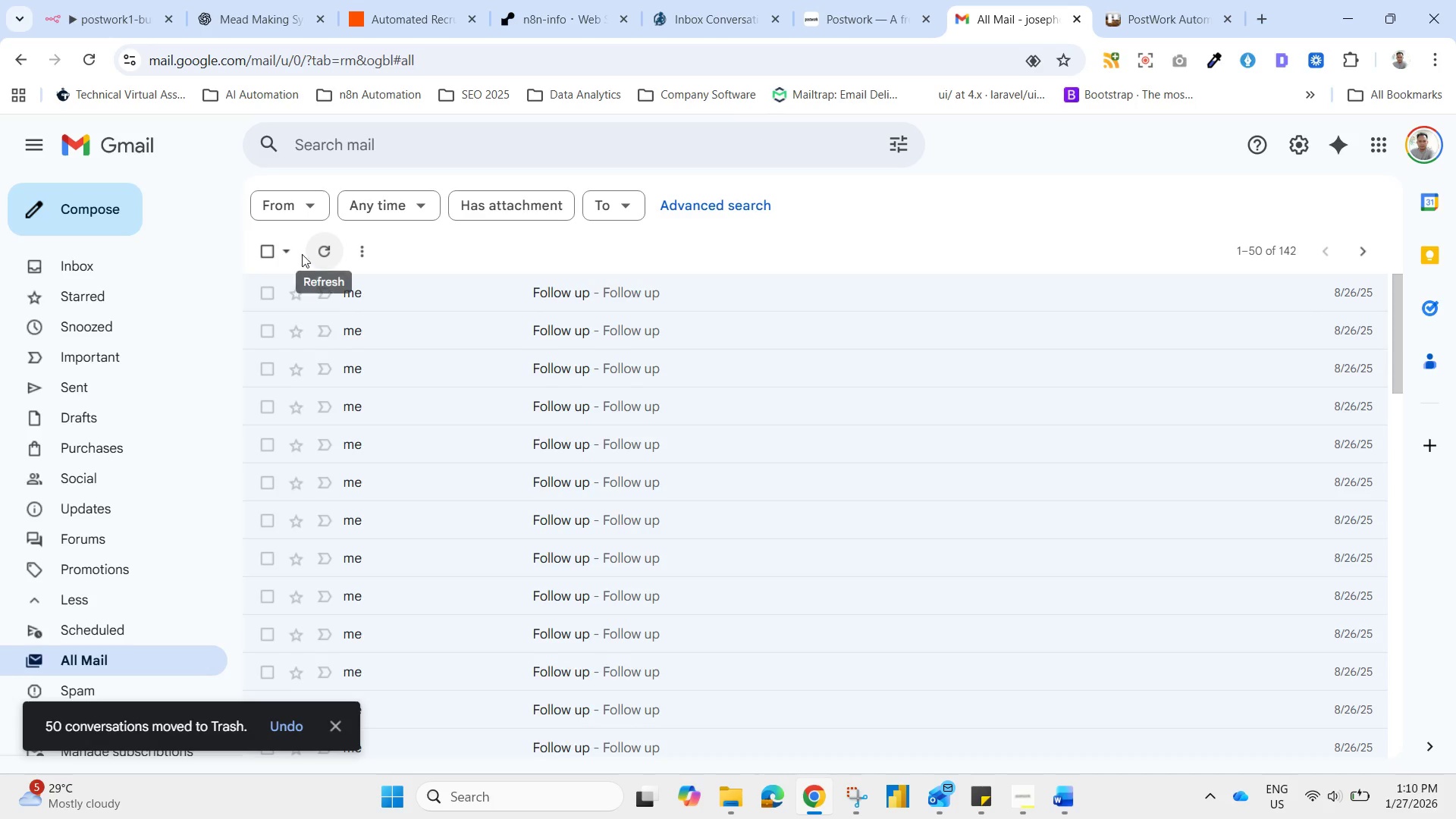 
left_click([364, 253])
 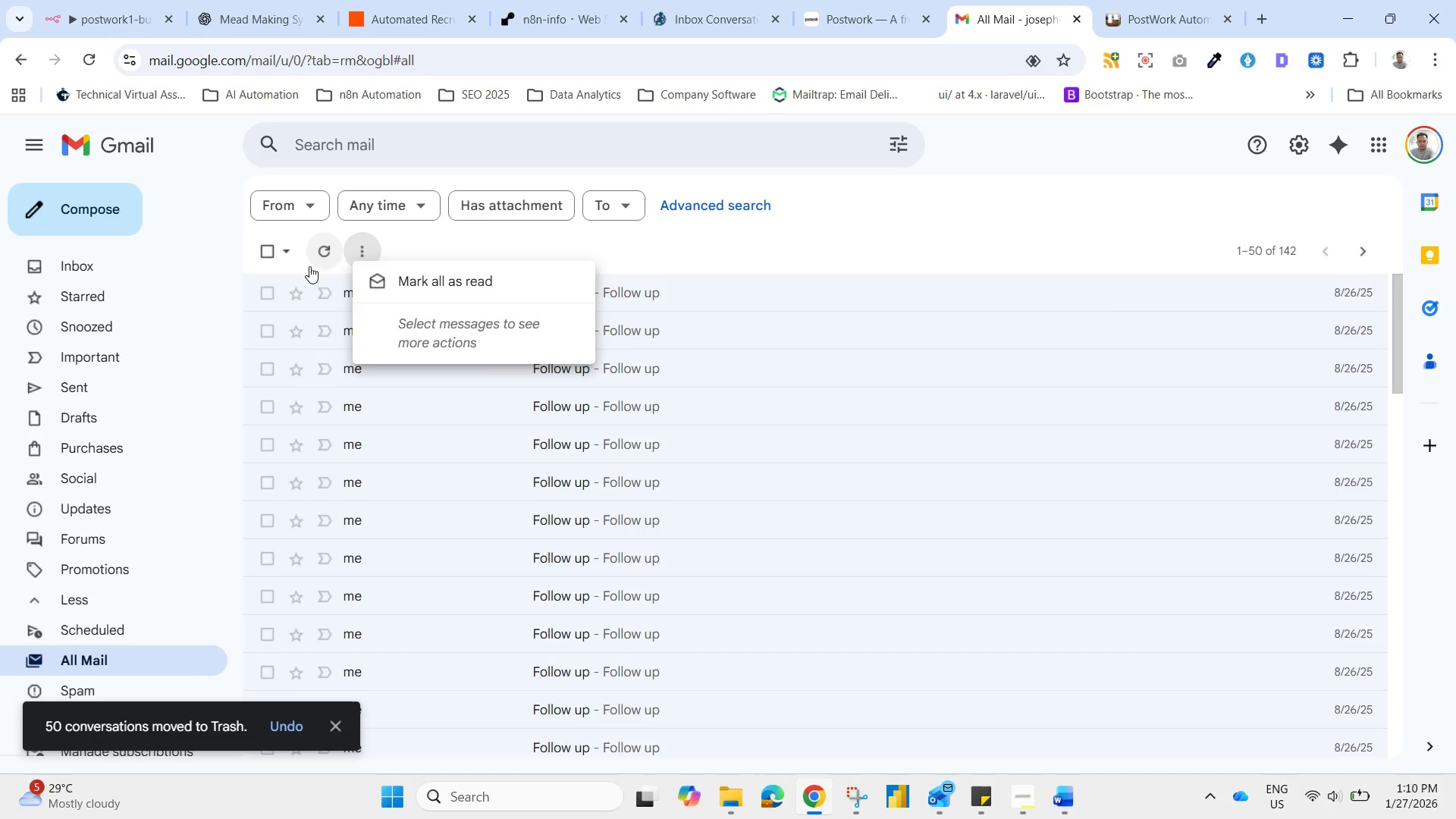 
left_click([272, 253])
 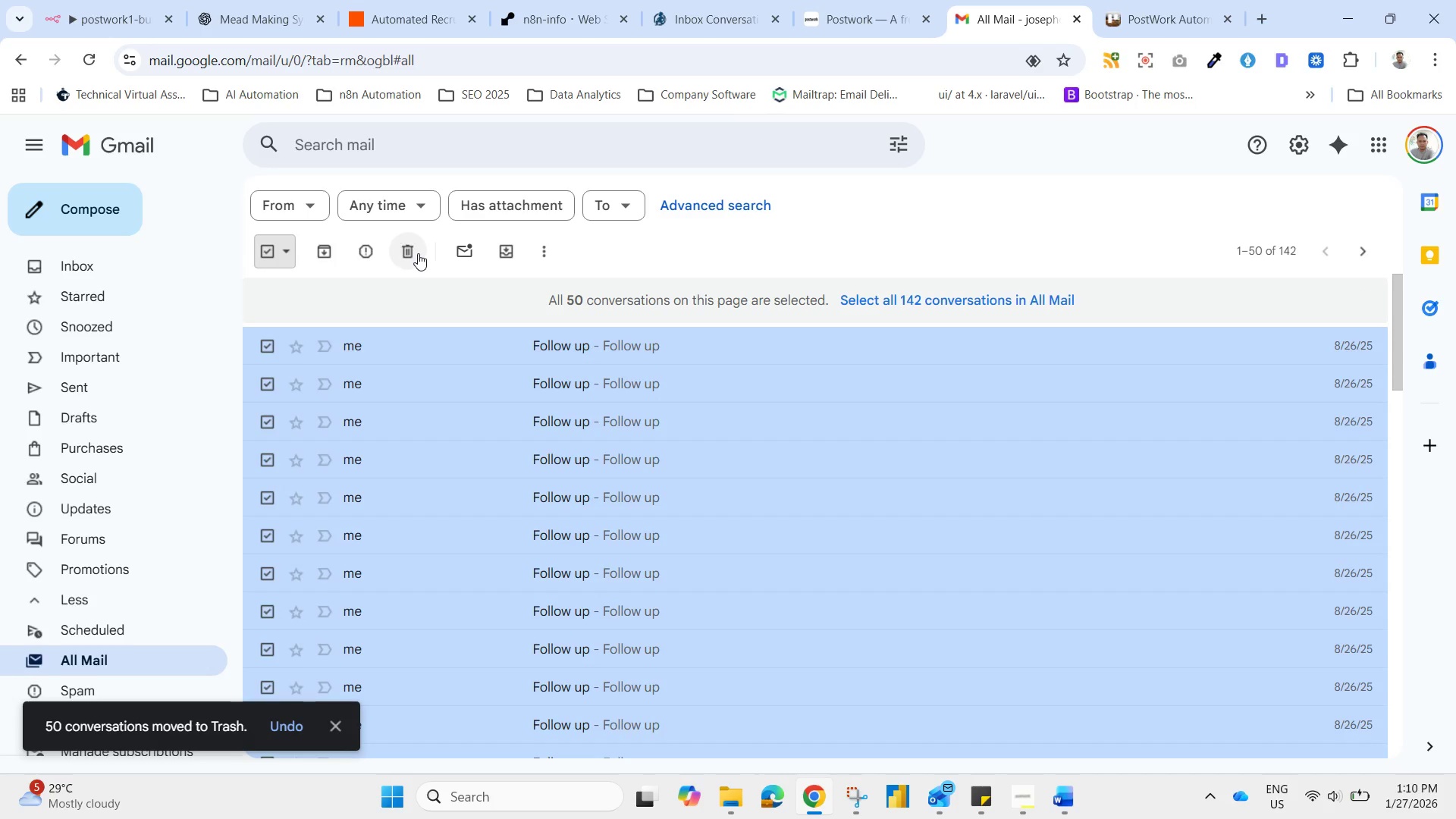 
left_click([414, 253])
 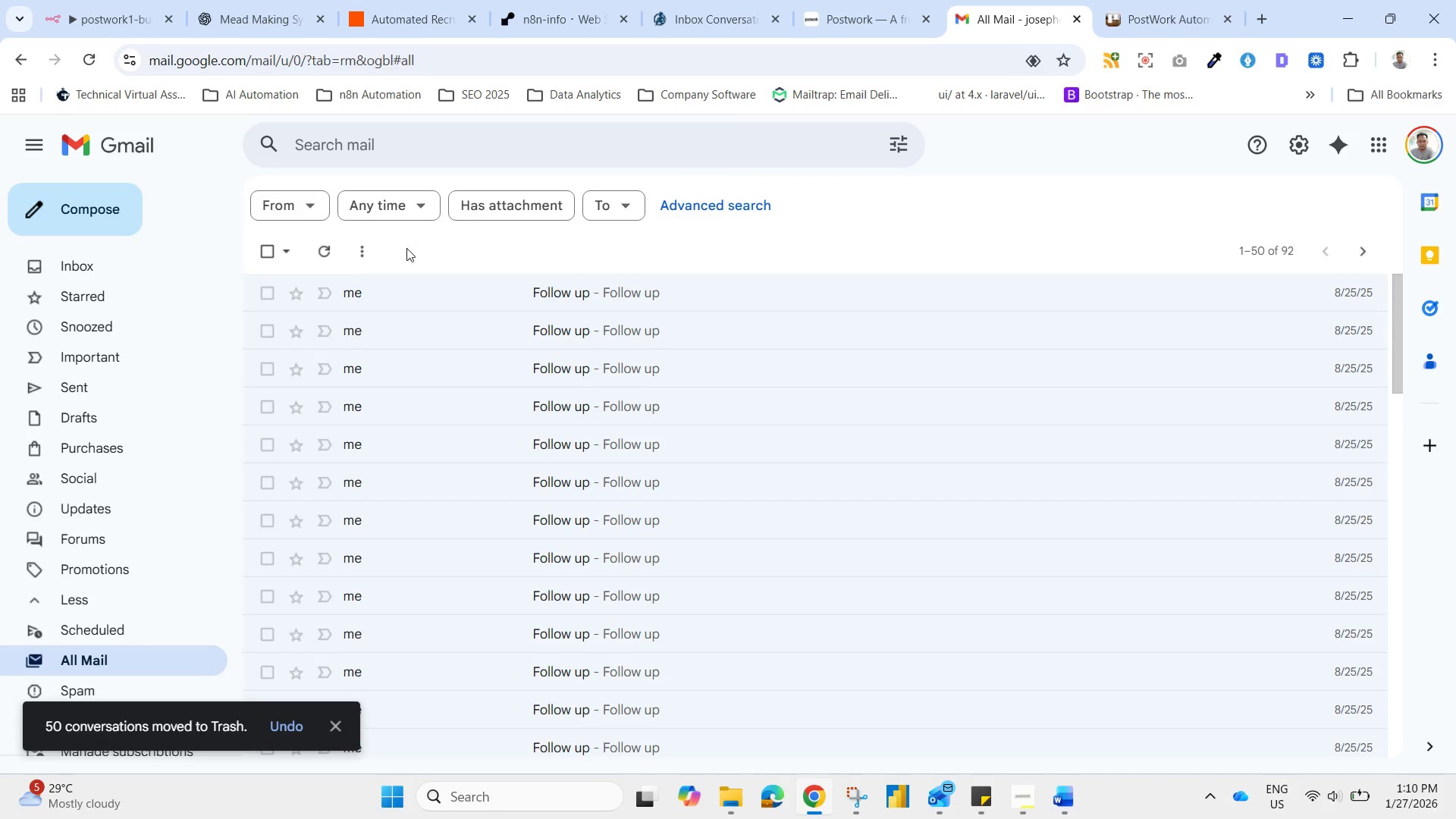 
left_click([289, 256])
 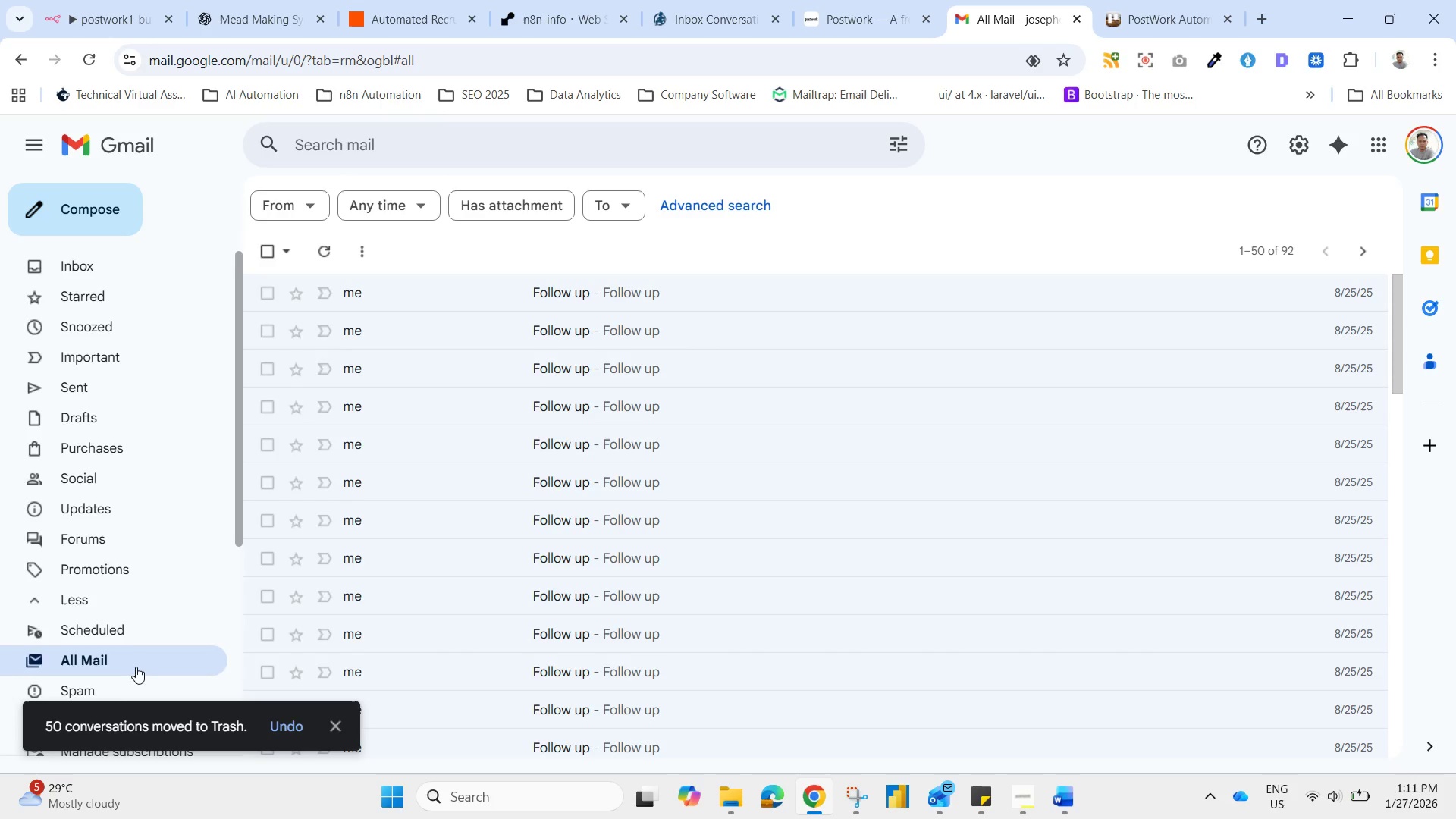 
wait(7.72)
 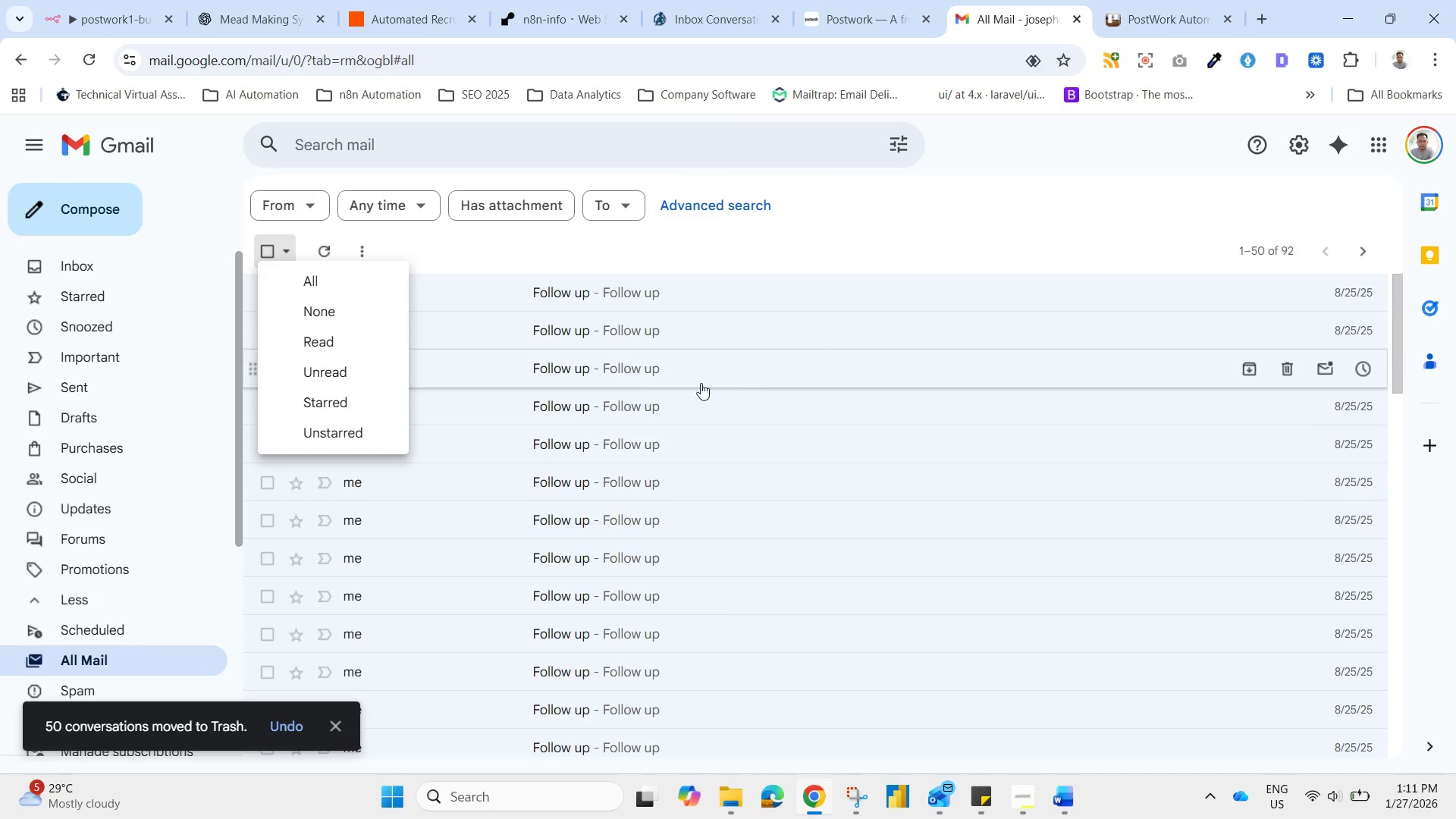 
left_click([266, 248])
 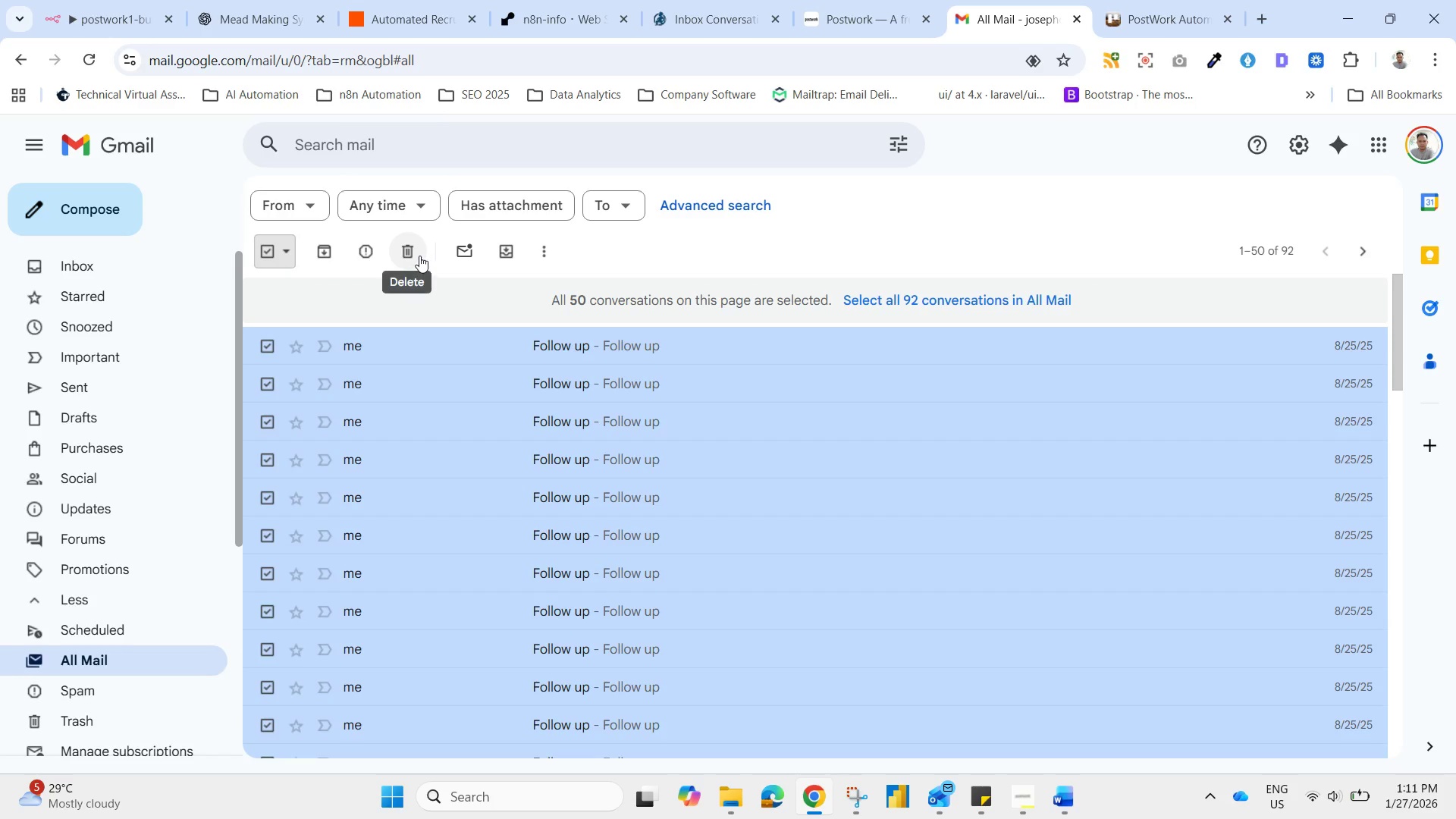 
left_click([417, 255])
 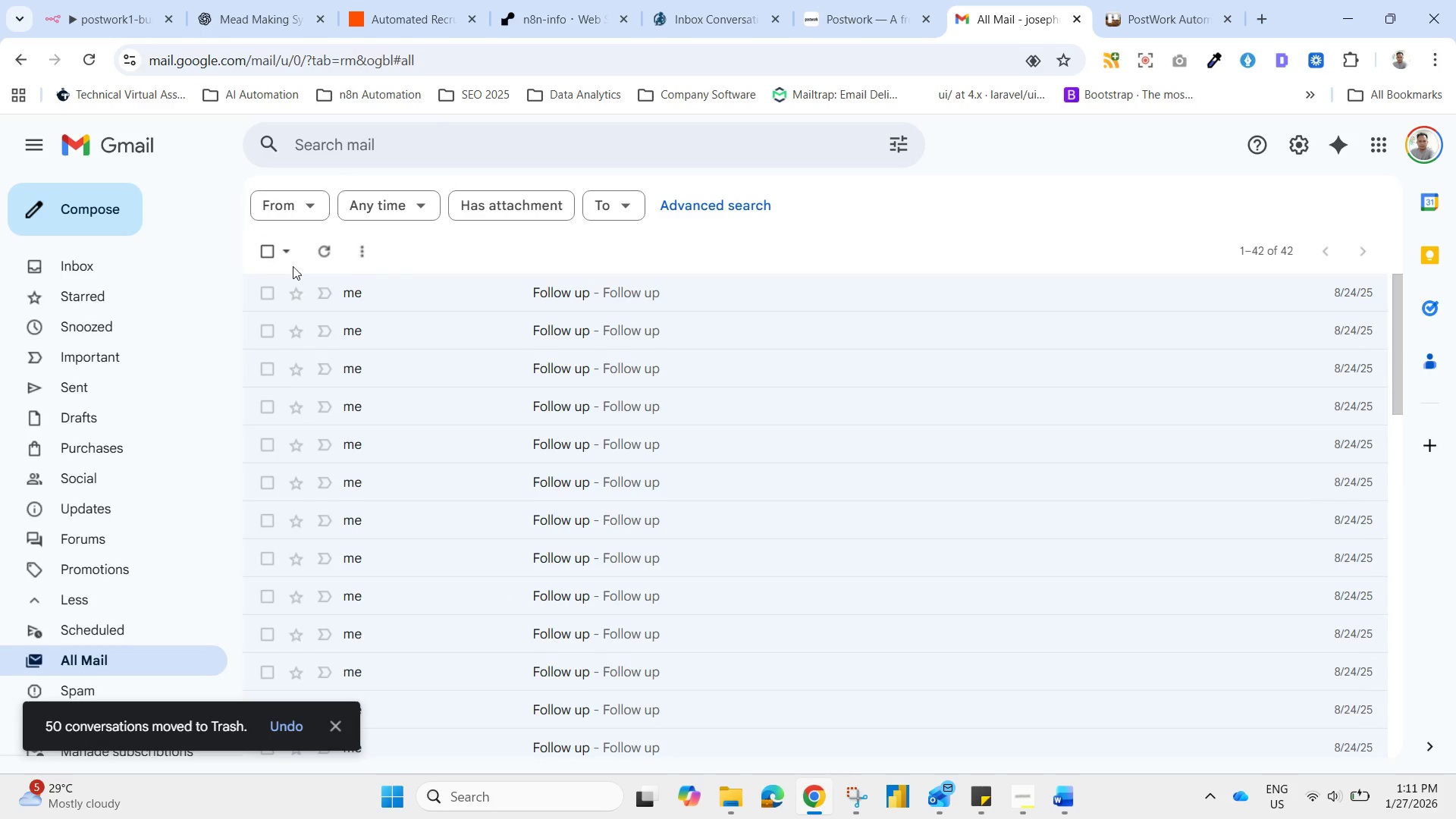 
left_click([272, 259])
 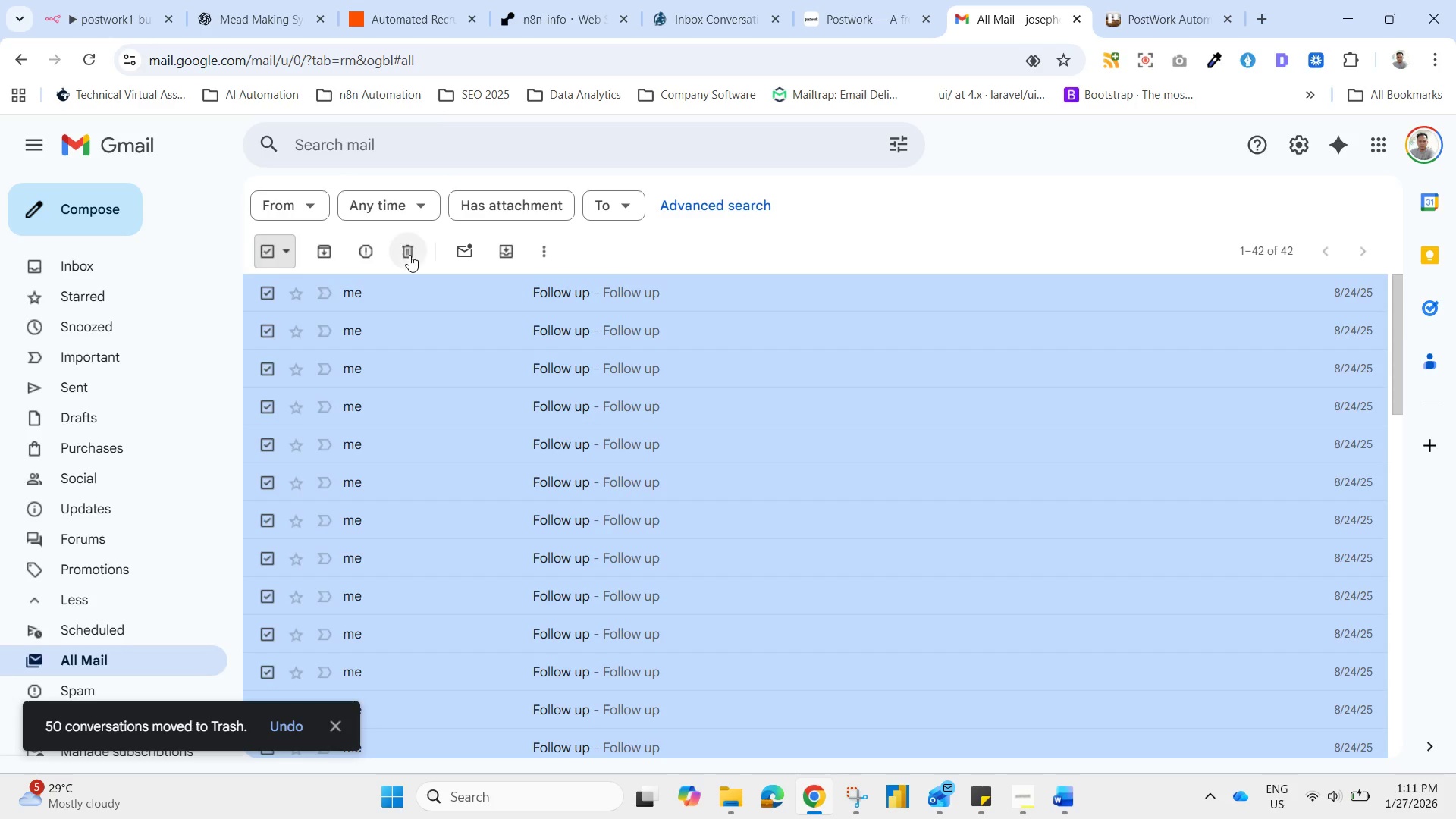 
left_click([410, 255])
 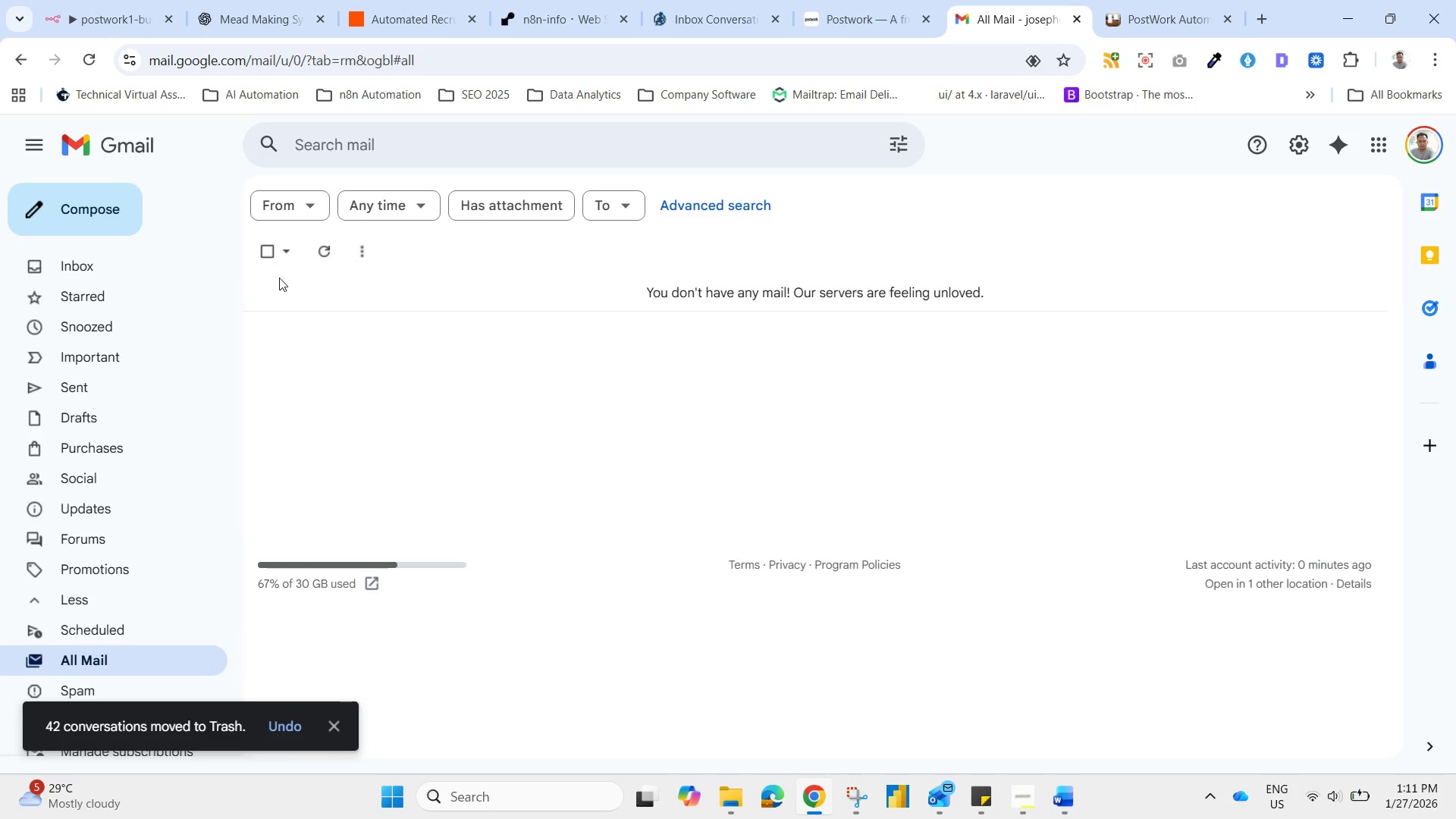 
left_click([190, 278])
 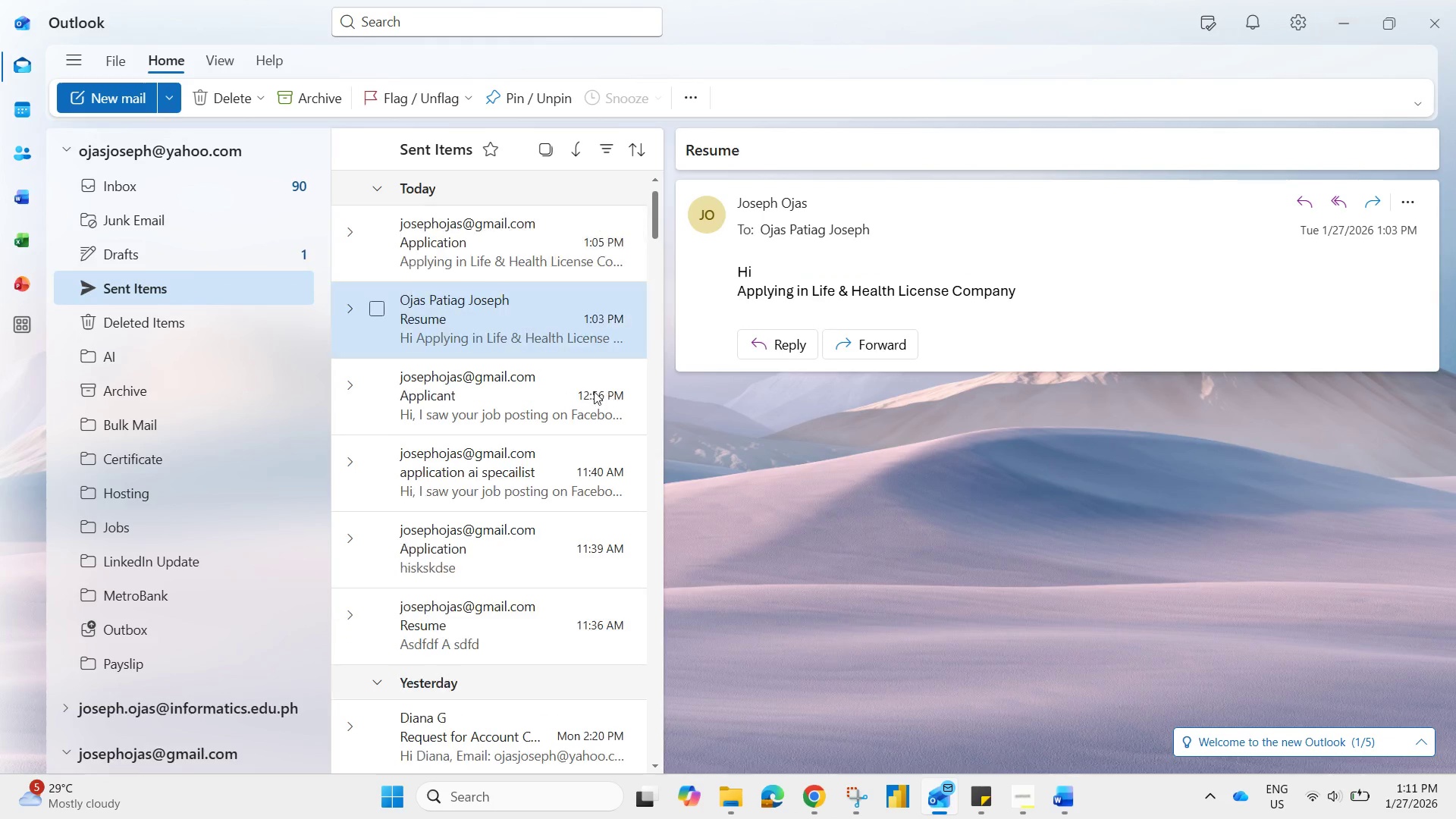 
left_click([465, 237])
 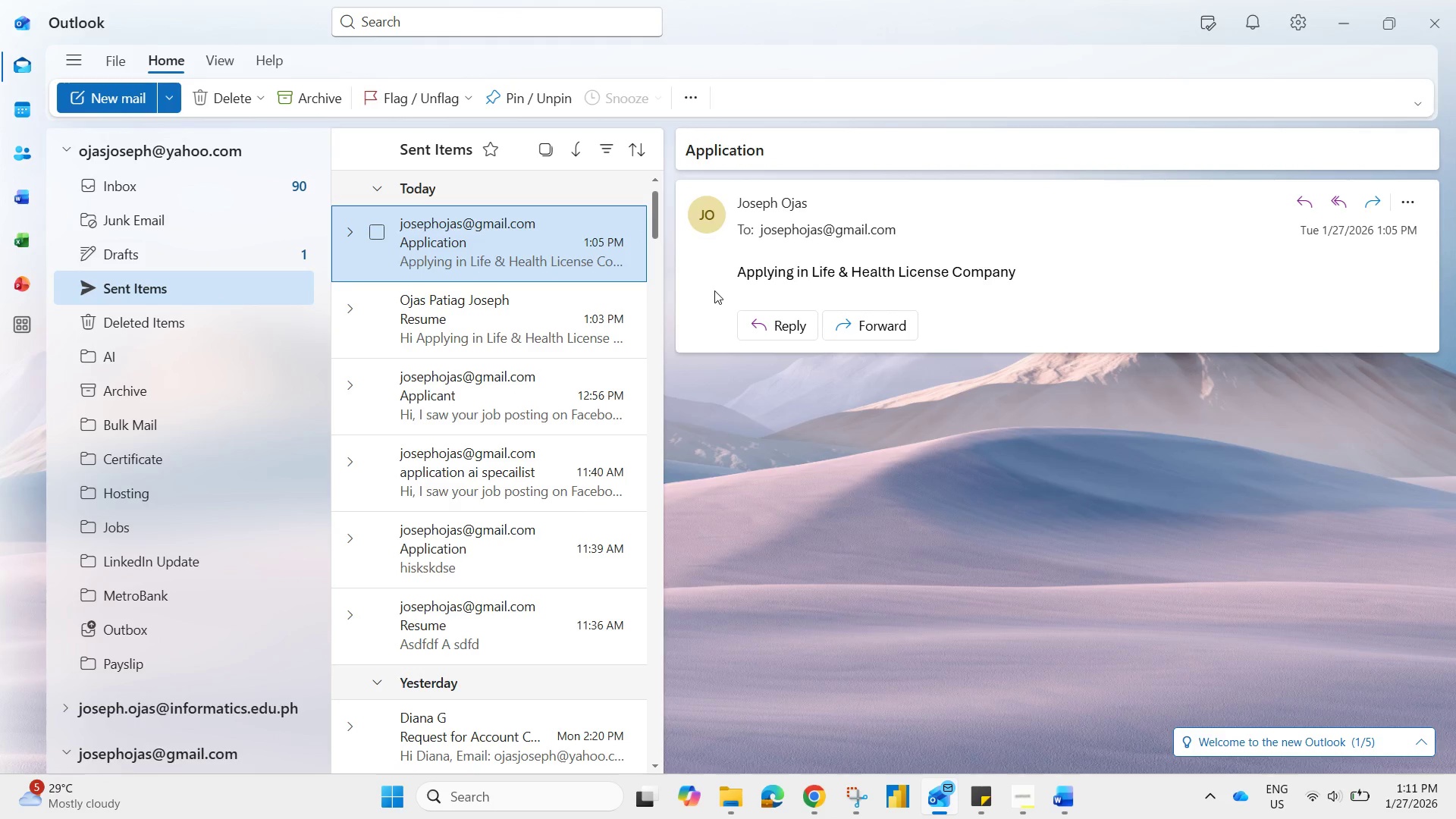 
left_click_drag(start_coordinate=[715, 293], to_coordinate=[747, 295])
 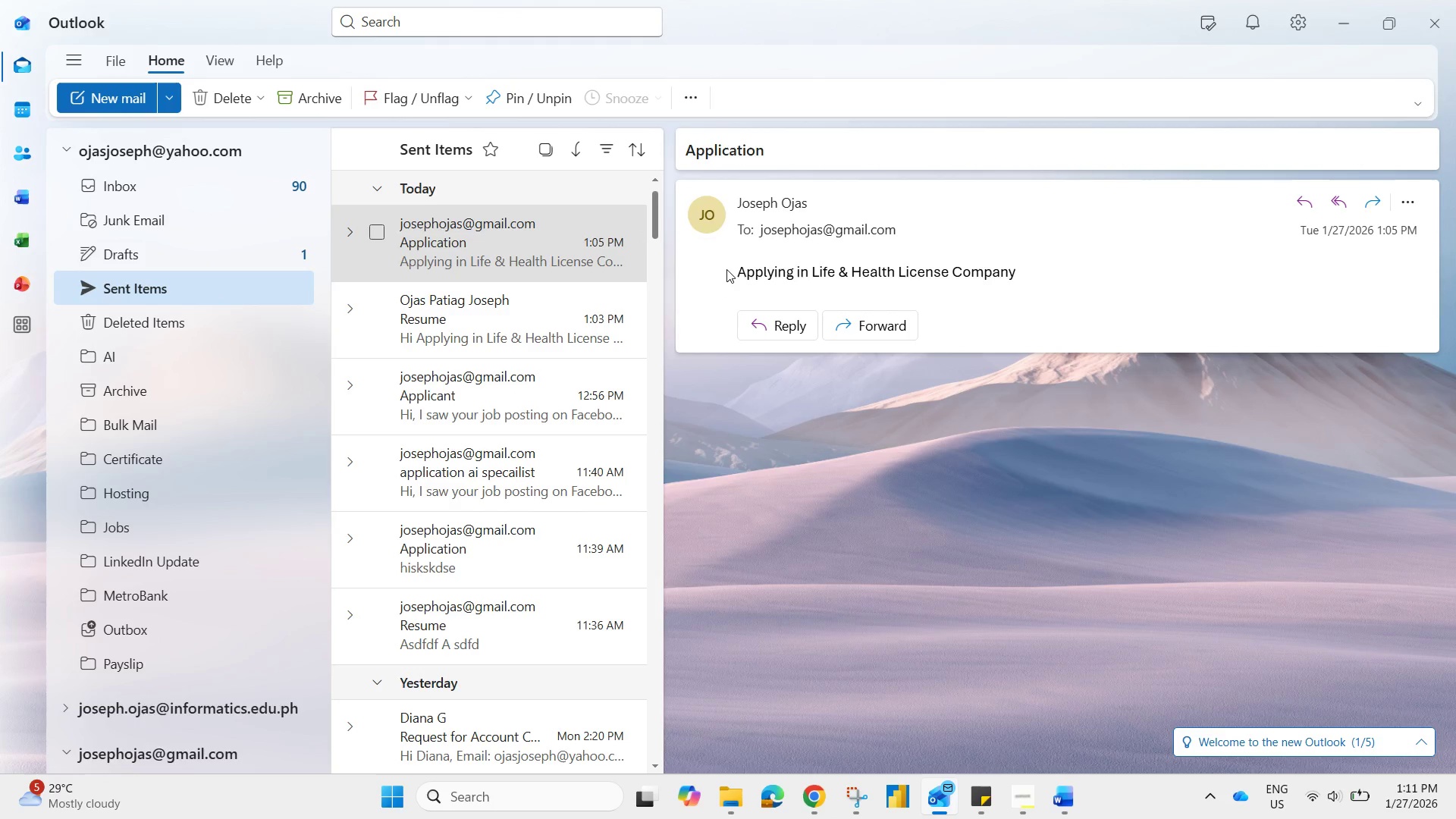 
left_click_drag(start_coordinate=[723, 269], to_coordinate=[1039, 234])
 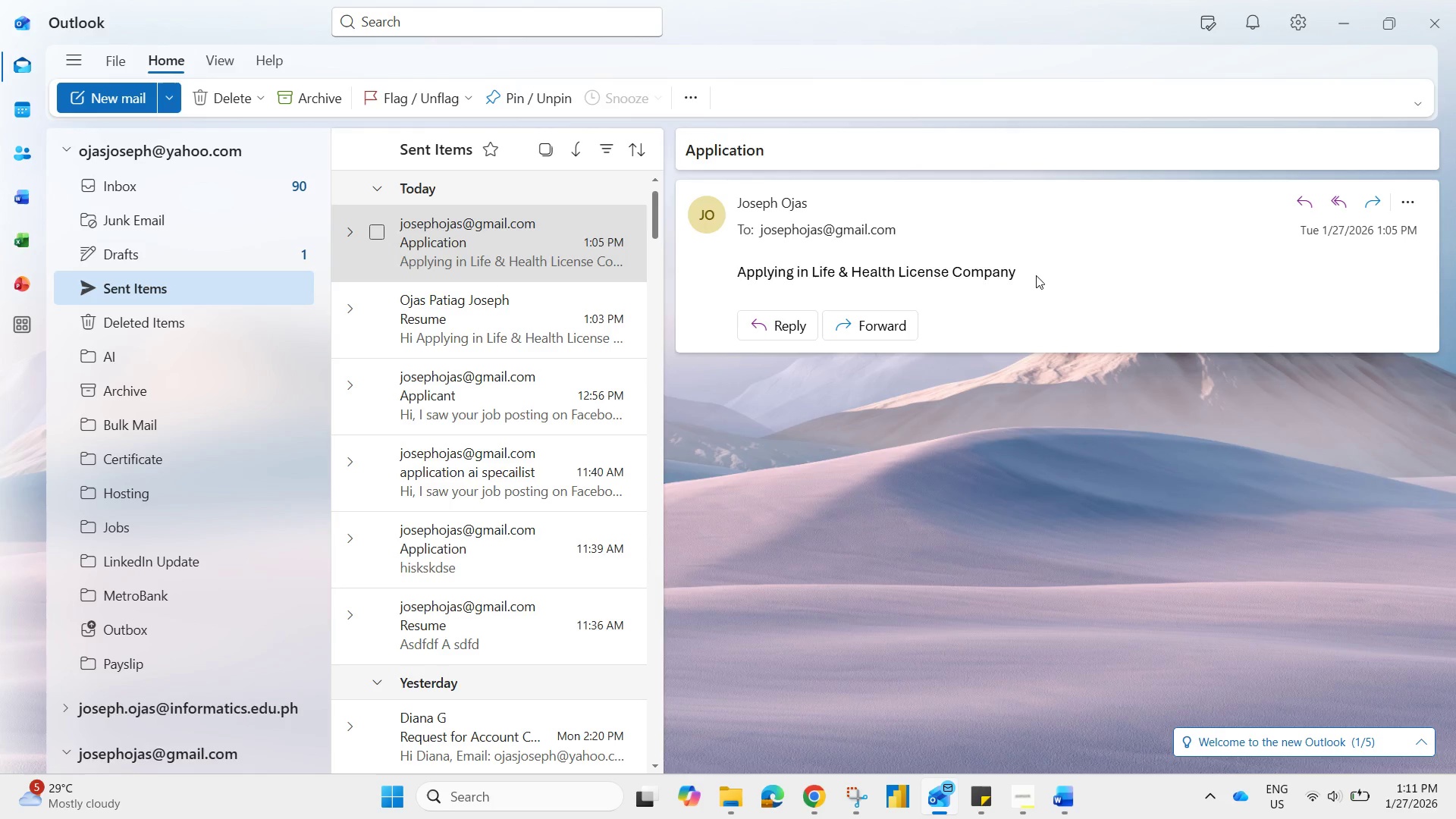 
left_click_drag(start_coordinate=[1034, 275], to_coordinate=[742, 268])
 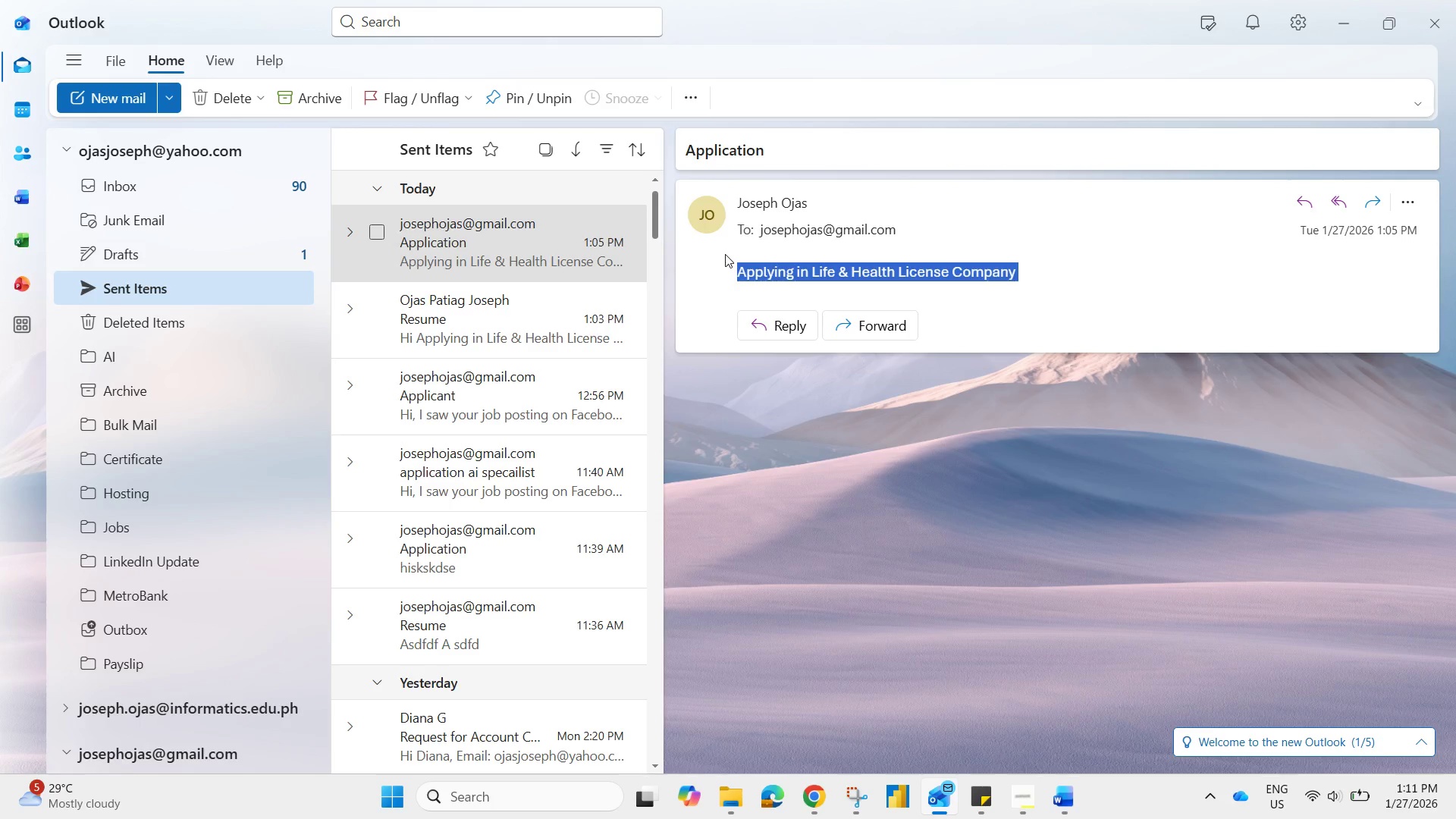 
key(Control+C)
 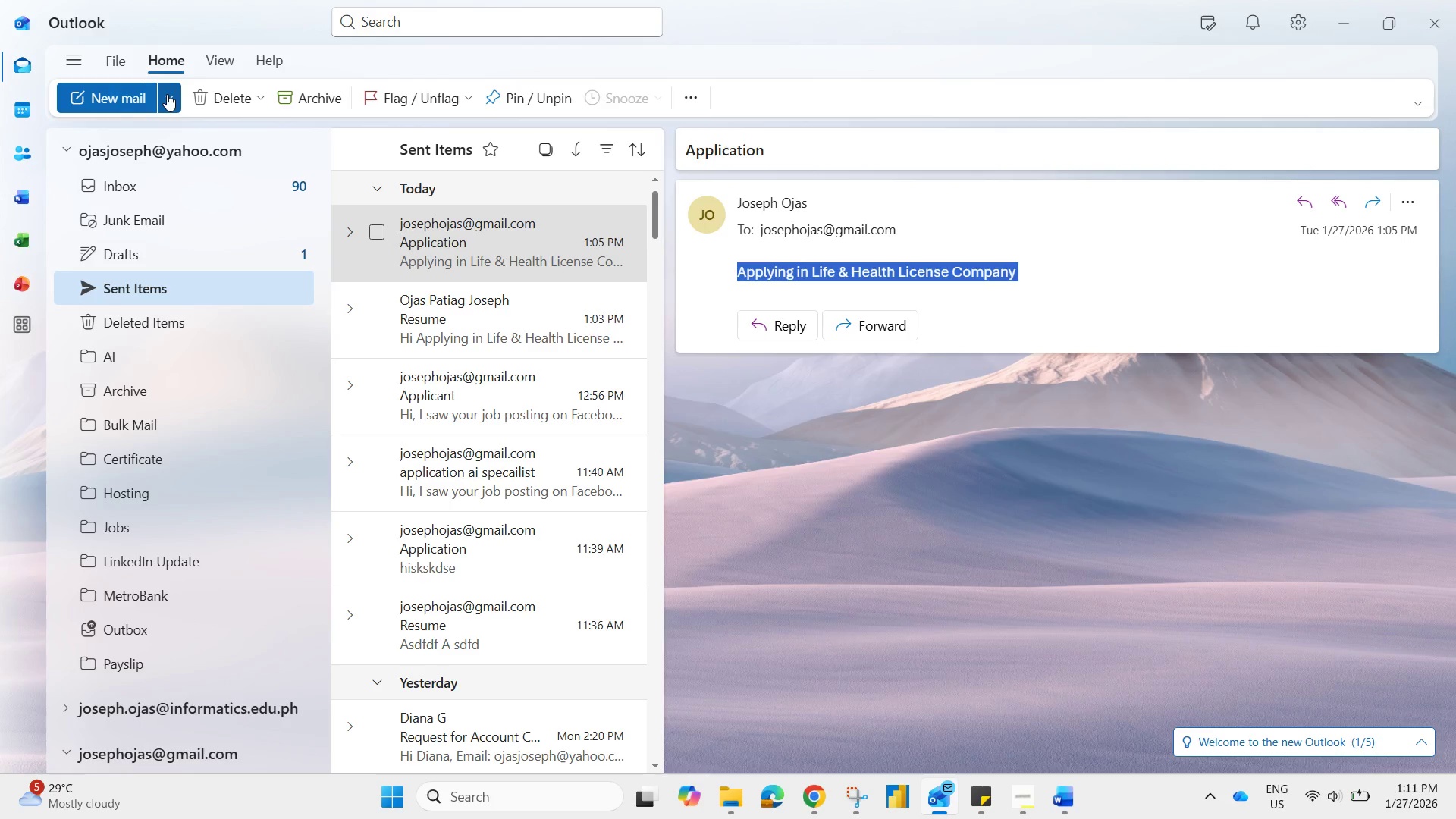 
left_click([120, 99])
 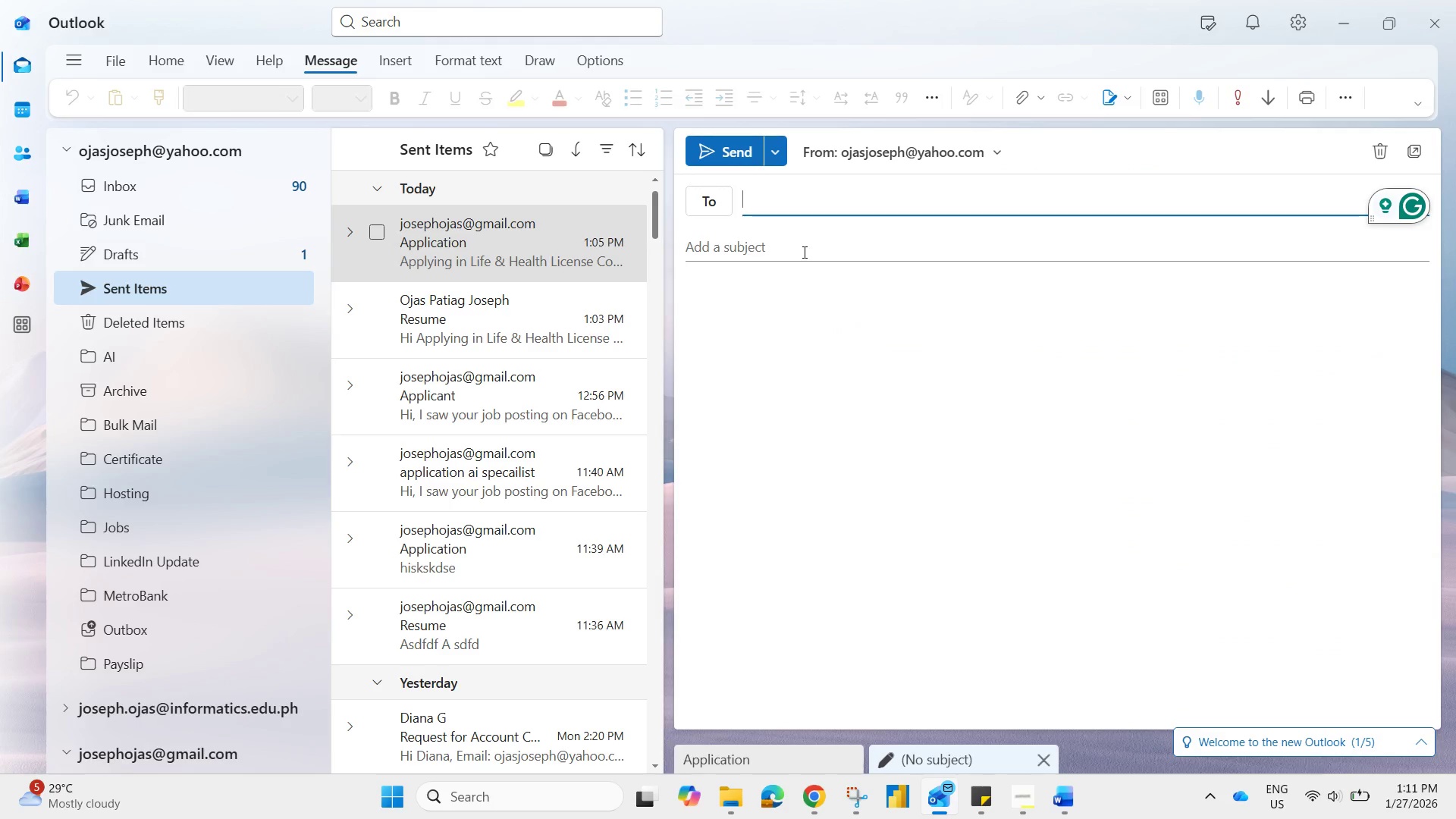 
type(joseph)
 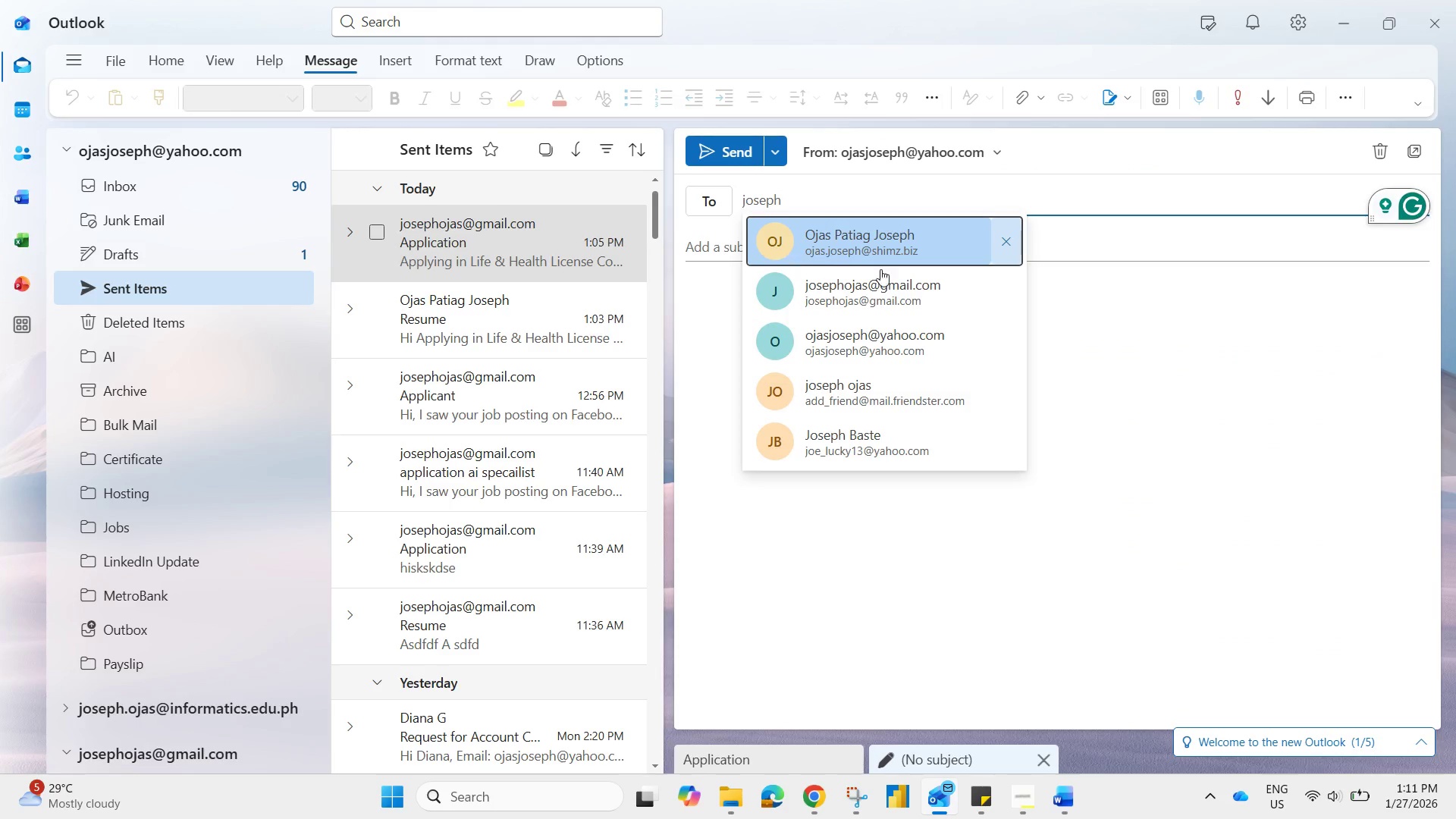 
left_click([918, 300])
 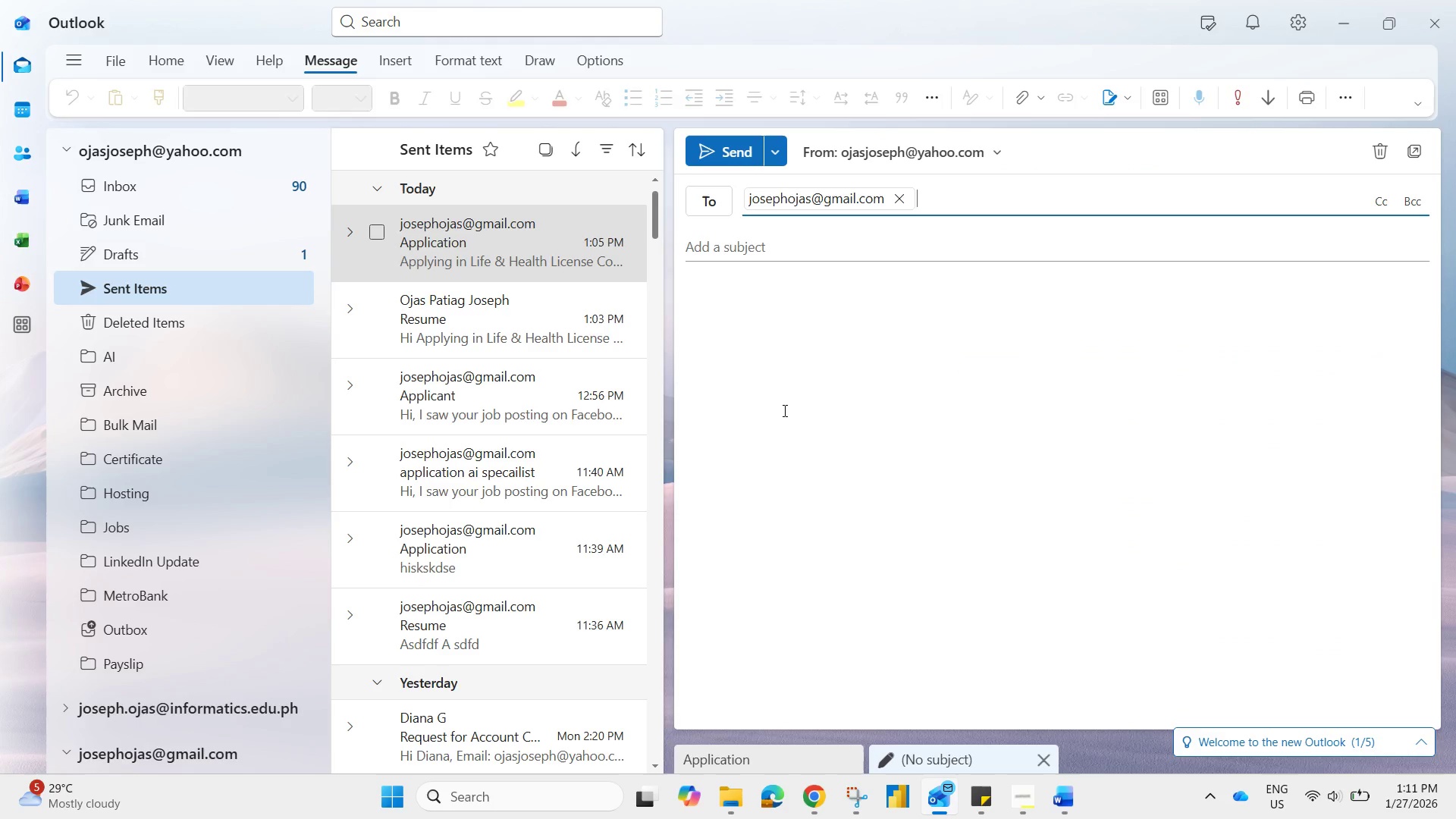 
key(Control+V)
 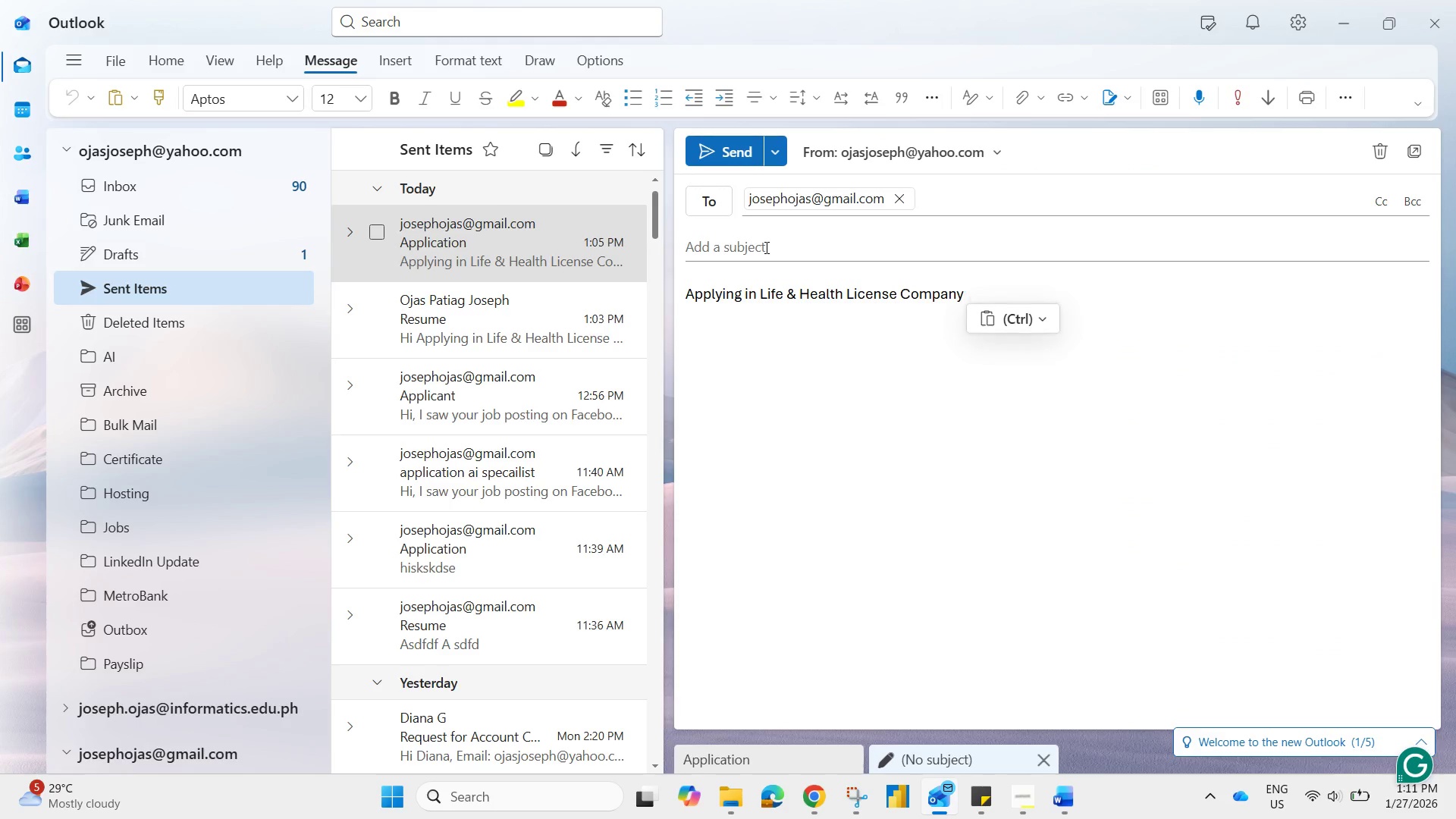 
left_click([765, 247])
 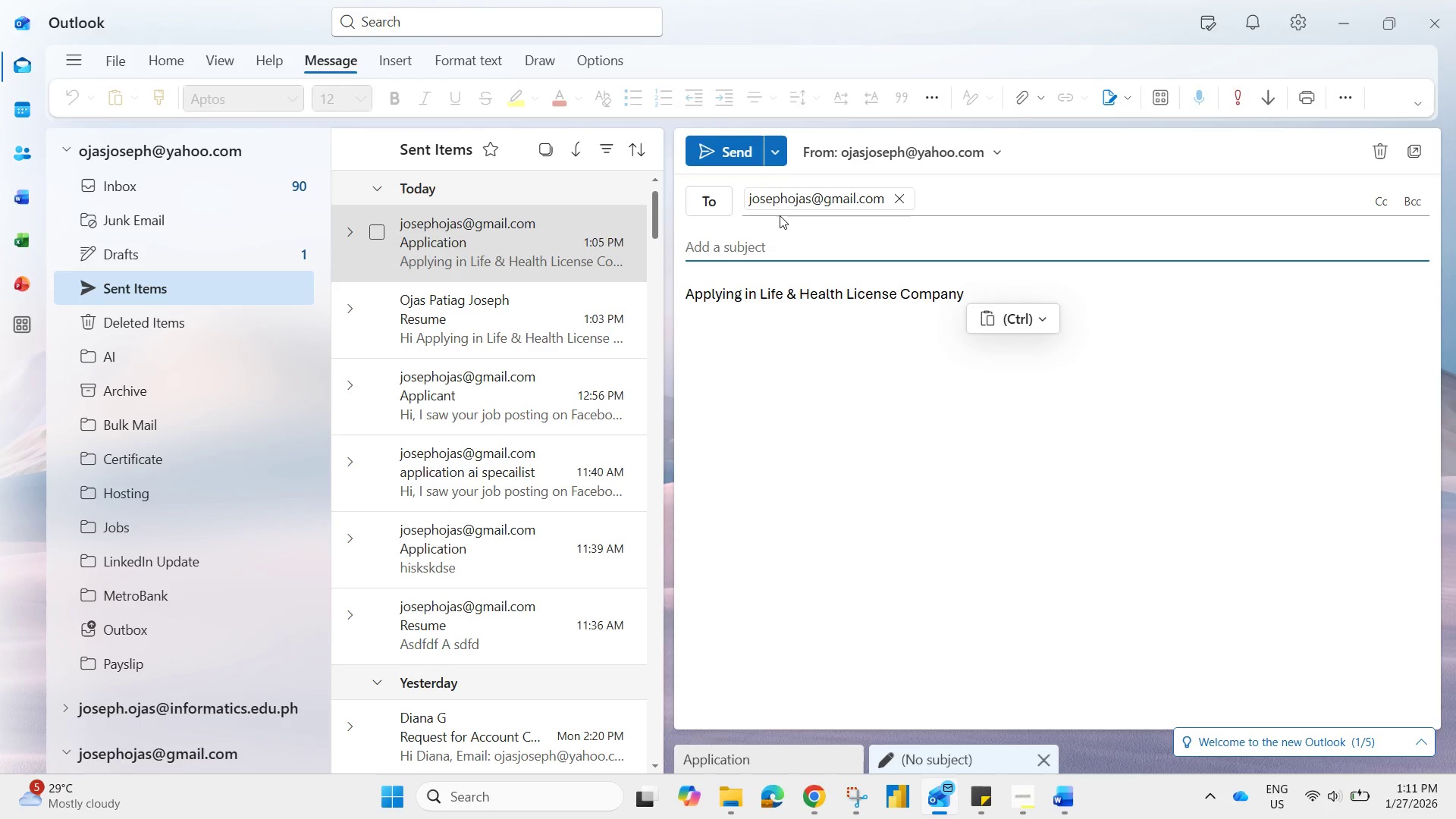 
type(Resume)
 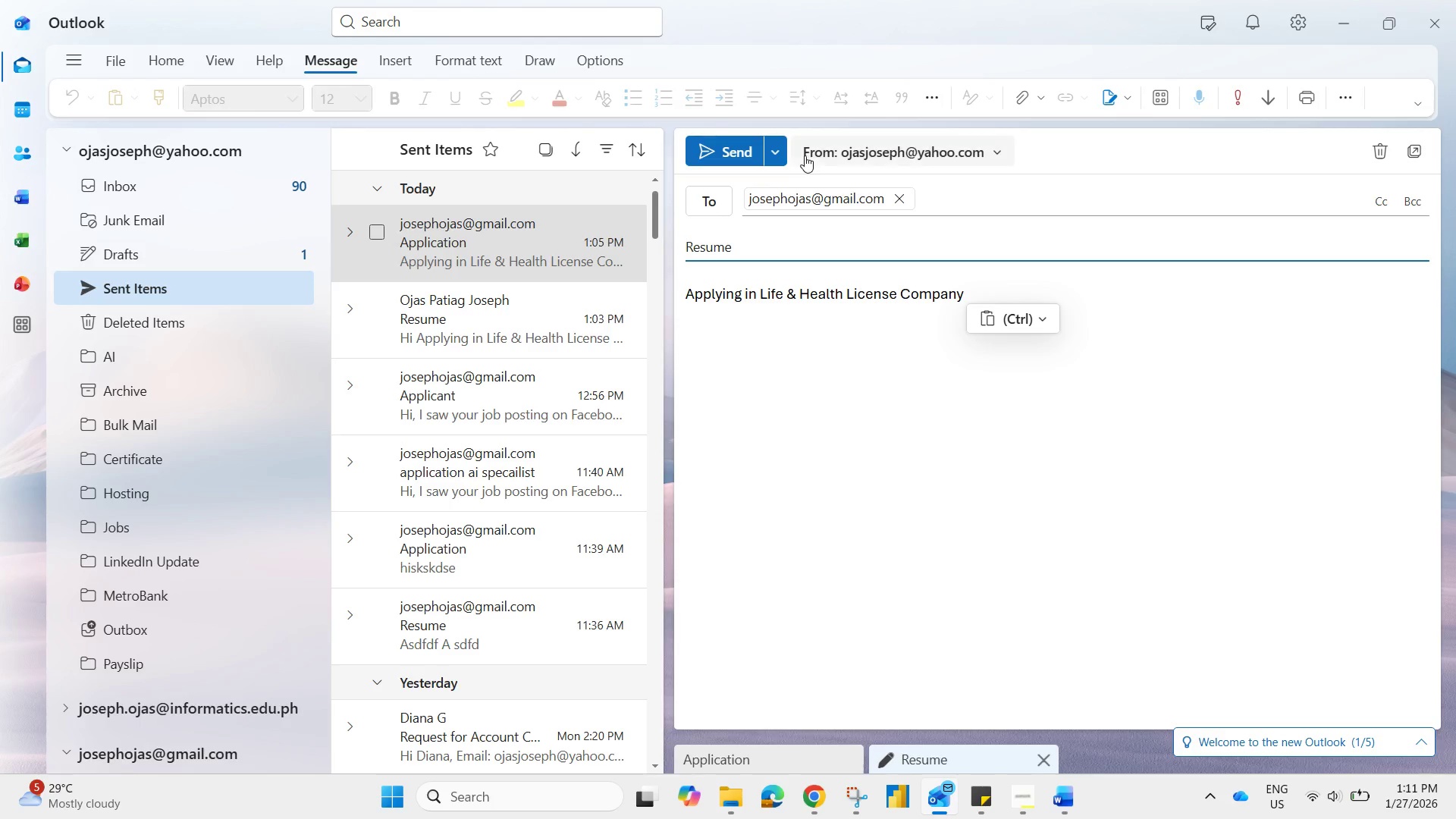 
left_click([731, 158])
 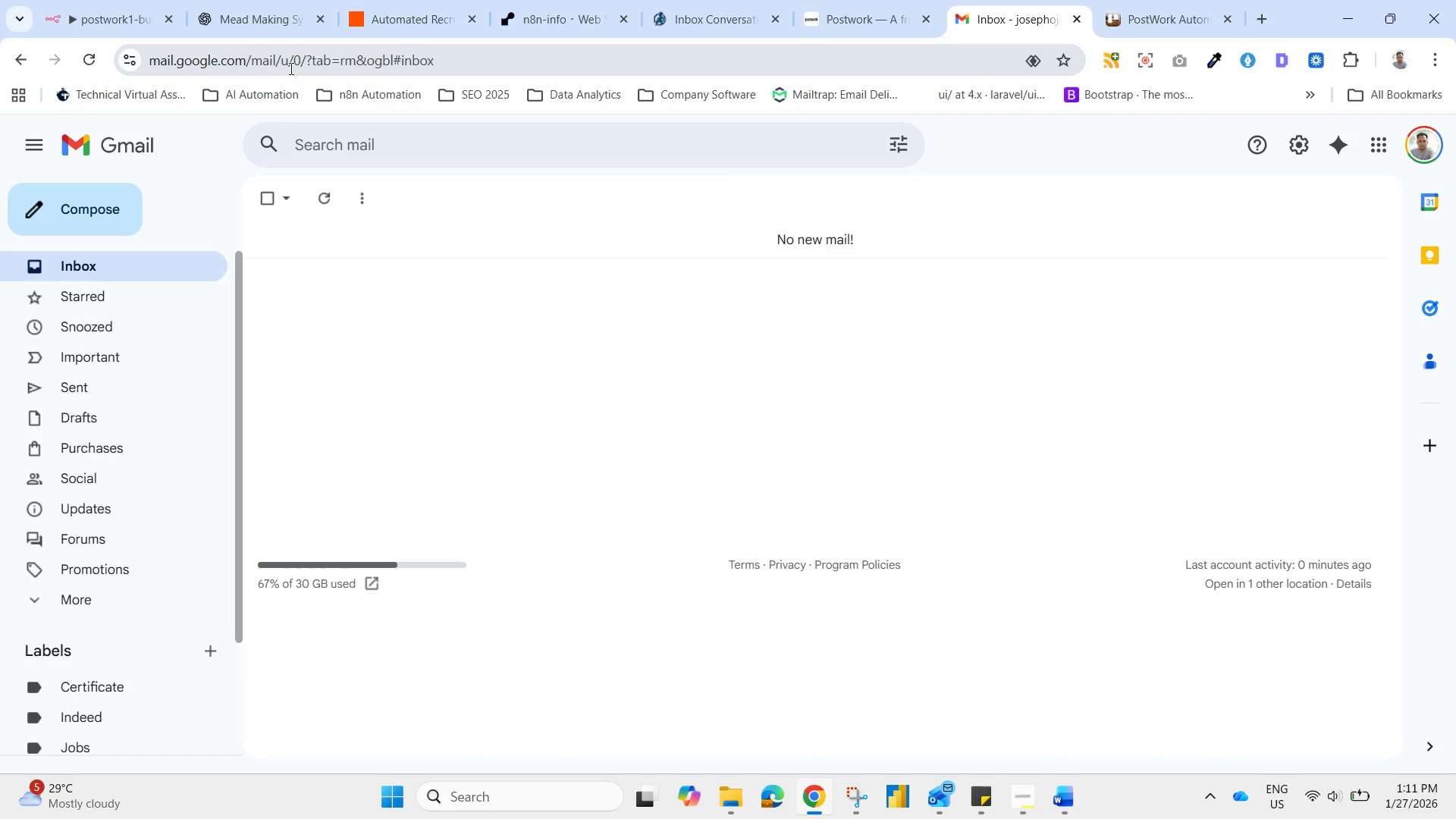 
wait(6.06)
 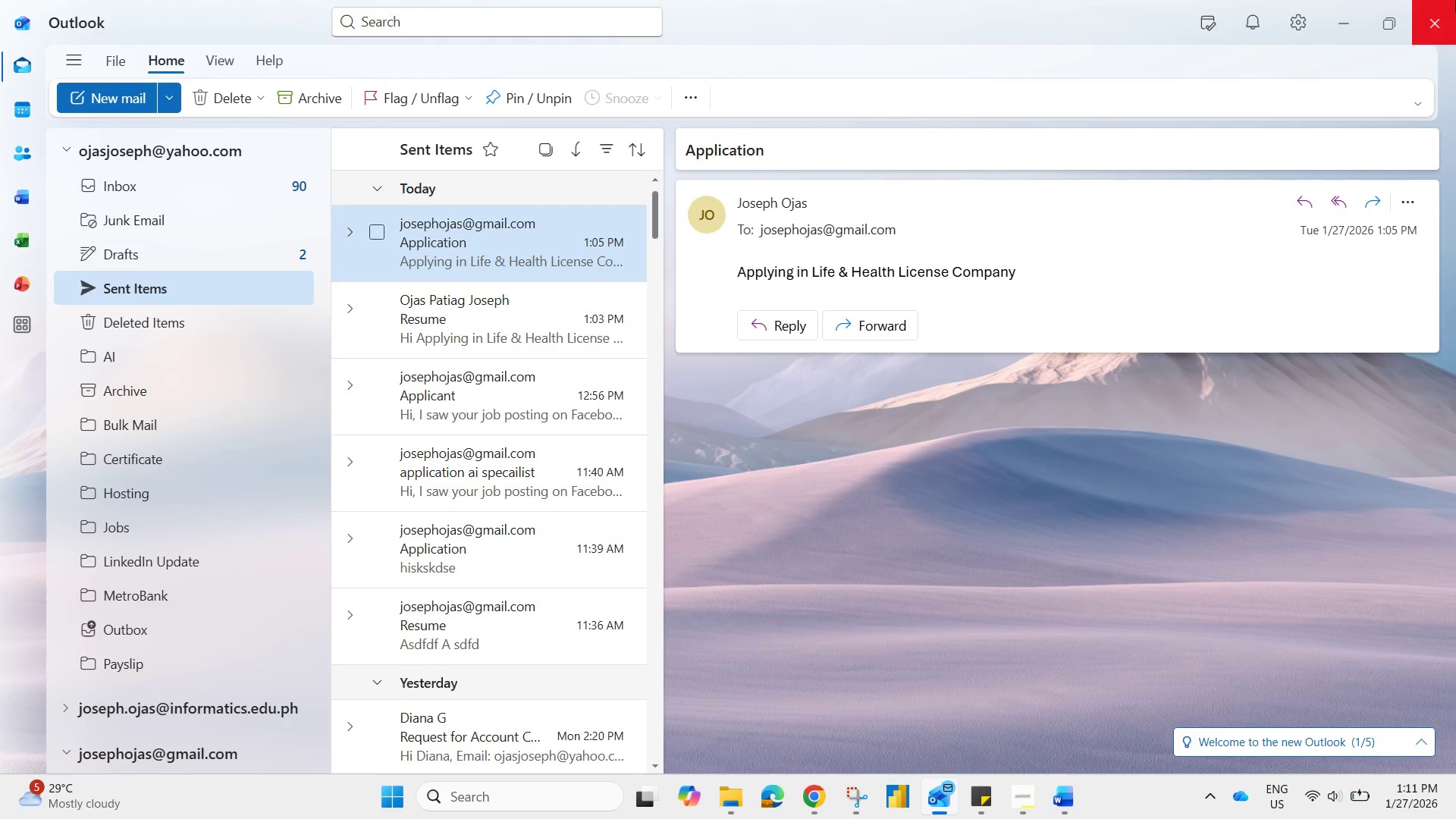 
left_click([77, 272])
 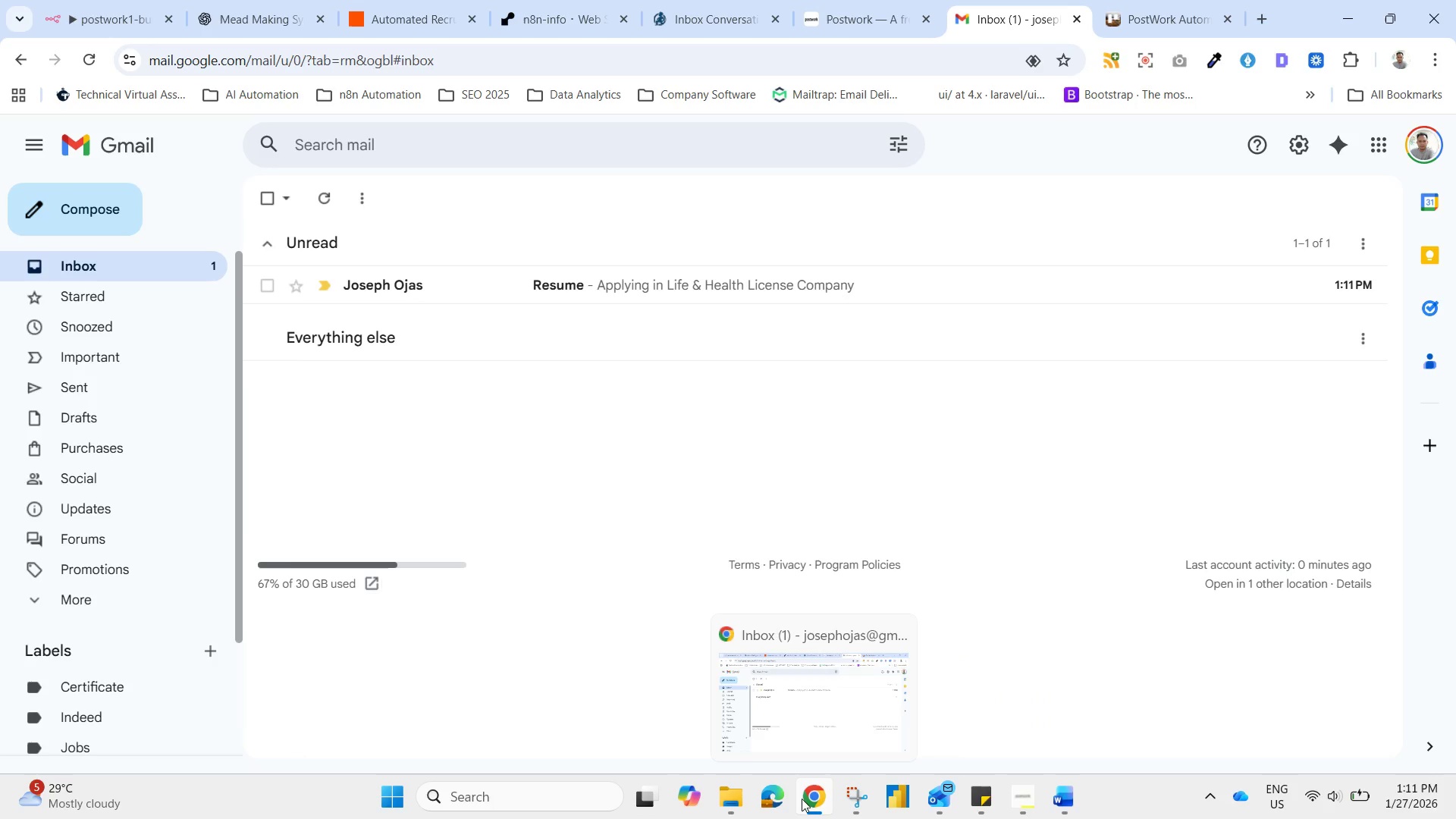 
left_click([403, 0])
 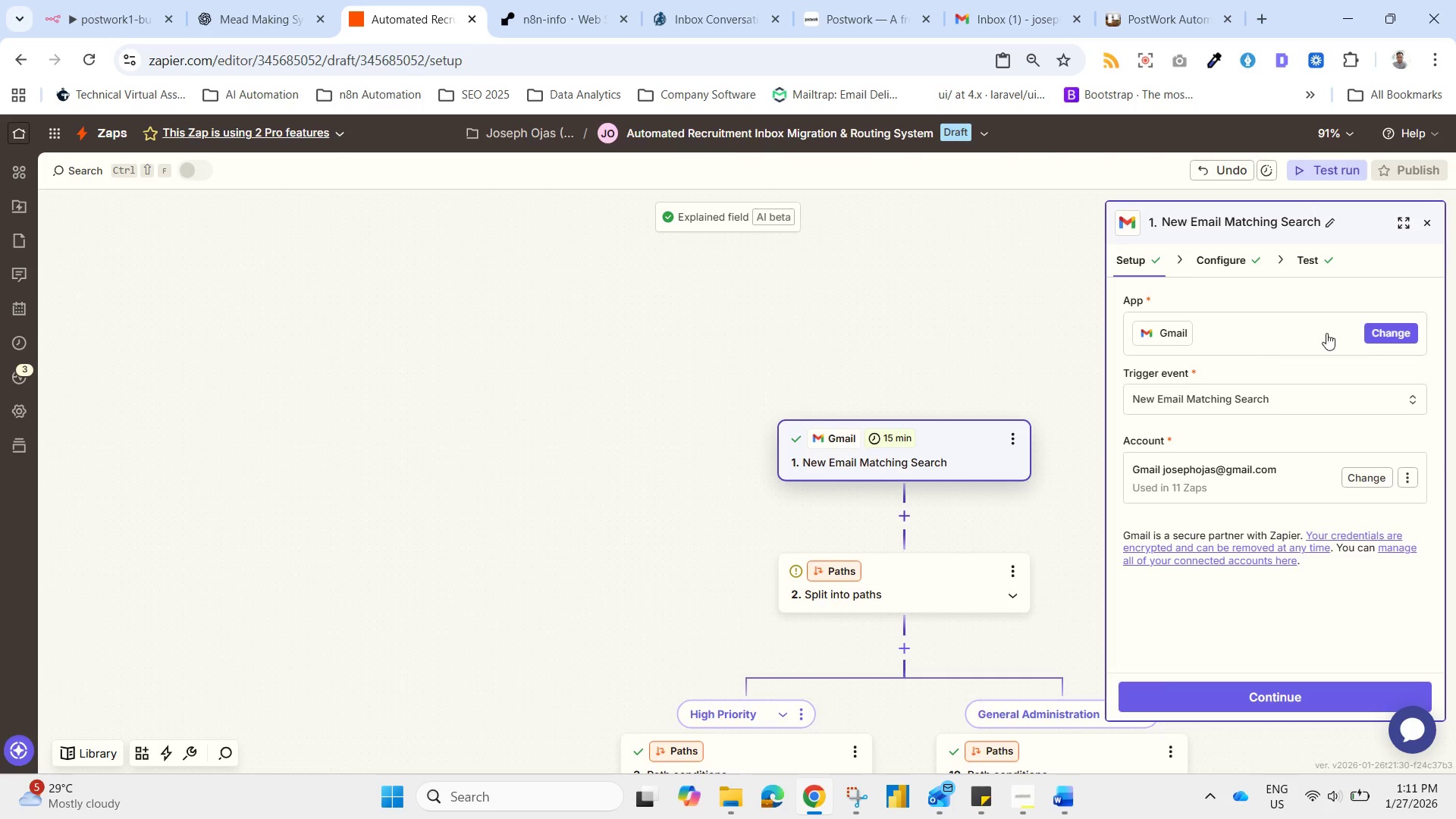 
left_click([1364, 479])
 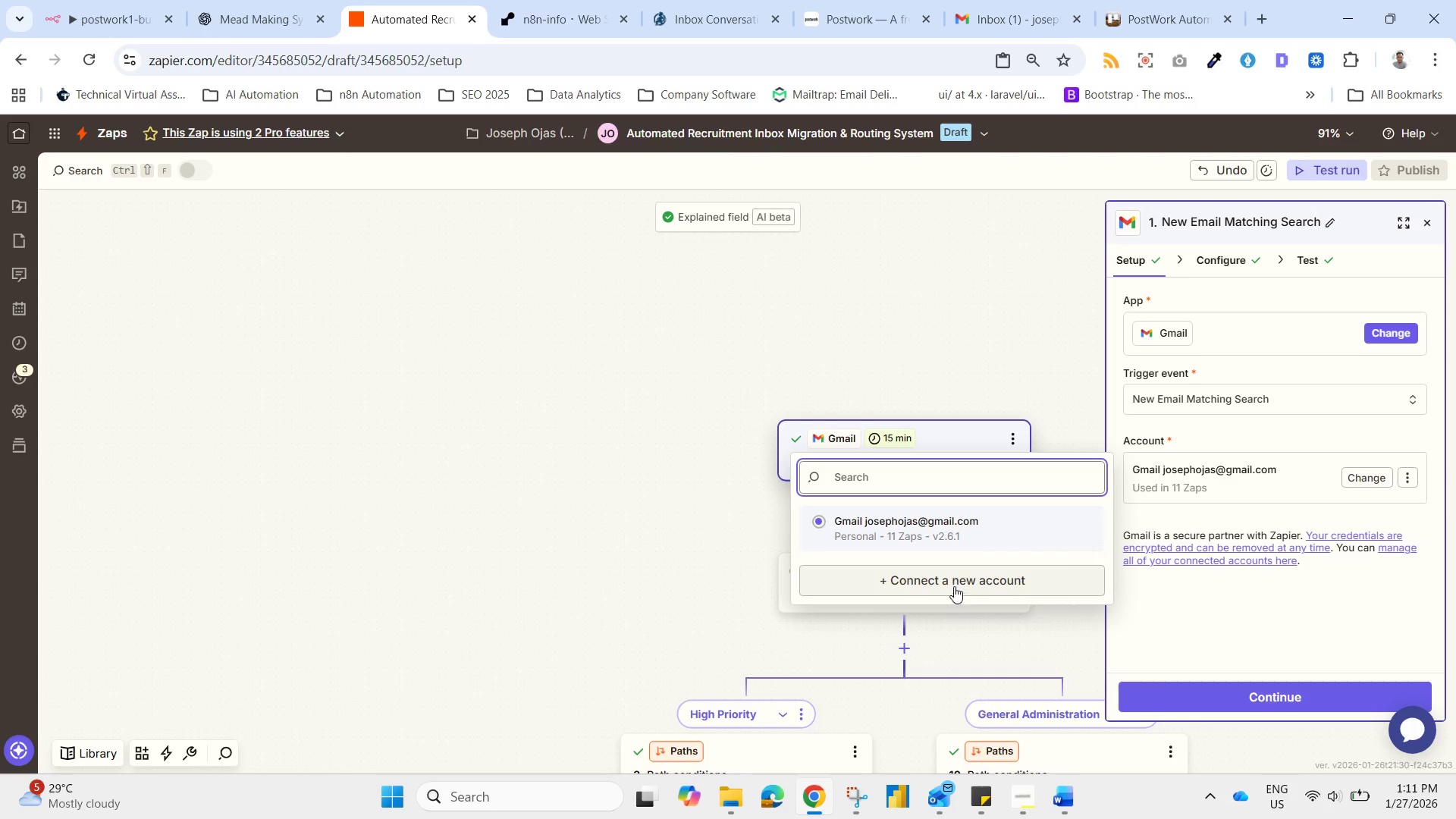 
left_click([950, 522])
 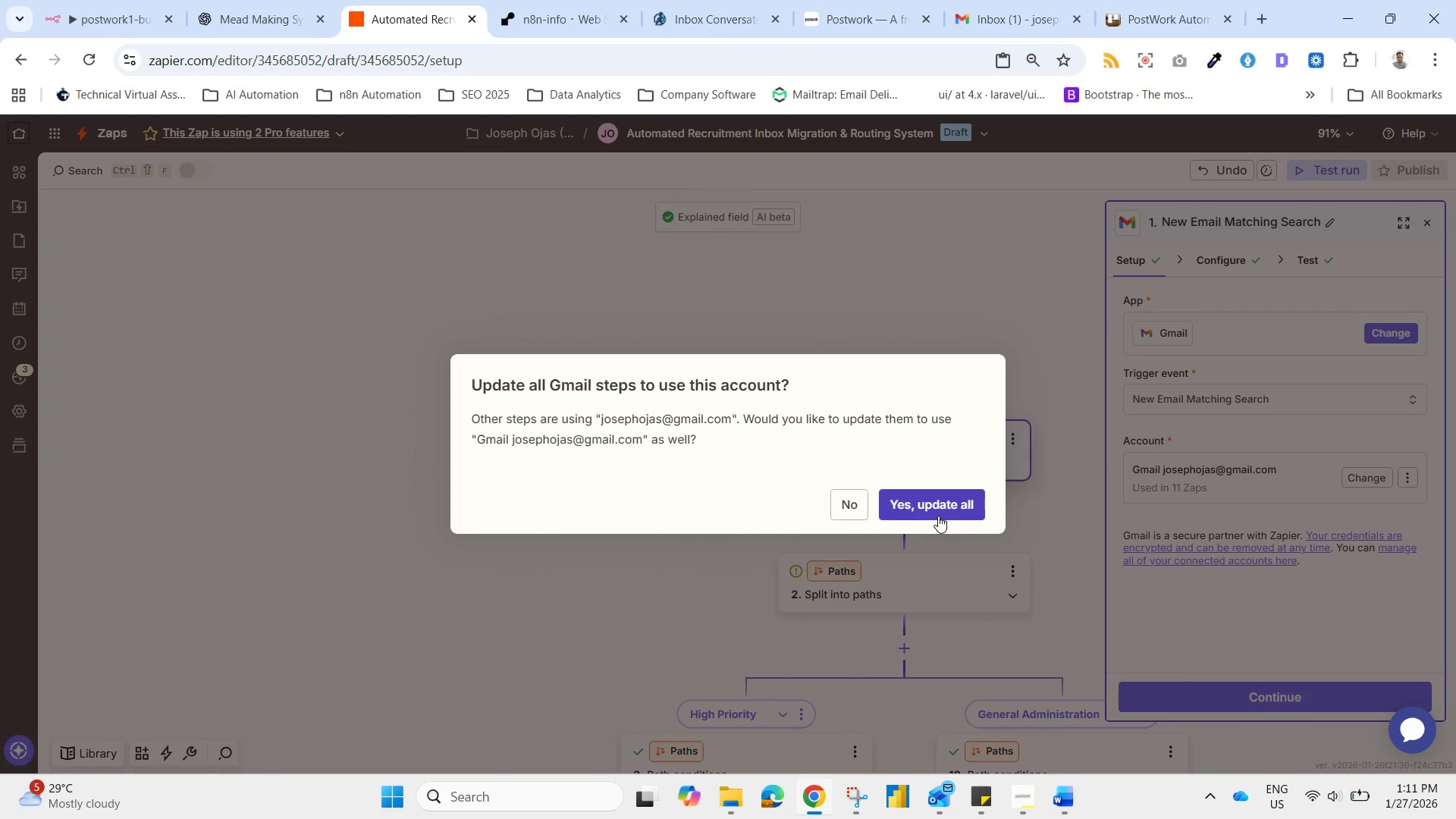 
left_click([937, 514])
 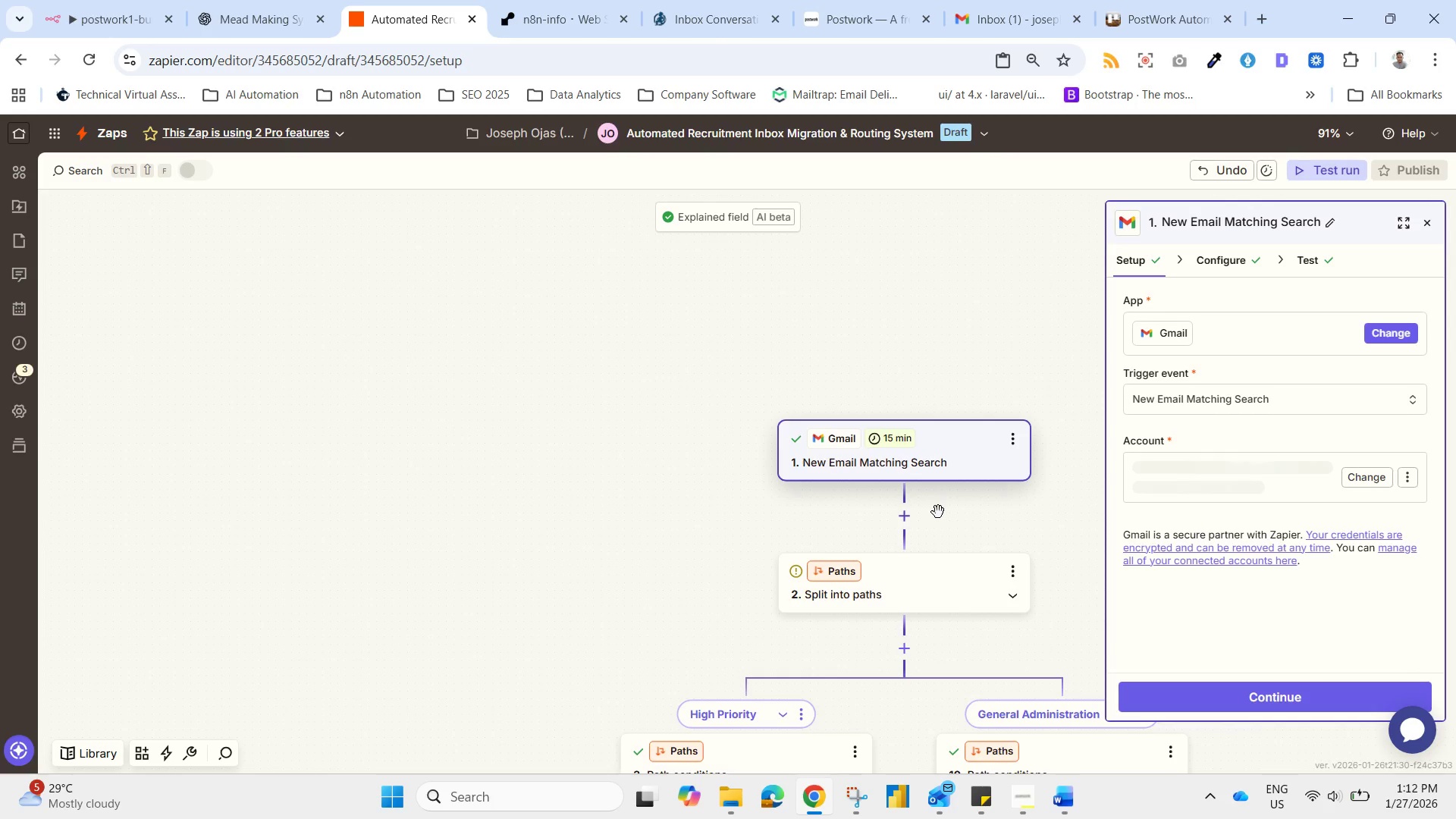 
wait(8.84)
 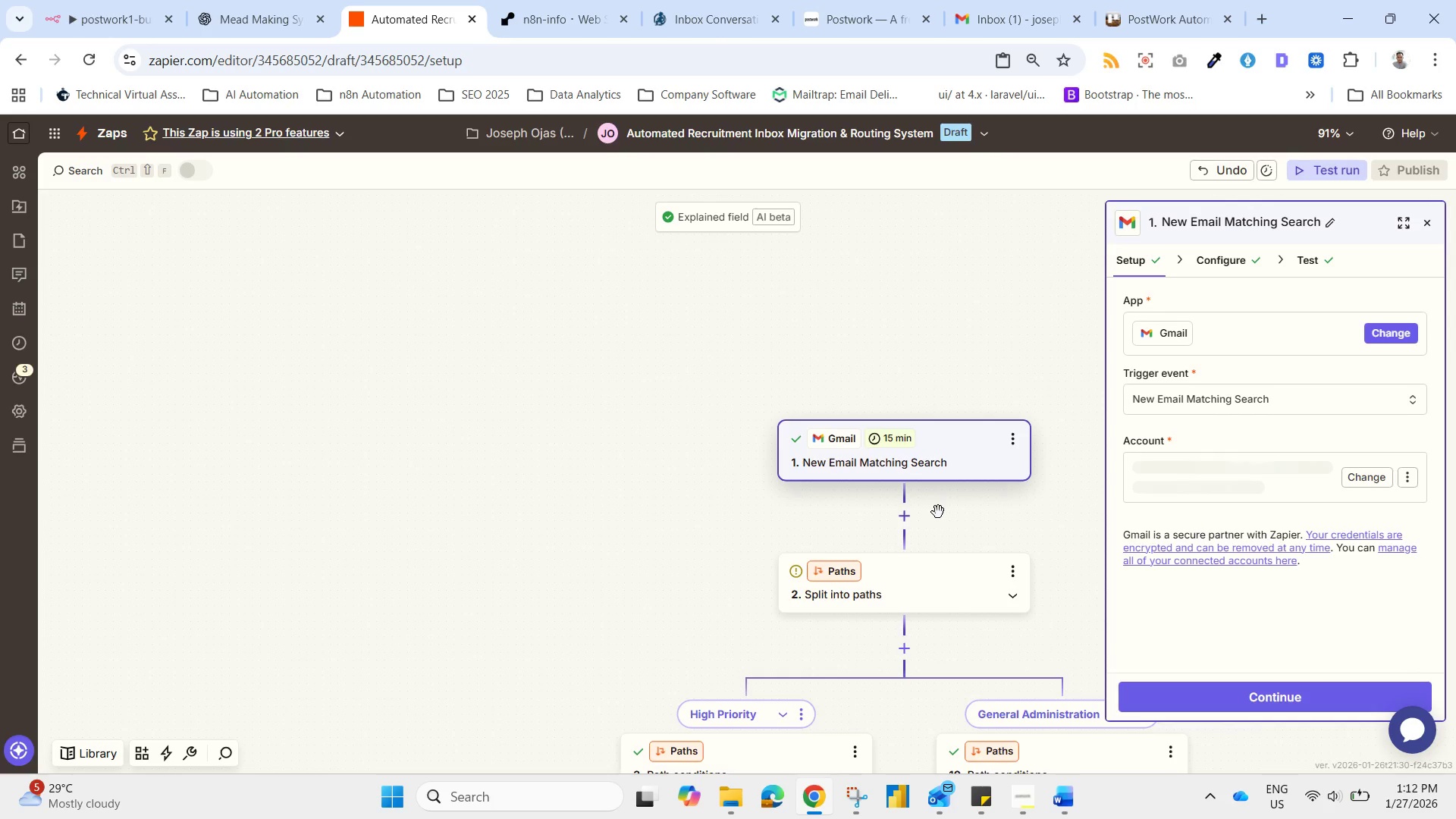 
left_click([1316, 712])
 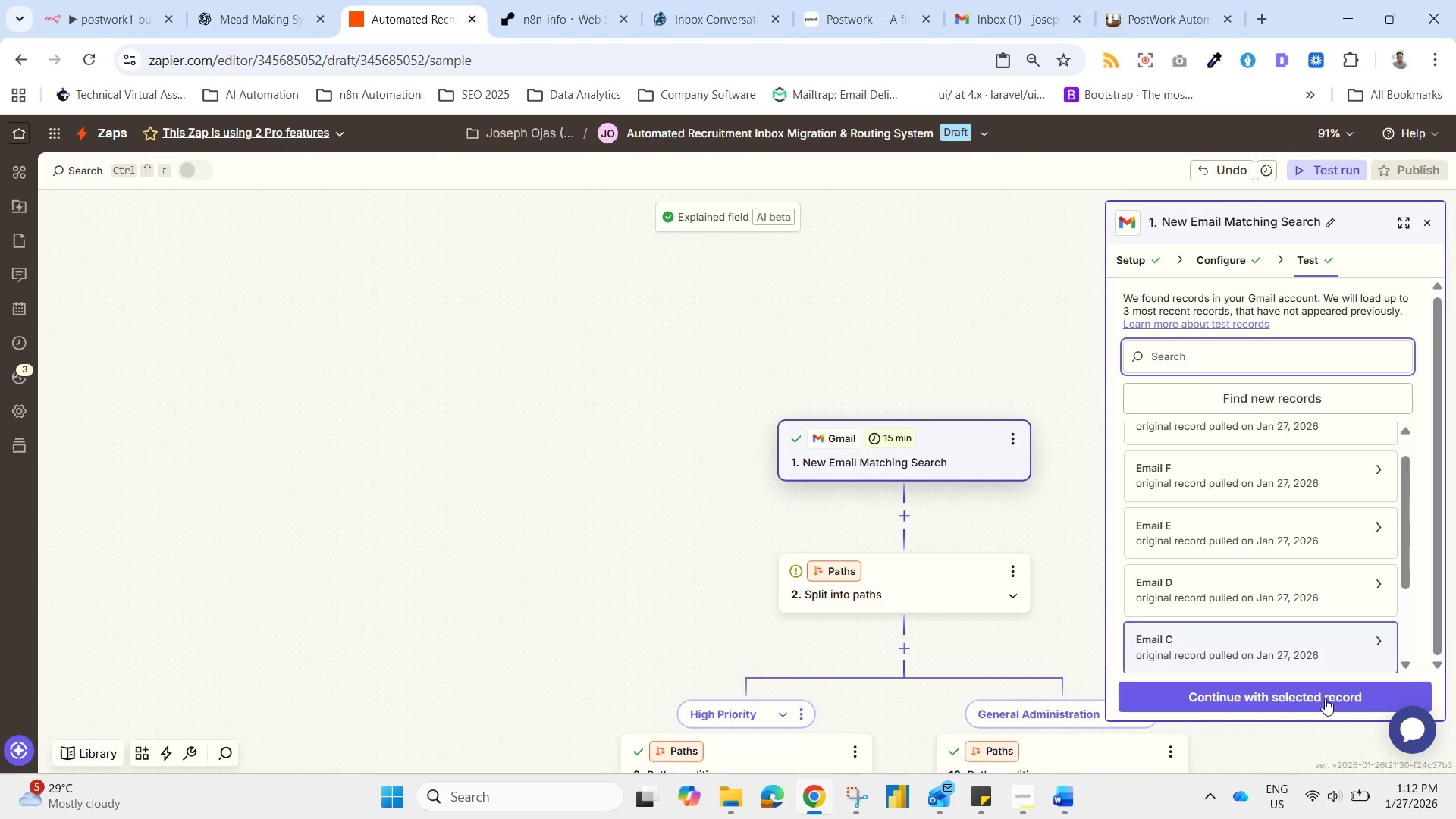 
mouse_move([1236, 477])
 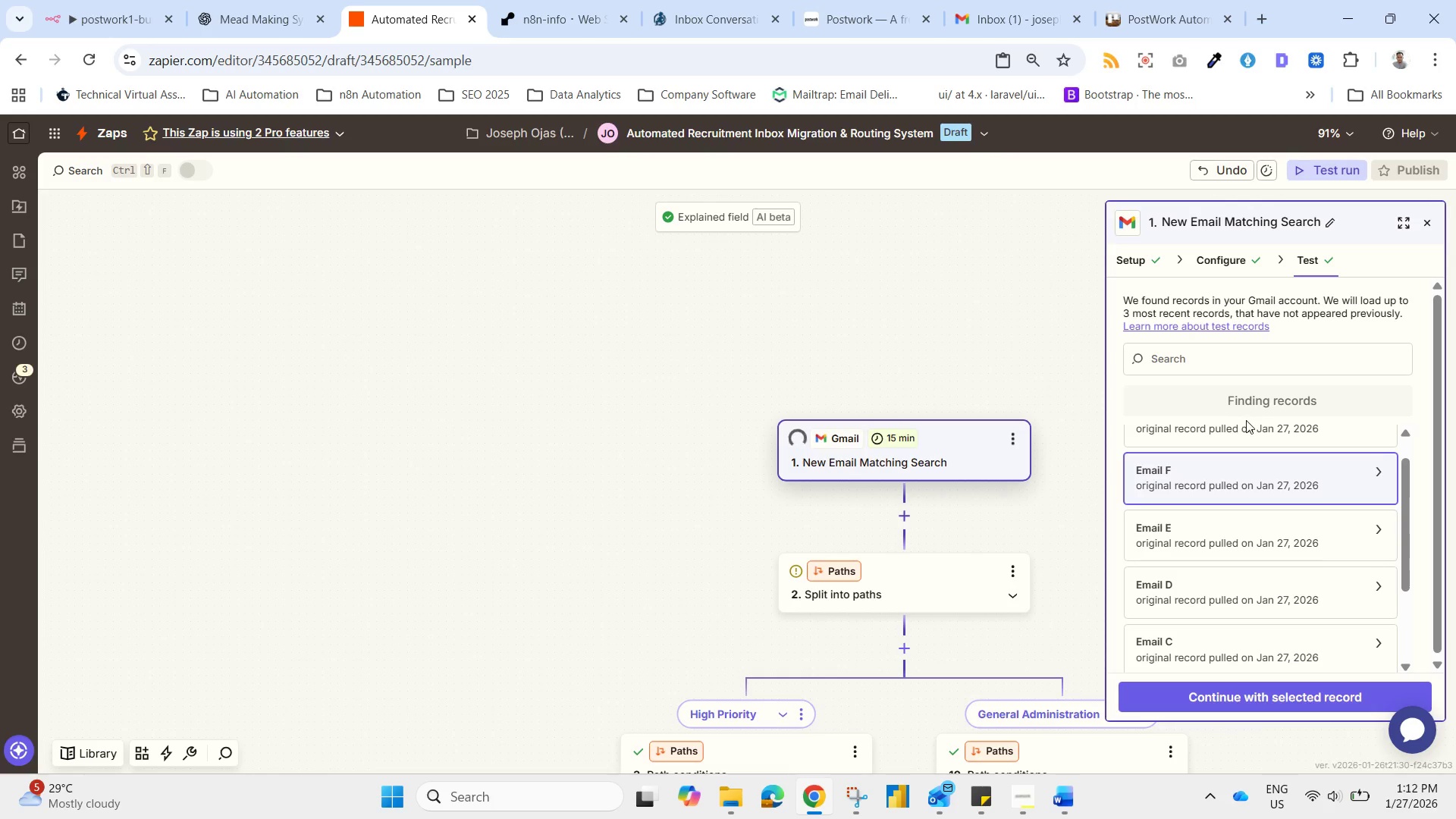 
wait(5.18)
 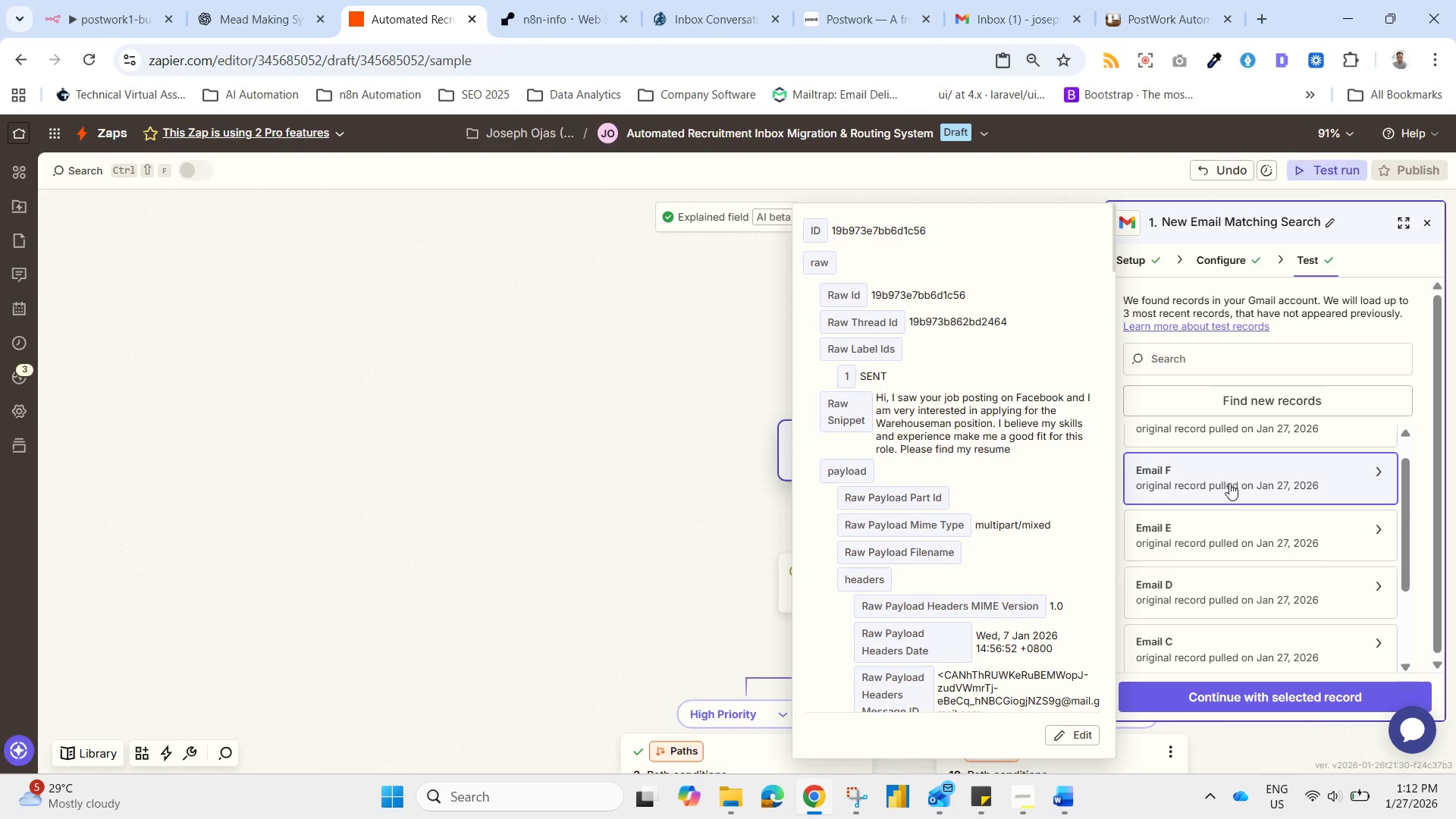 
left_click([1238, 404])
 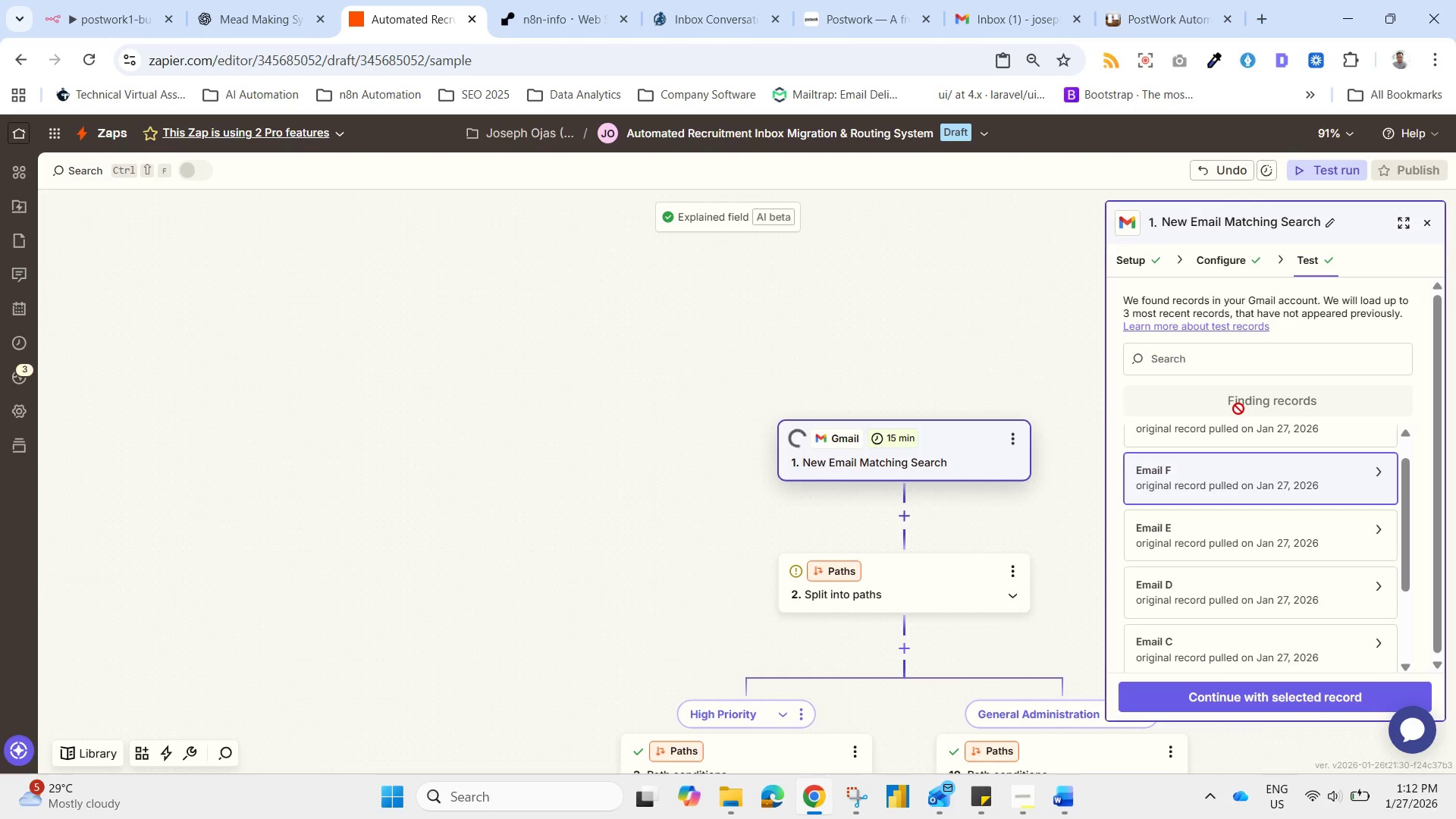 
mouse_move([1245, 442])
 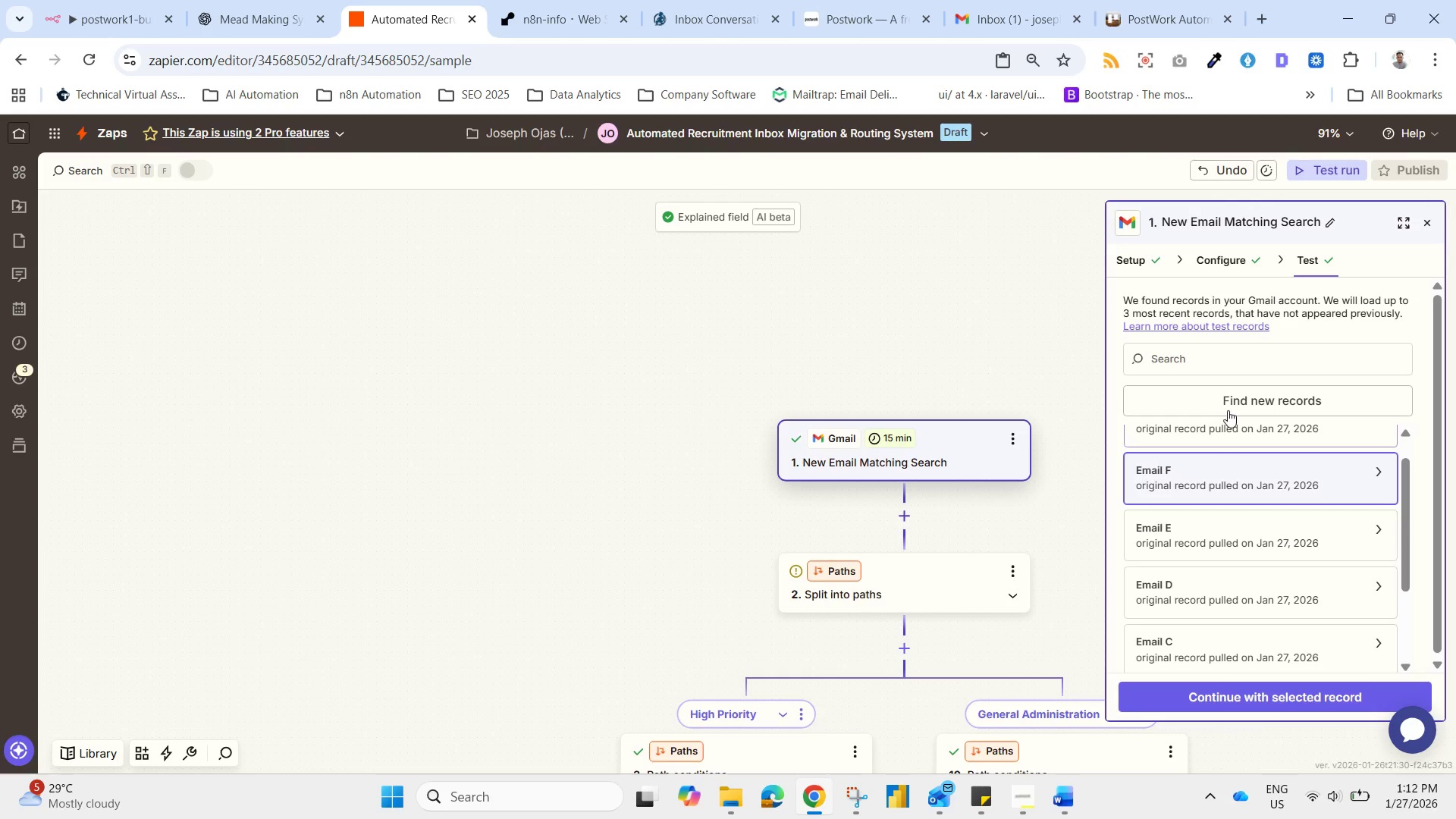 
left_click([1227, 397])
 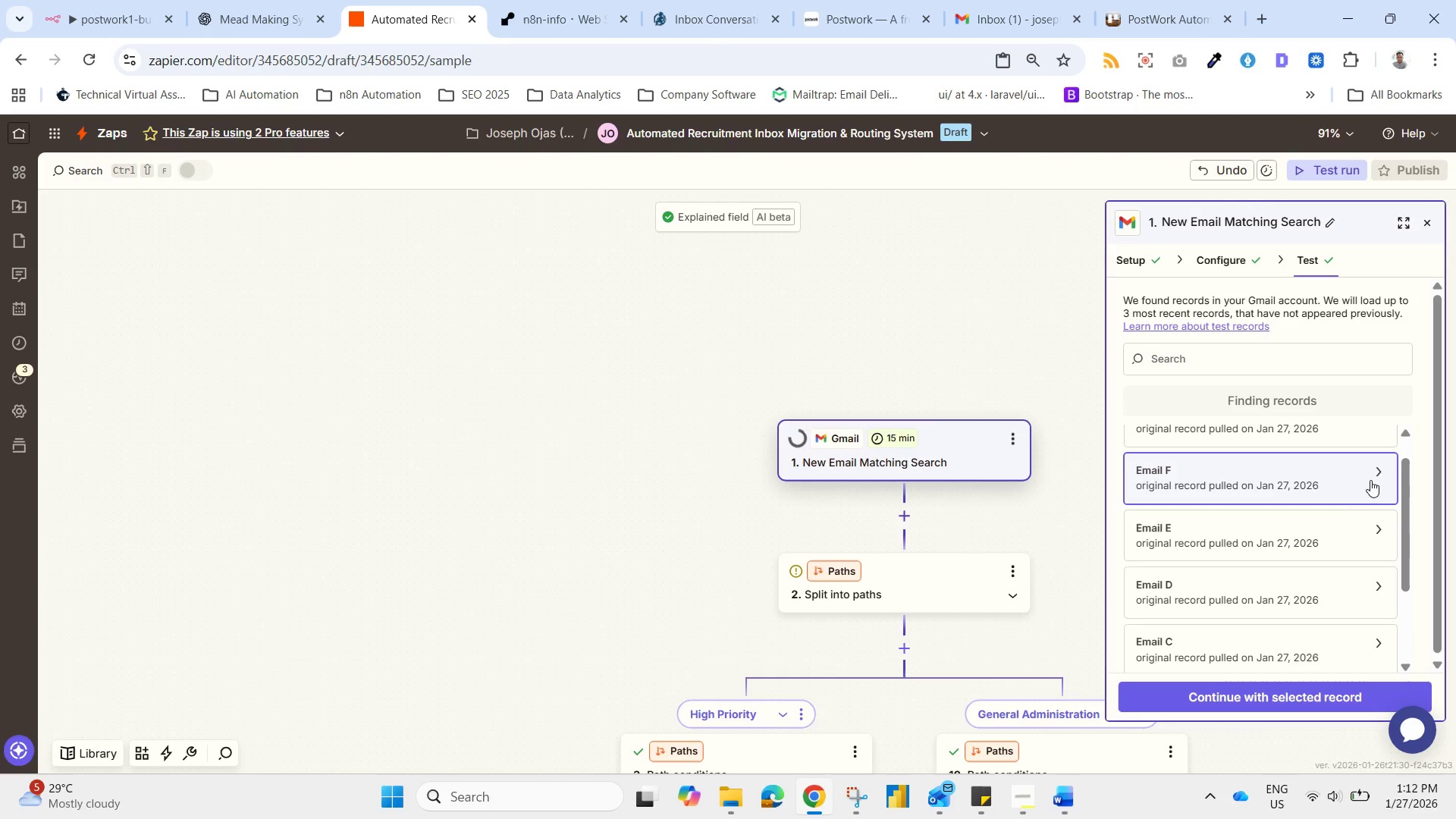 
left_click([1379, 472])
 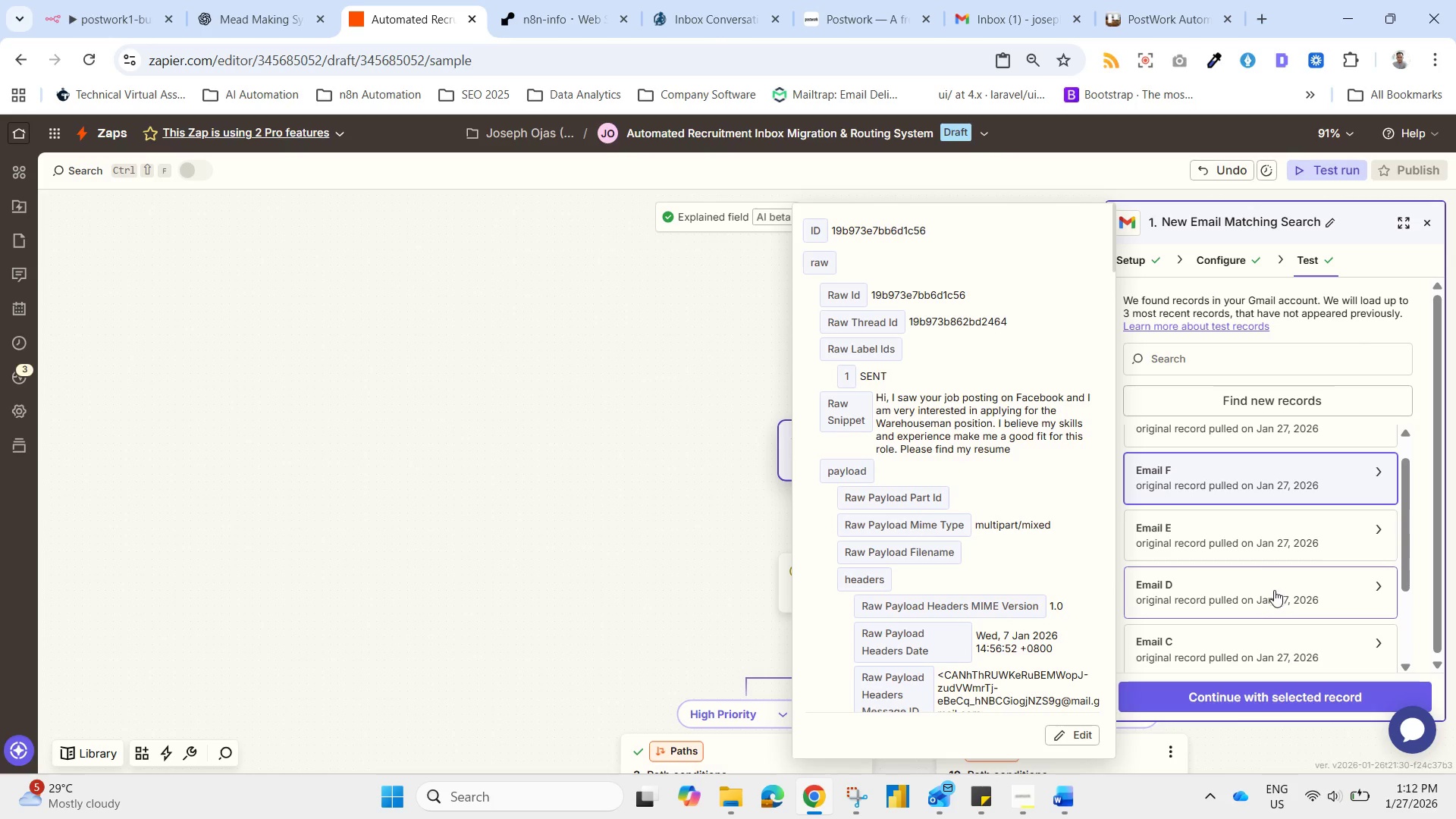 
left_click([1086, 730])
 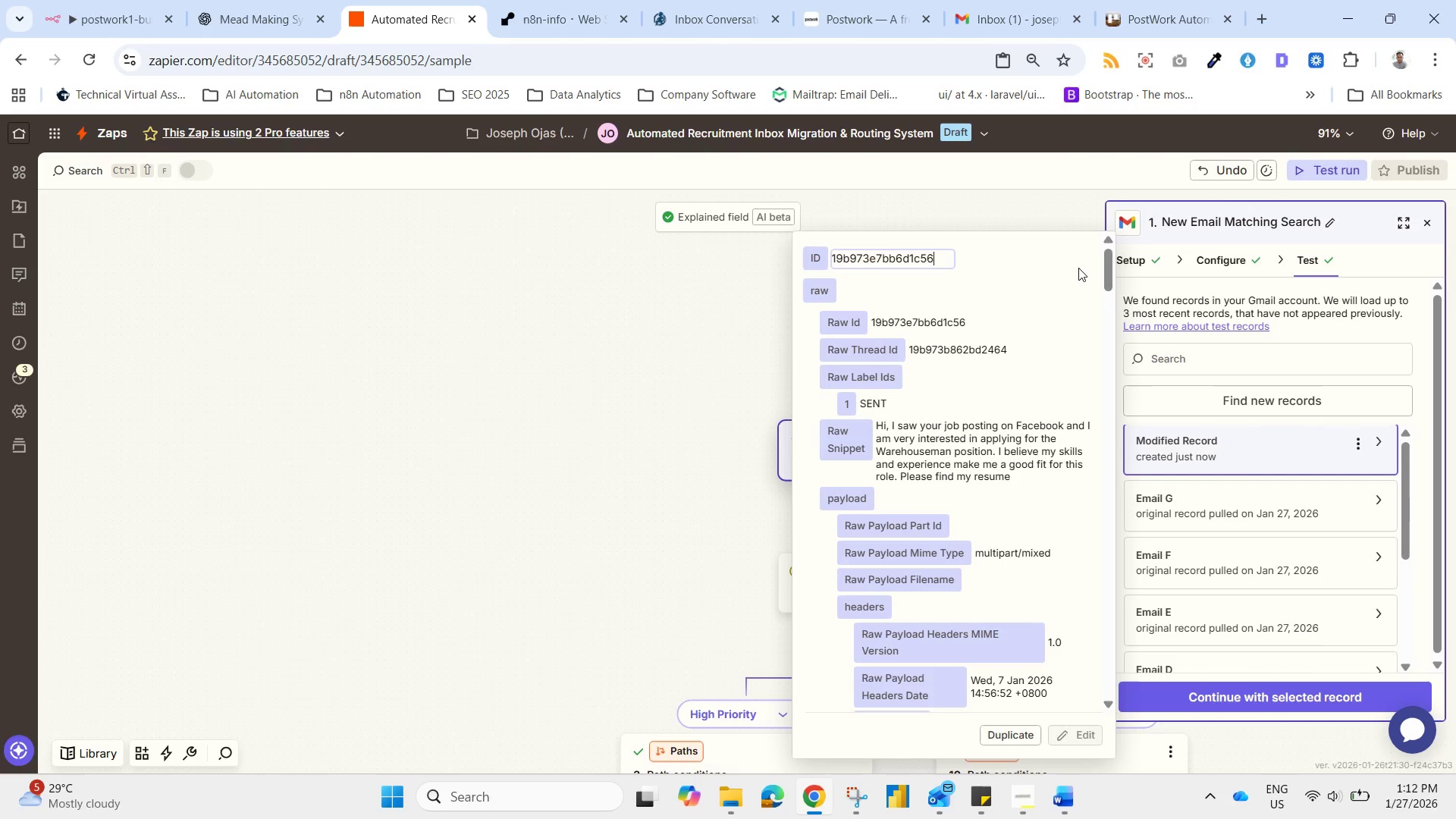 
left_click([1059, 226])
 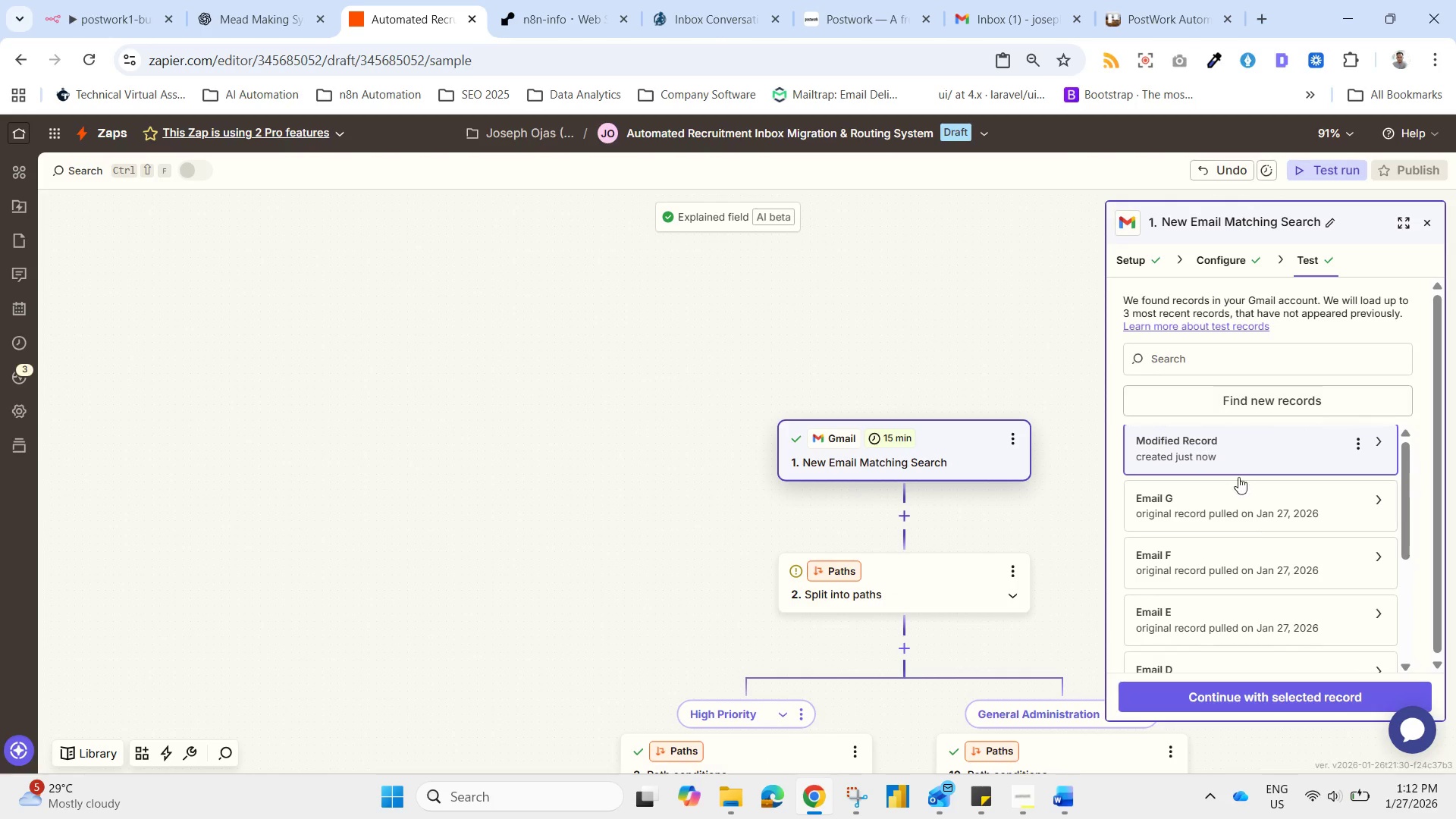 
scroll: coordinate [1247, 549], scroll_direction: down, amount: 3.0
 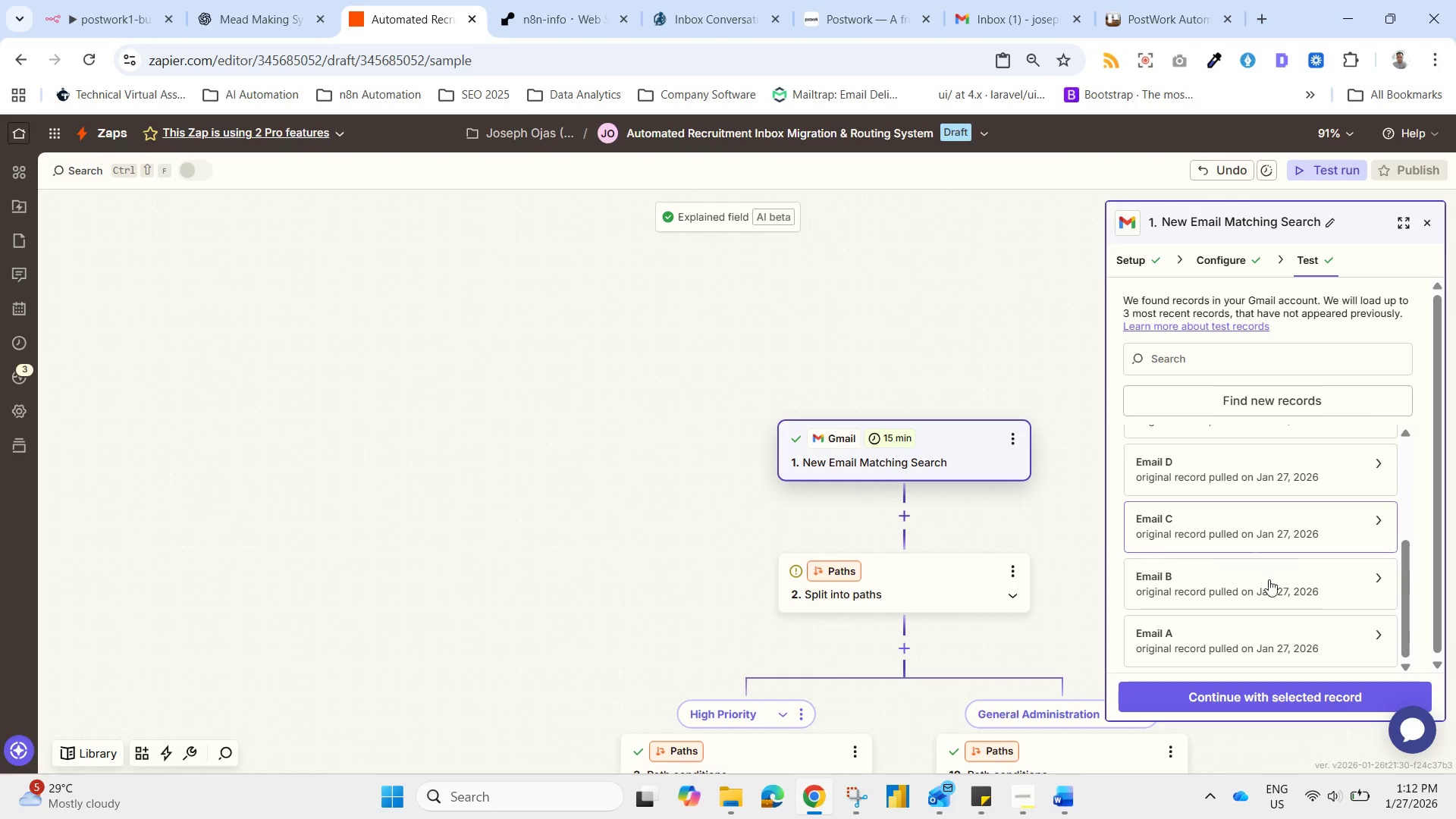 
scroll: coordinate [1276, 592], scroll_direction: up, amount: 5.0
 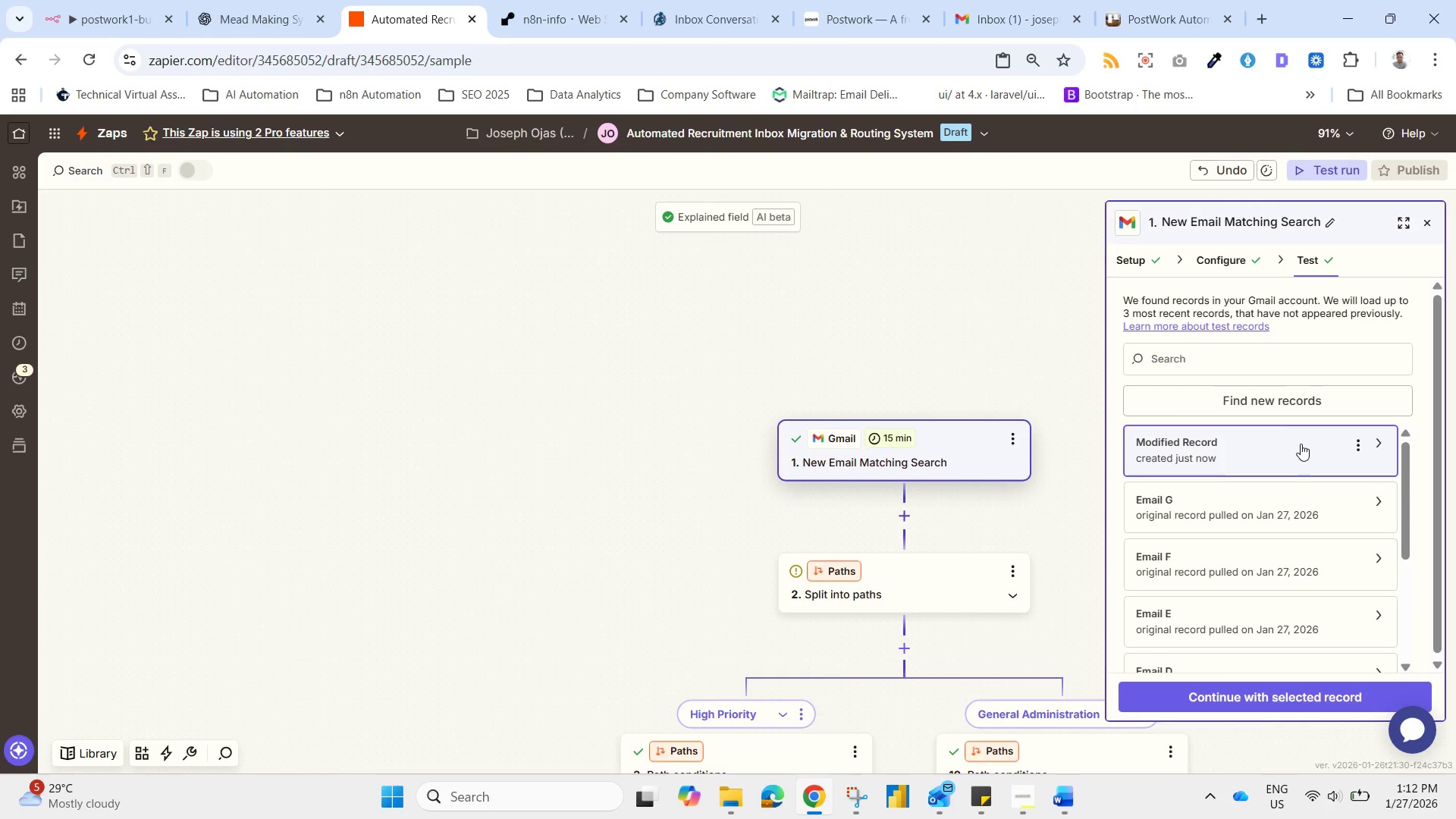 
left_click([1297, 444])
 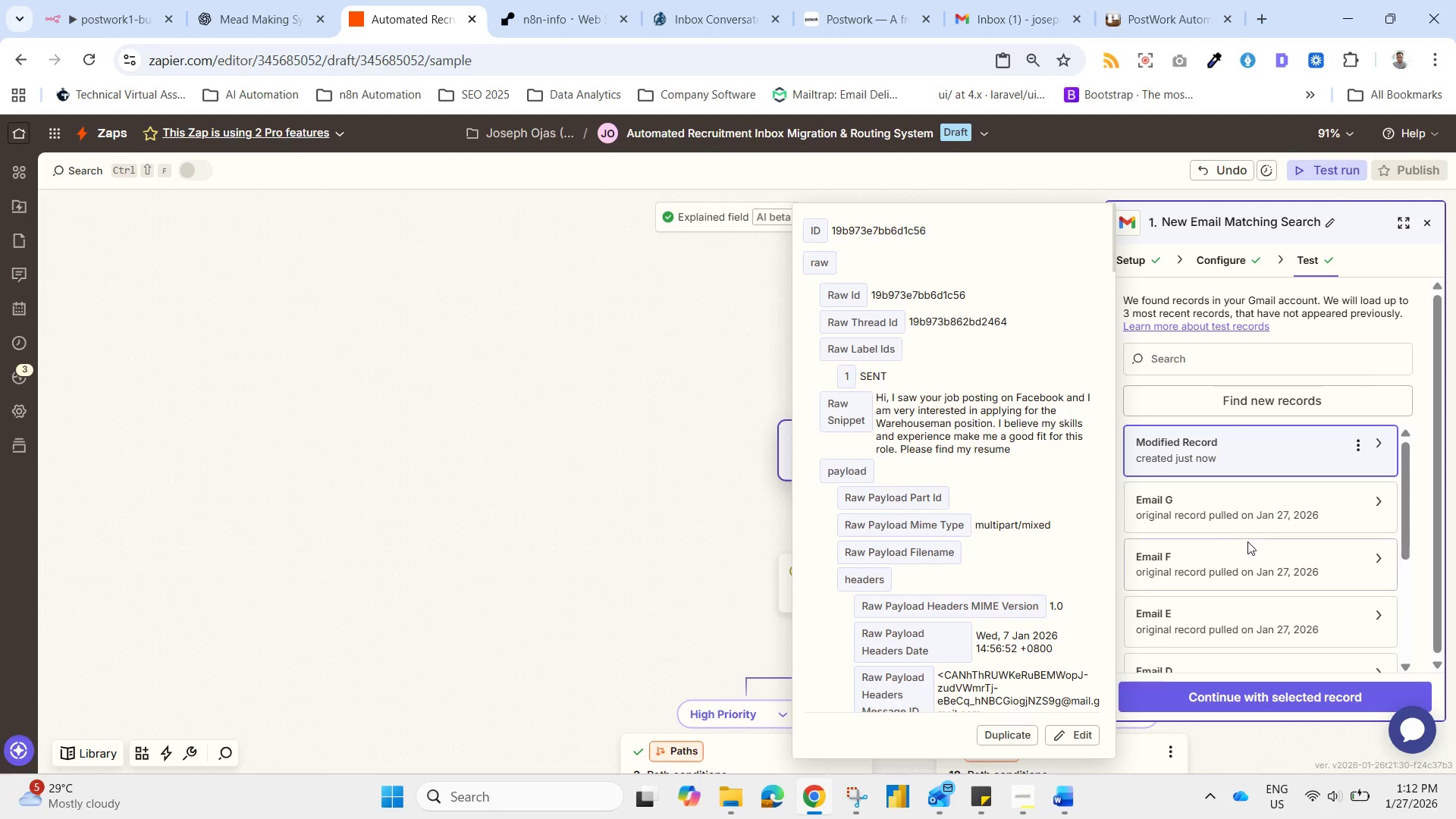 
double_click([1254, 516])
 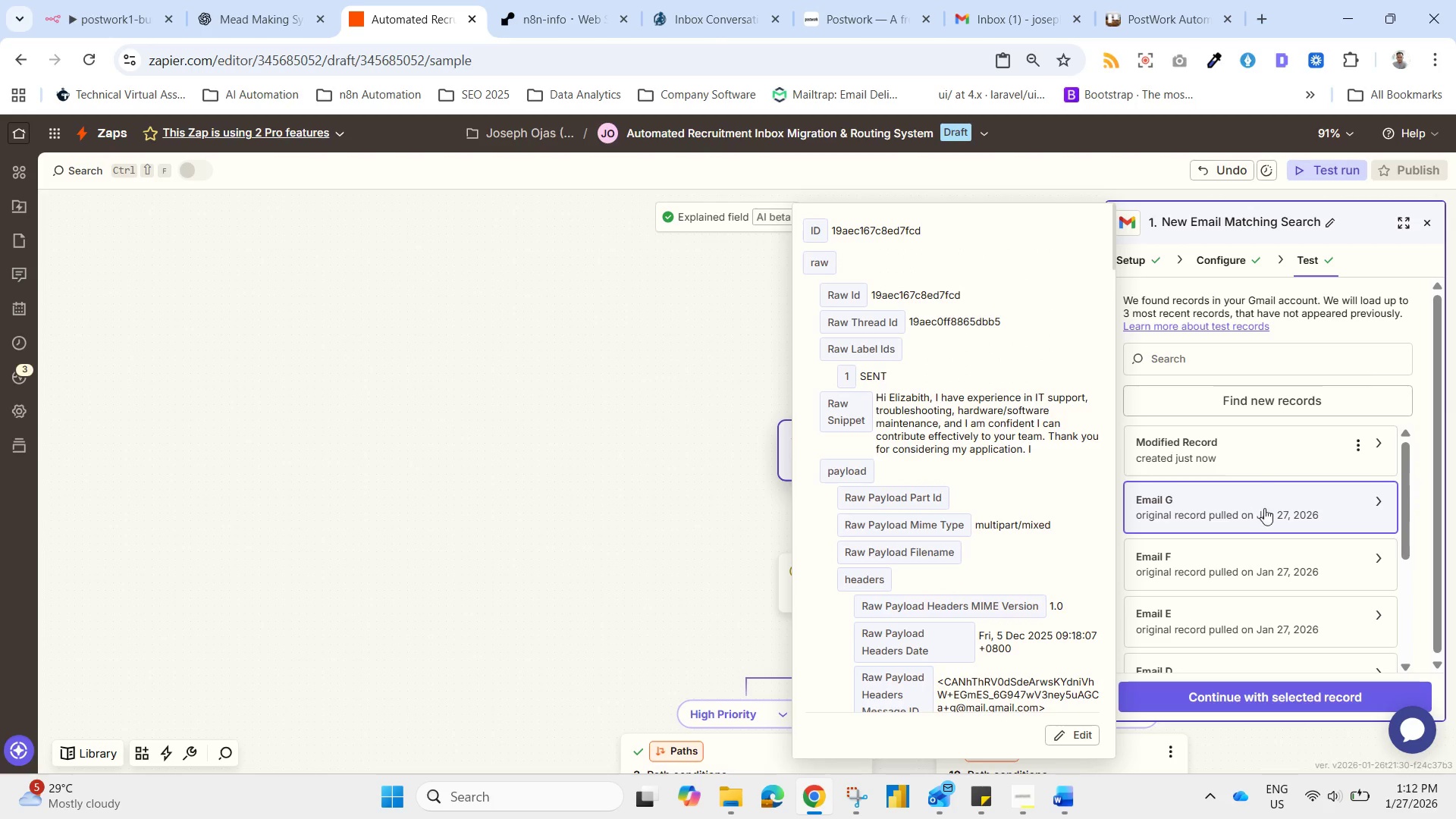 
left_click_drag(start_coordinate=[1261, 516], to_coordinate=[1265, 516])
 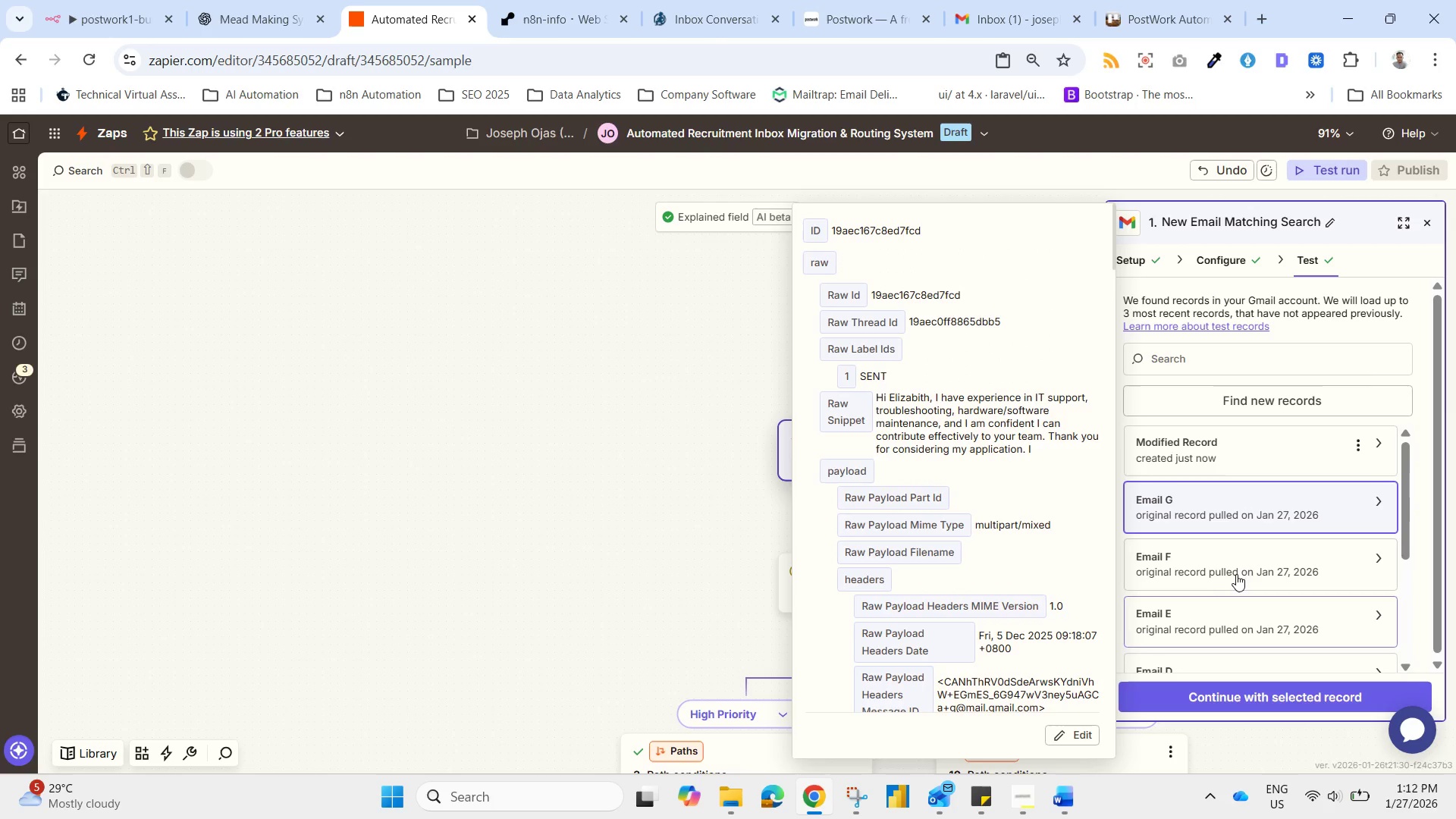 
left_click_drag(start_coordinate=[1236, 574], to_coordinate=[1240, 574])
 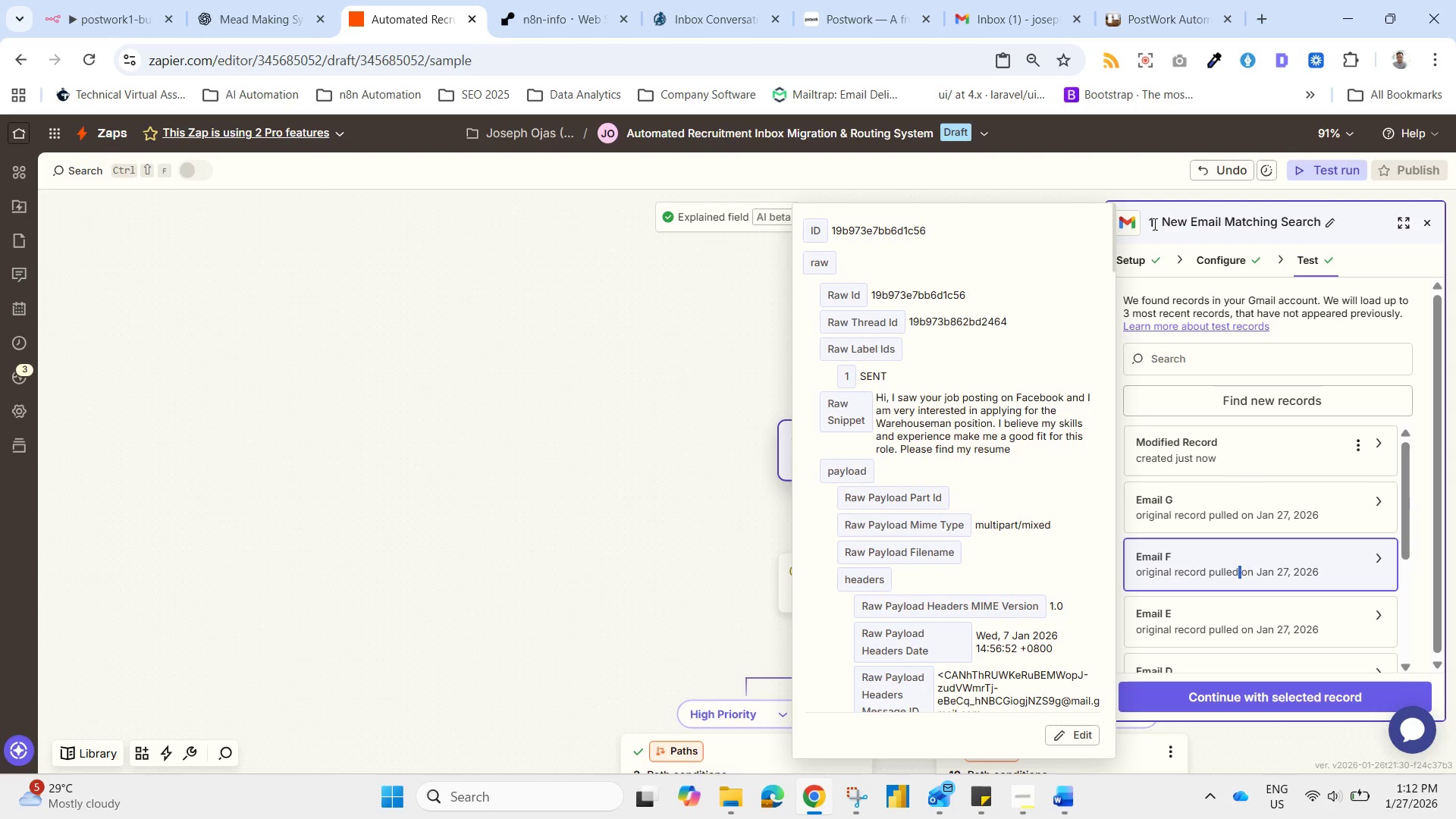 
left_click([1147, 265])
 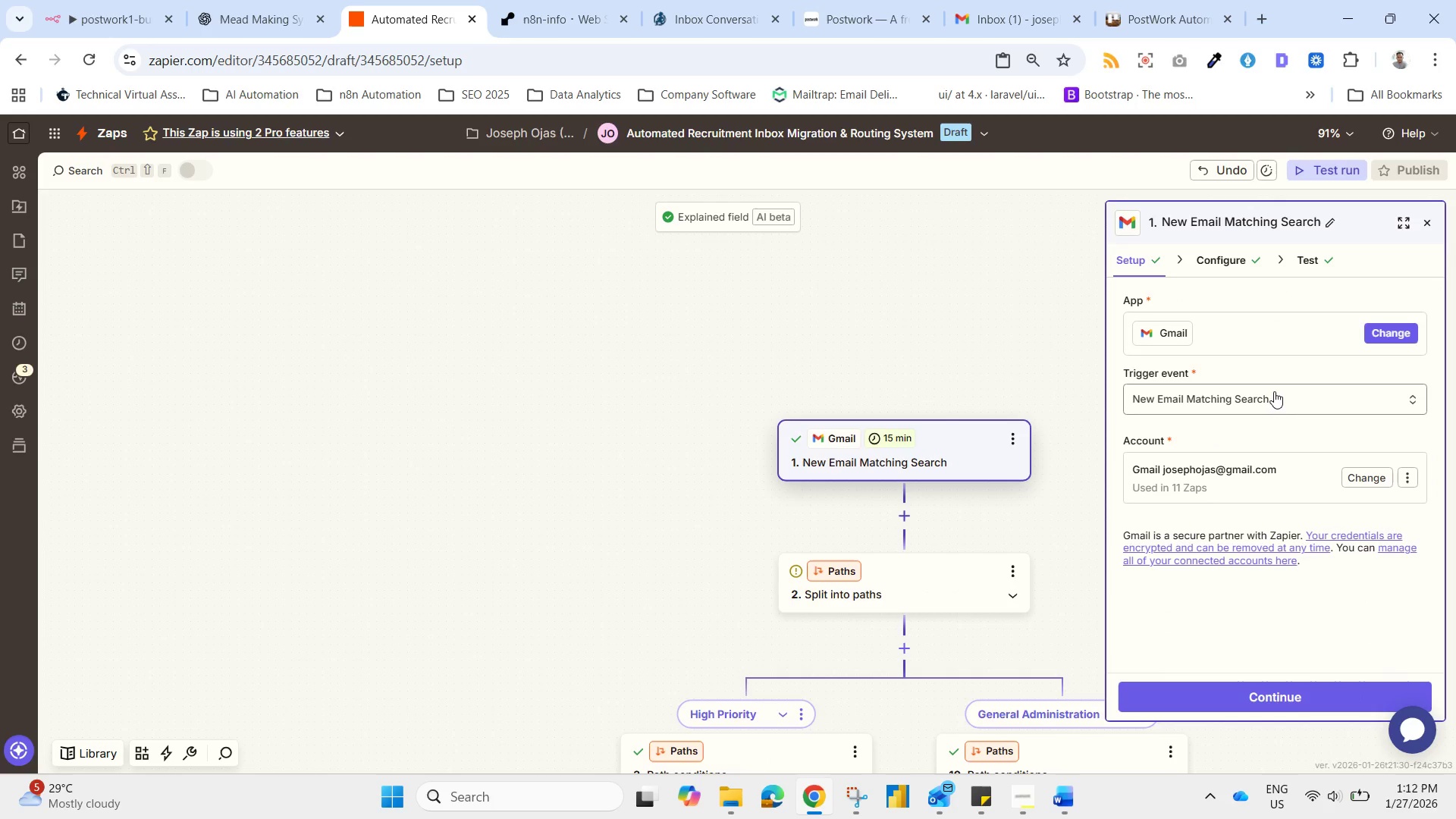 
left_click([1266, 413])
 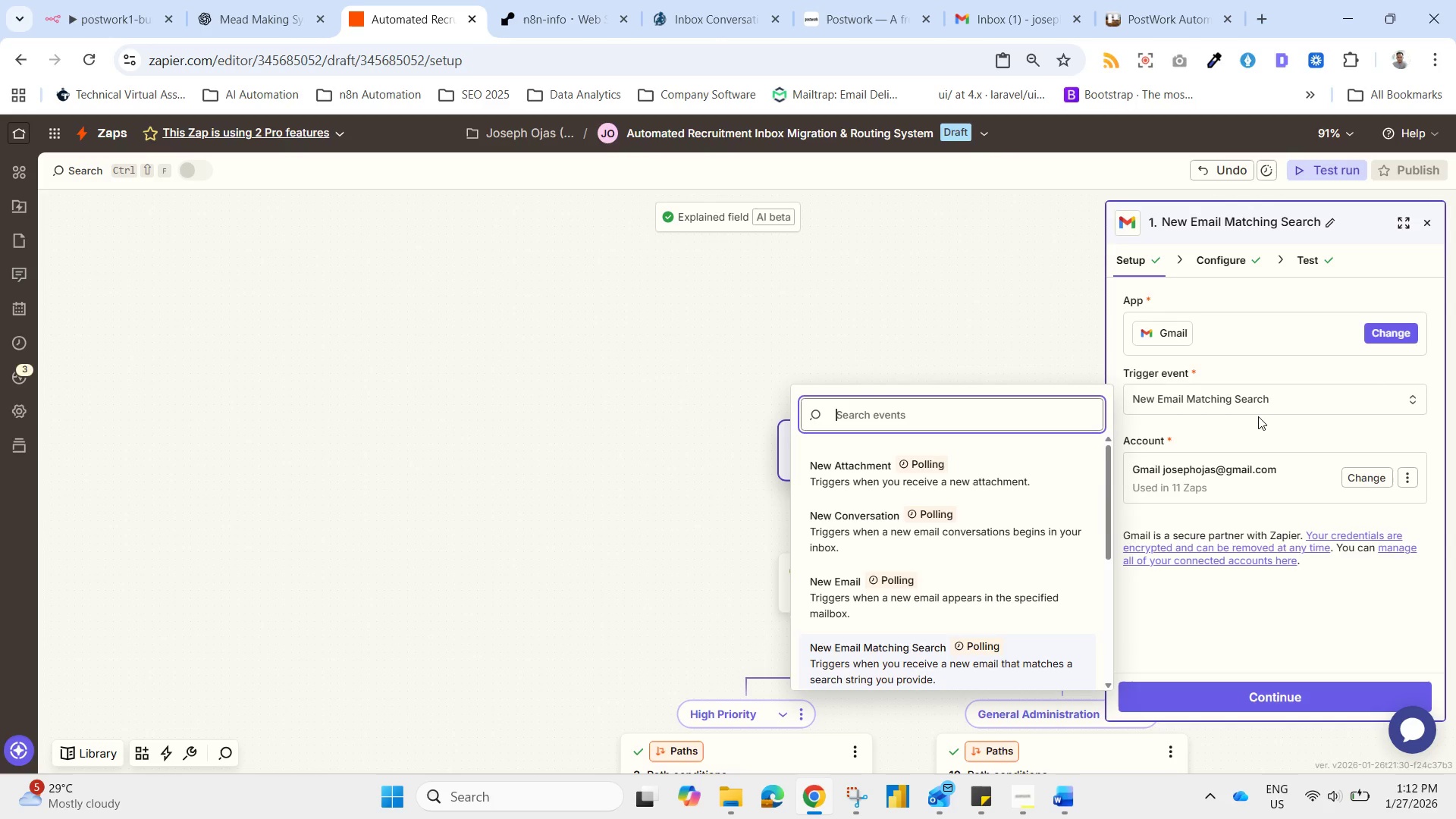 
type(new)
 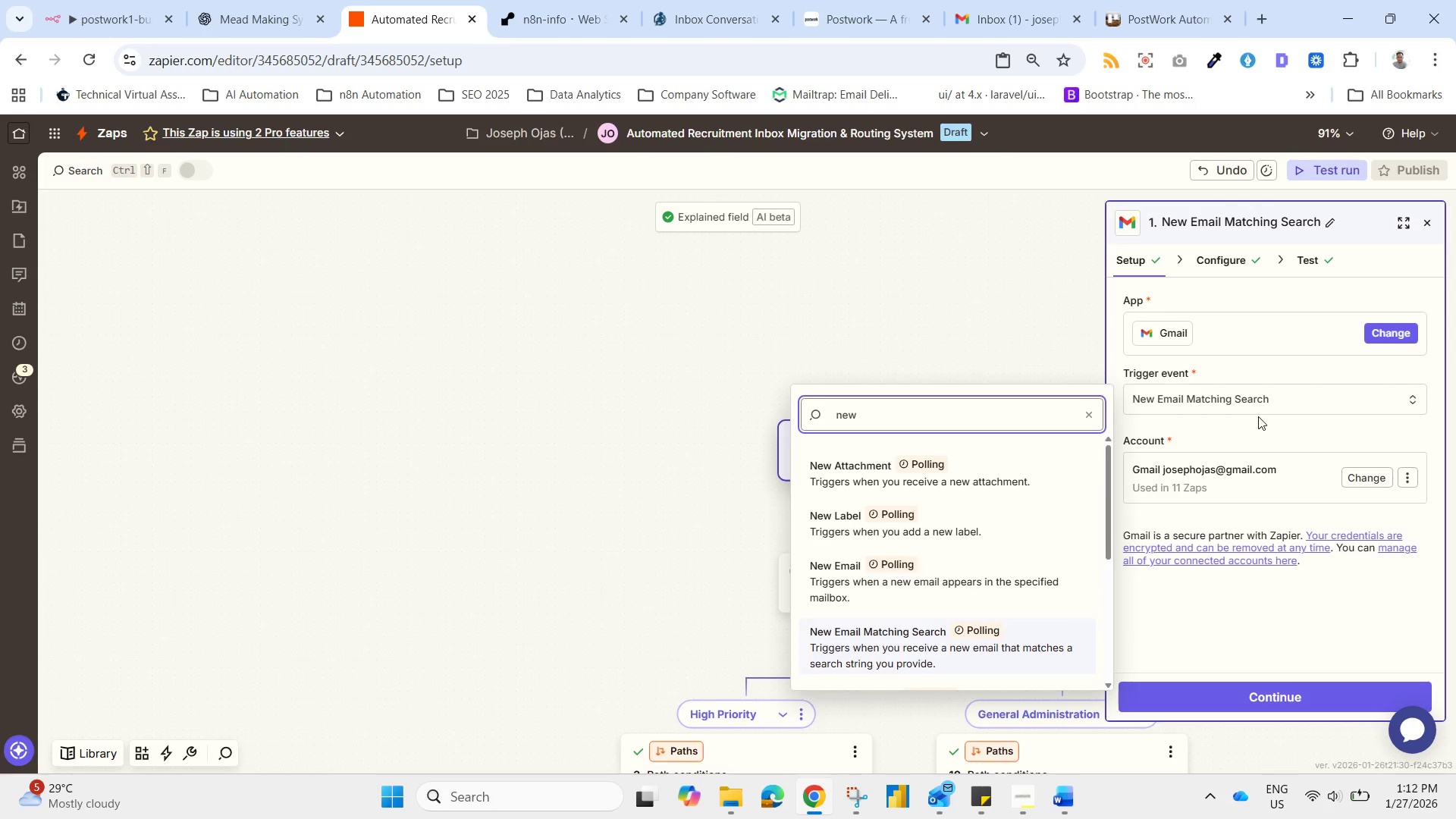 
wait(10.98)
 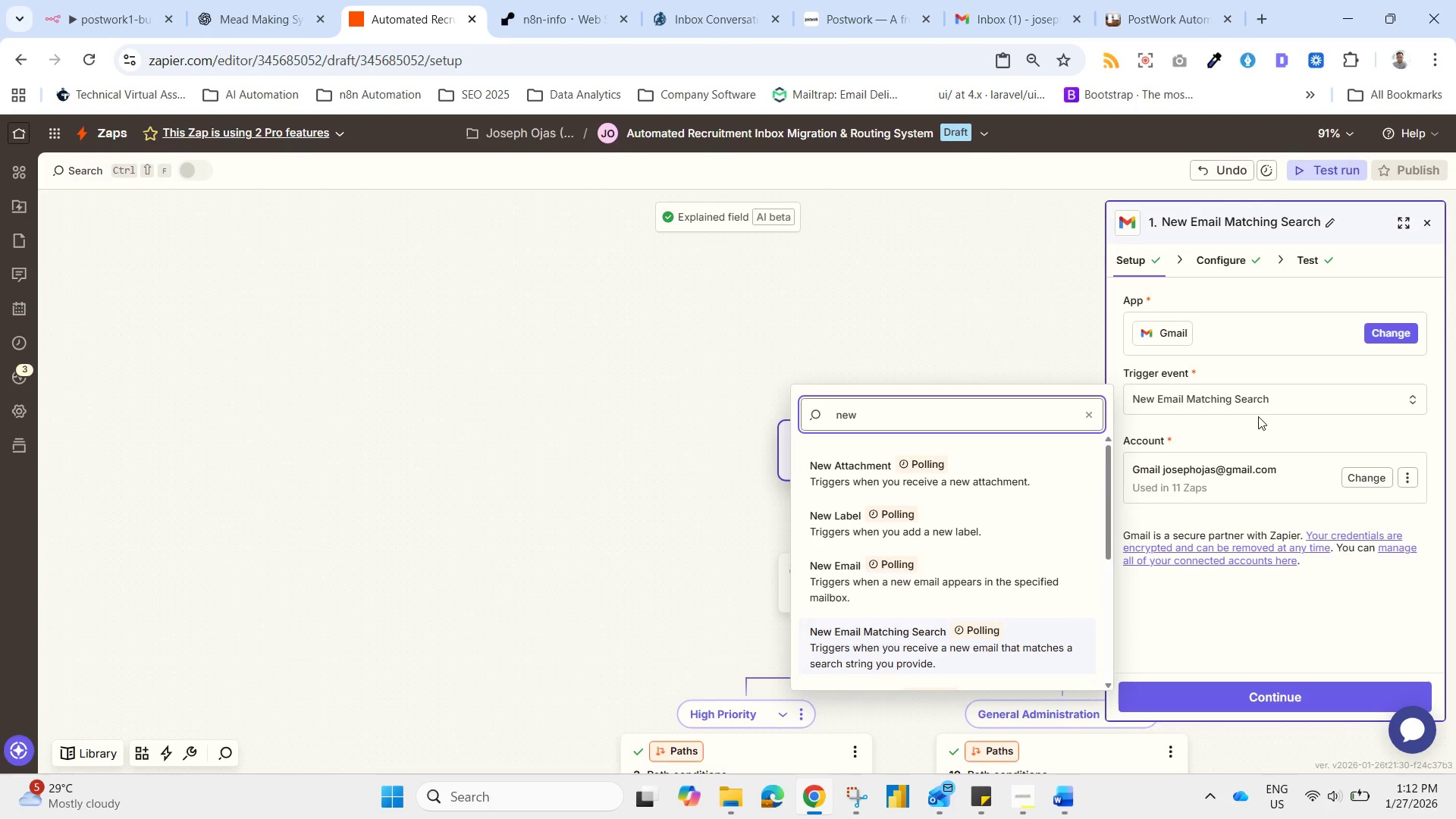 
left_click([861, 582])
 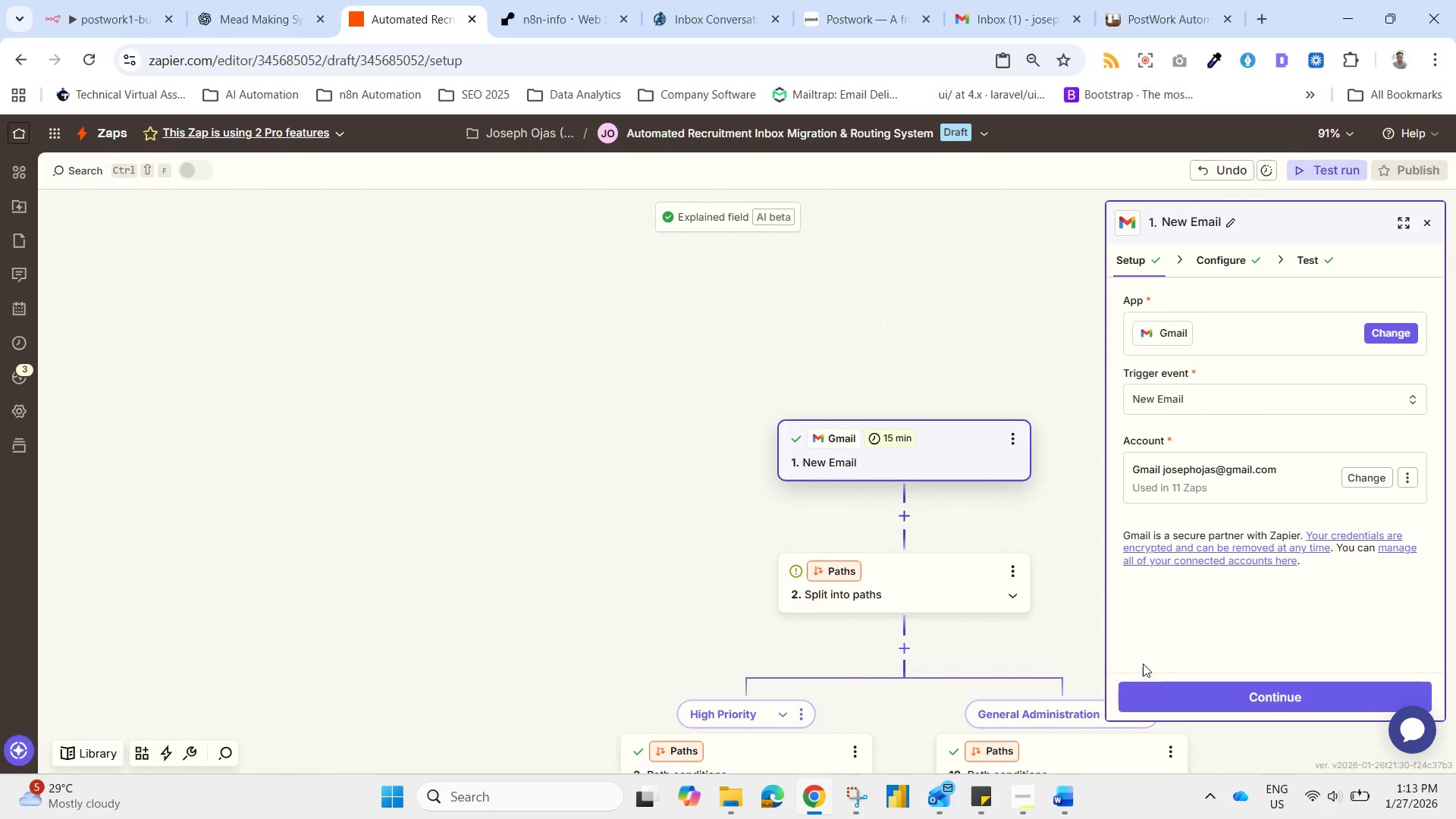 
left_click([1194, 690])
 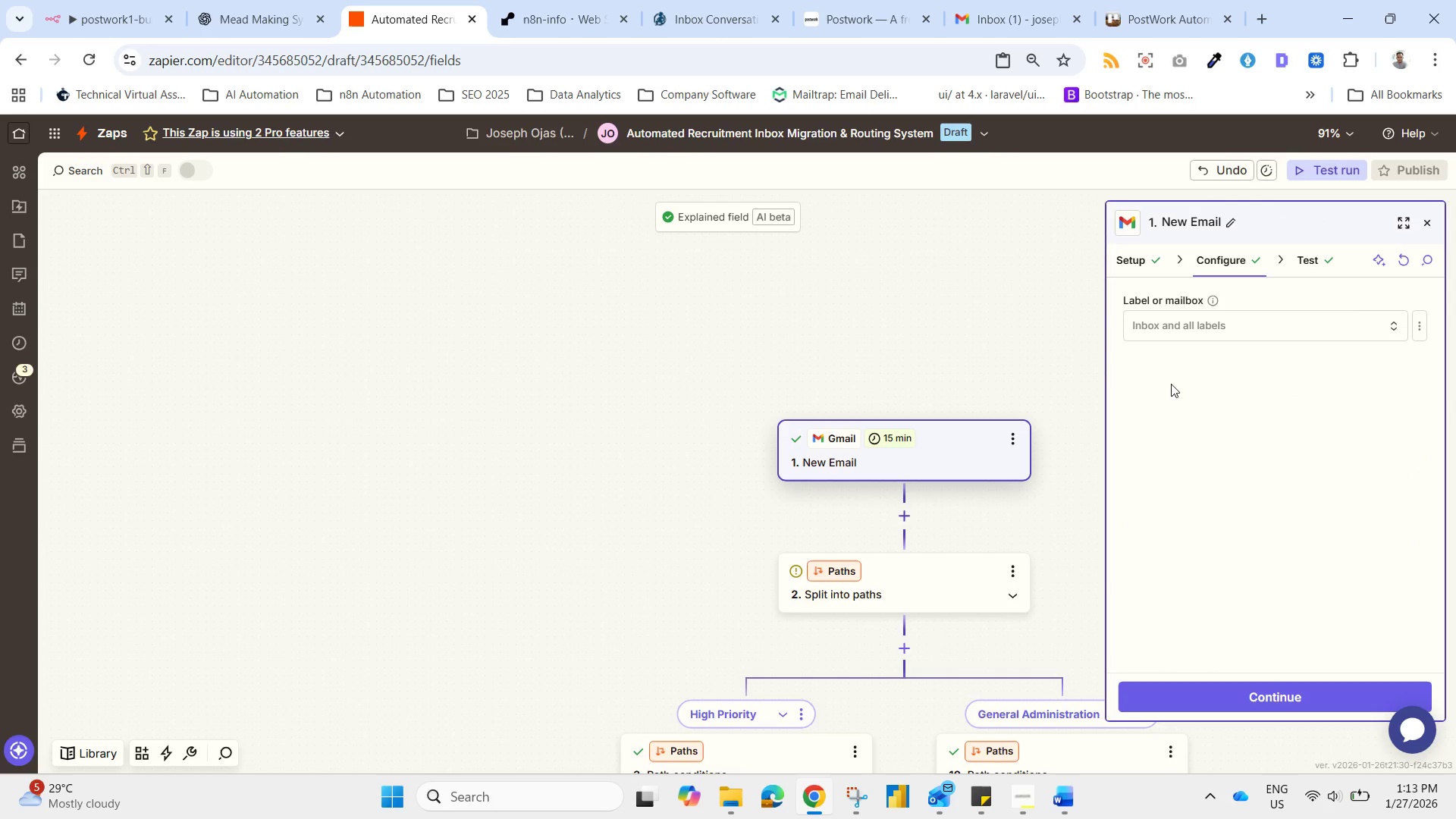 
mouse_move([1184, 346])
 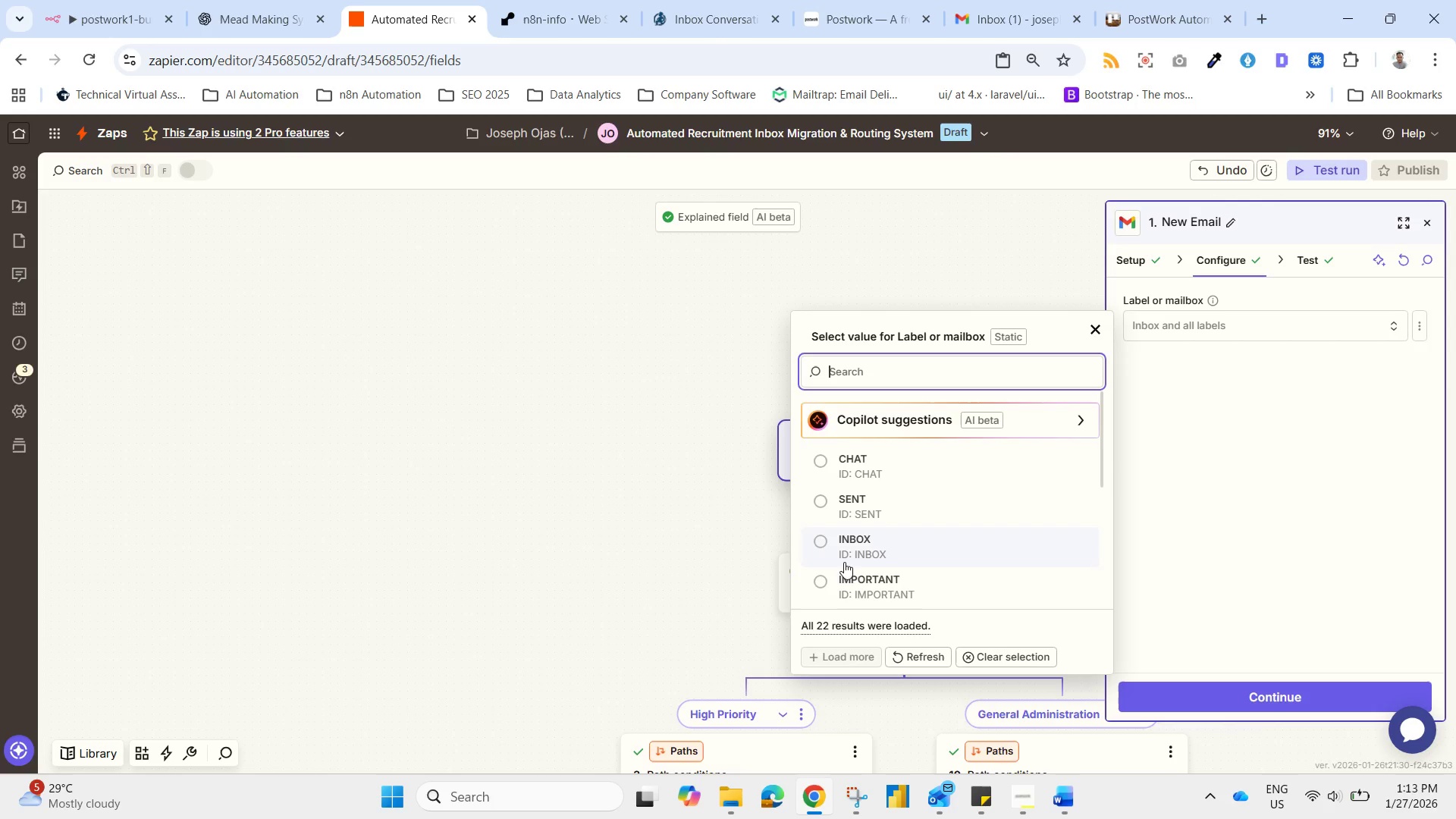 
left_click([819, 540])
 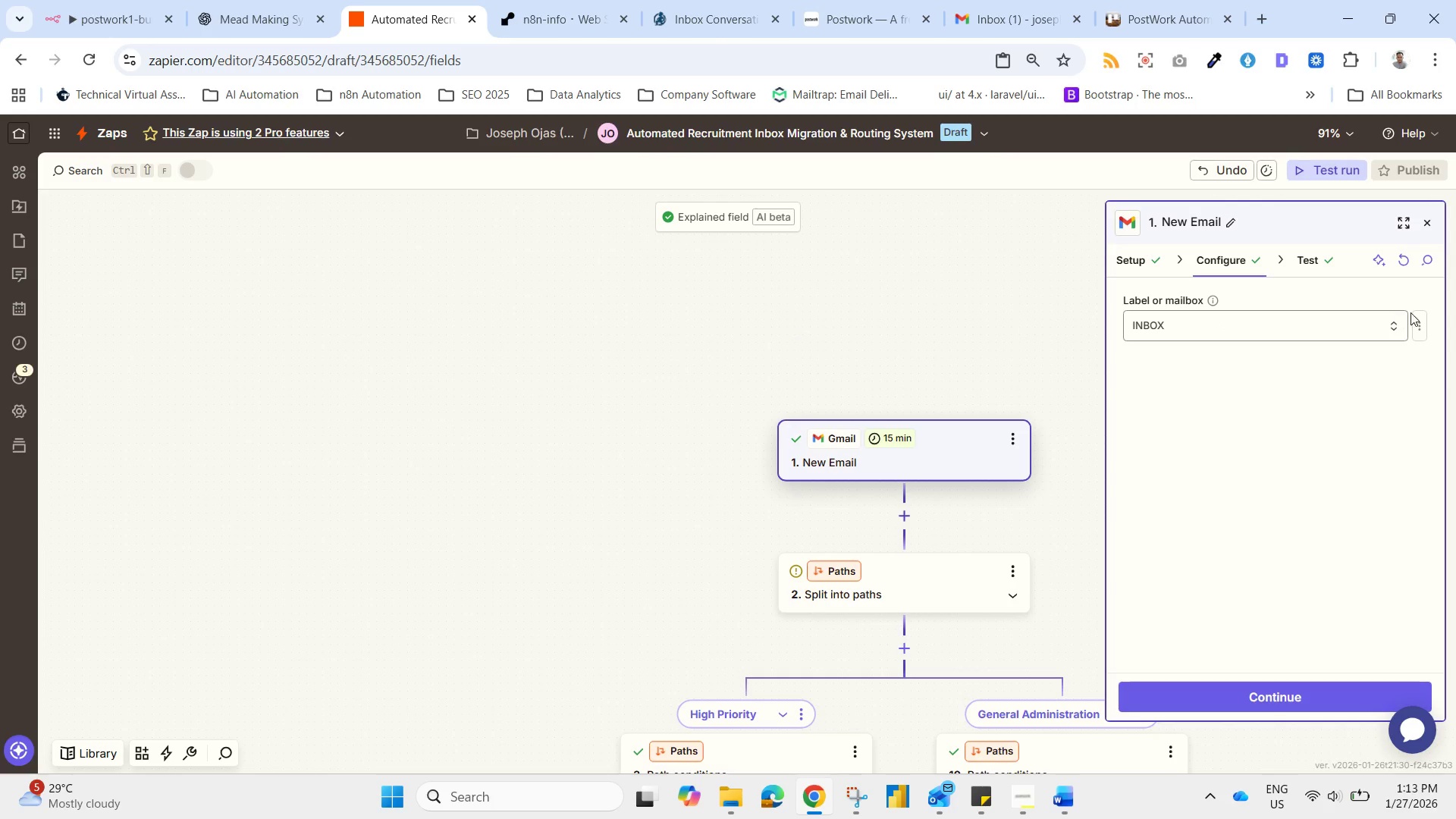 
mouse_move([1410, 344])
 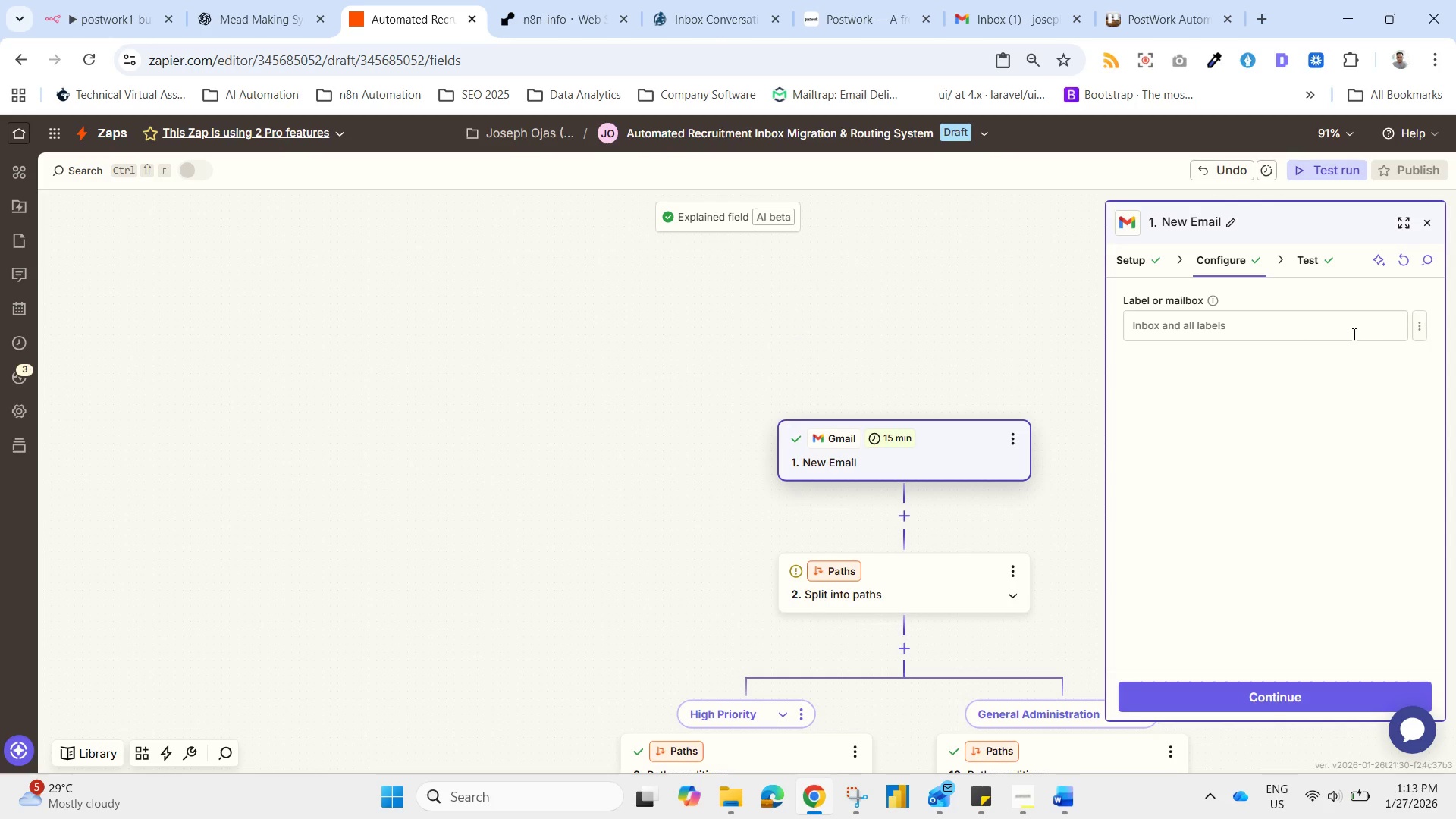 
left_click([1265, 517])
 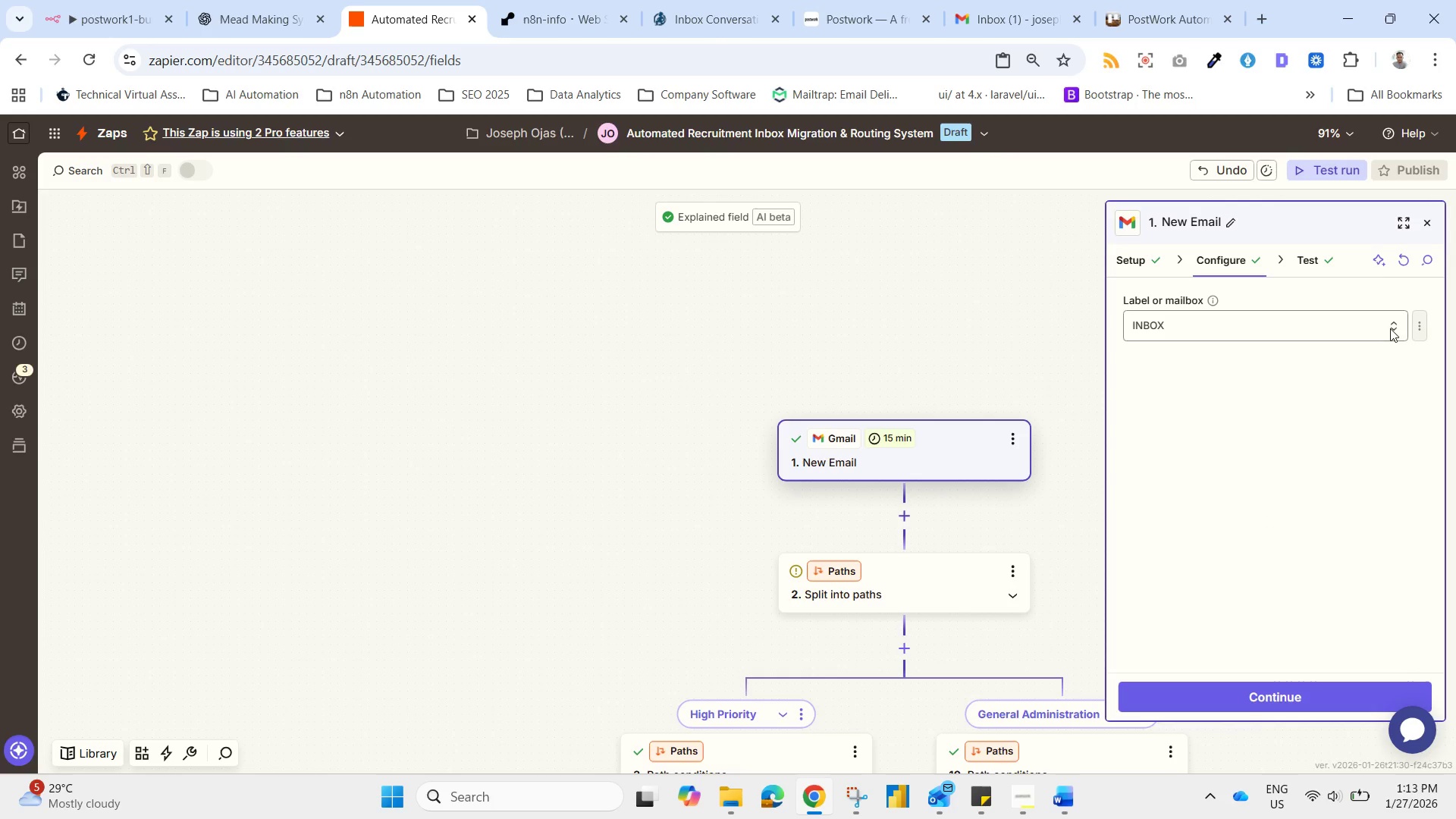 
left_click([1354, 342])
 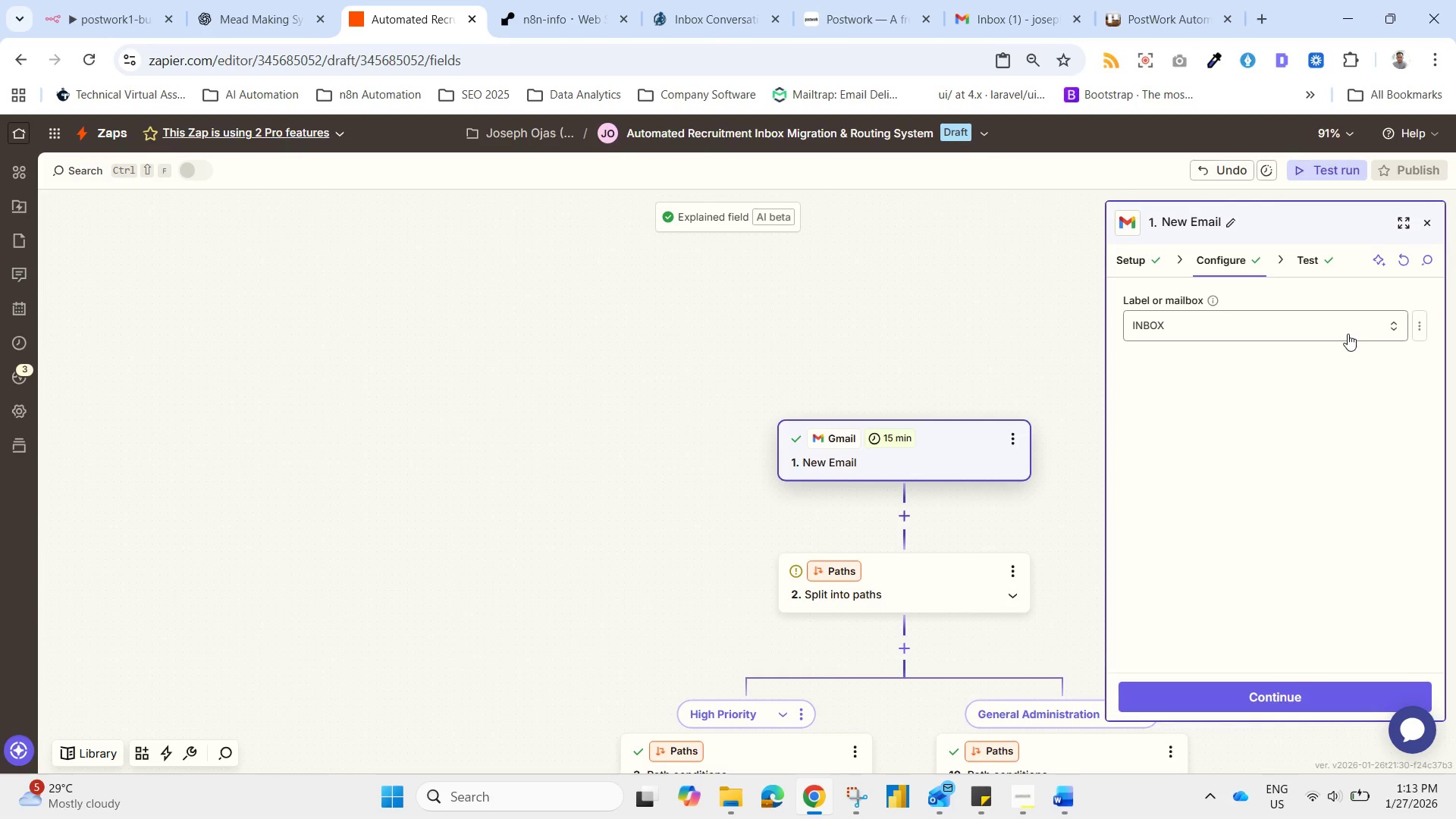 
double_click([1348, 334])
 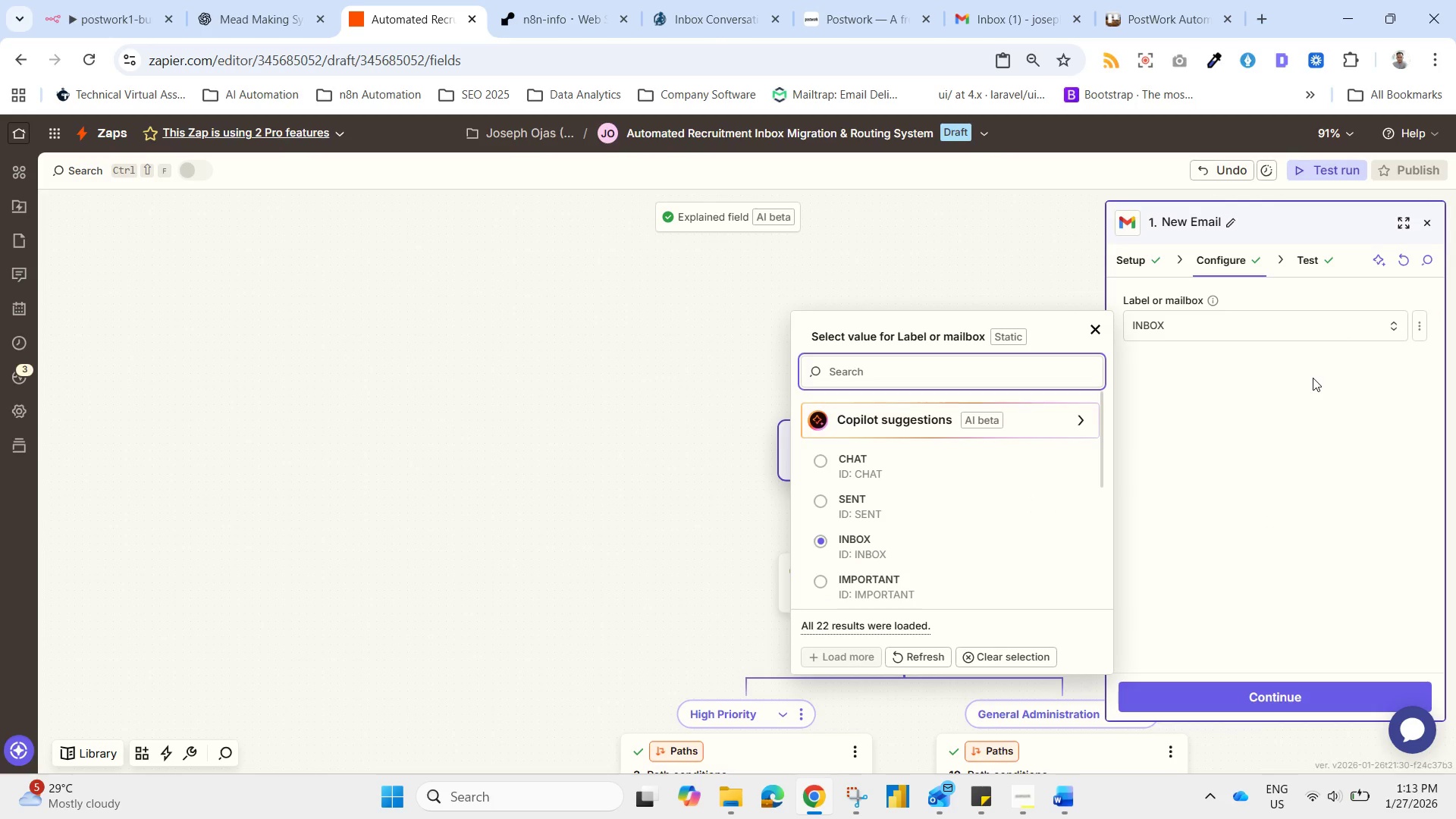 
left_click([1310, 389])
 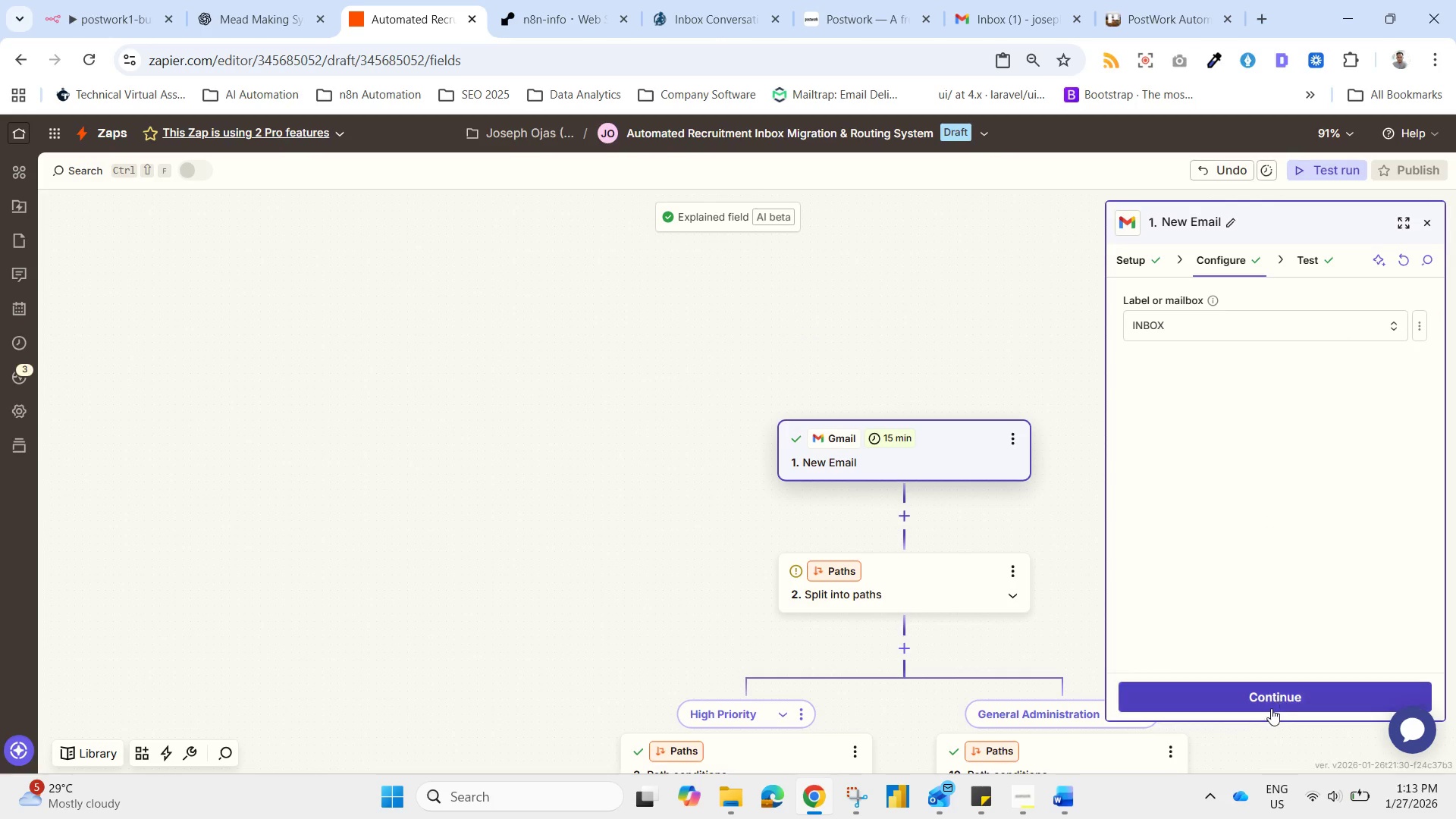 
mouse_move([1258, 686])
 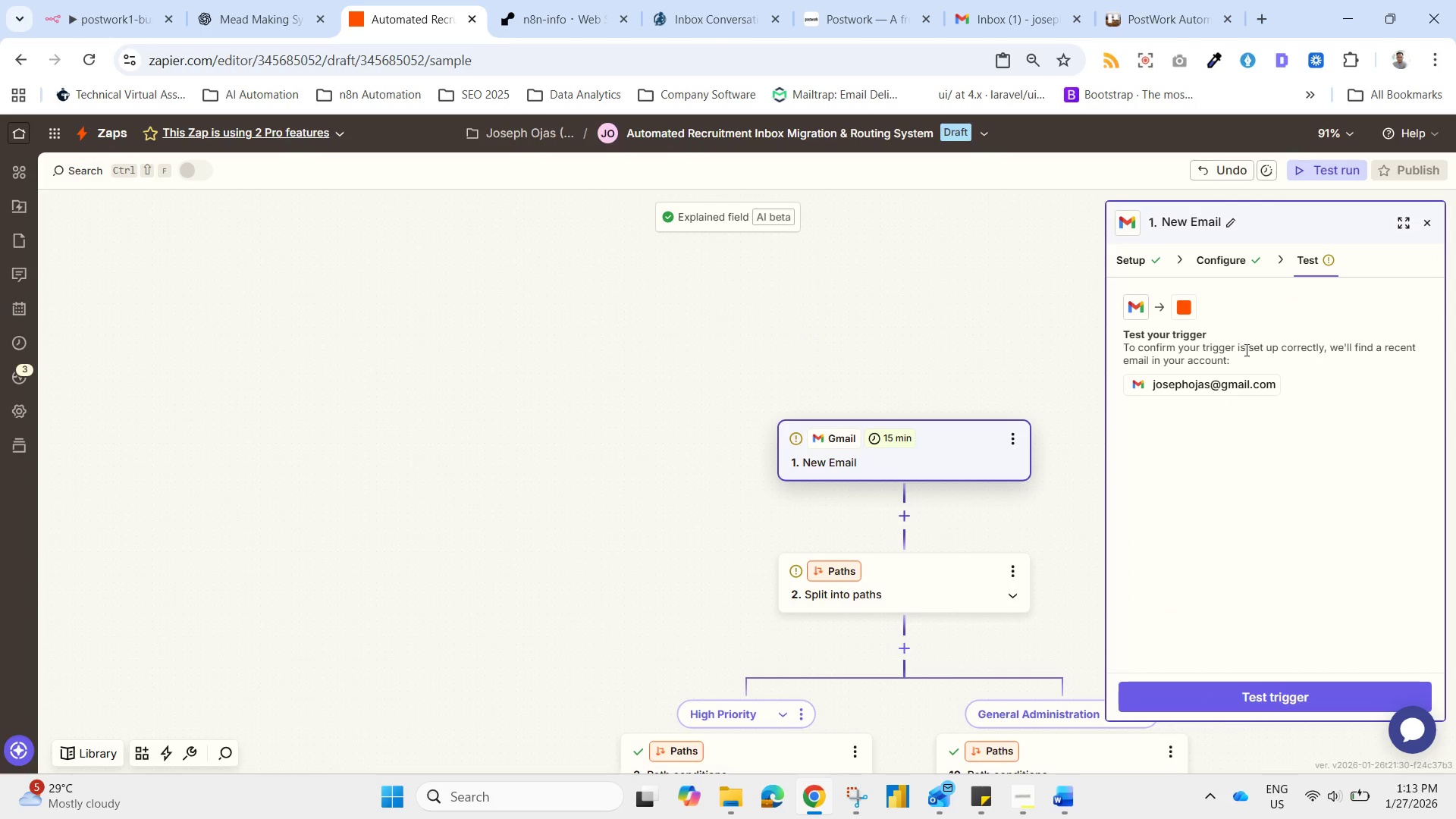 
left_click([1281, 682])
 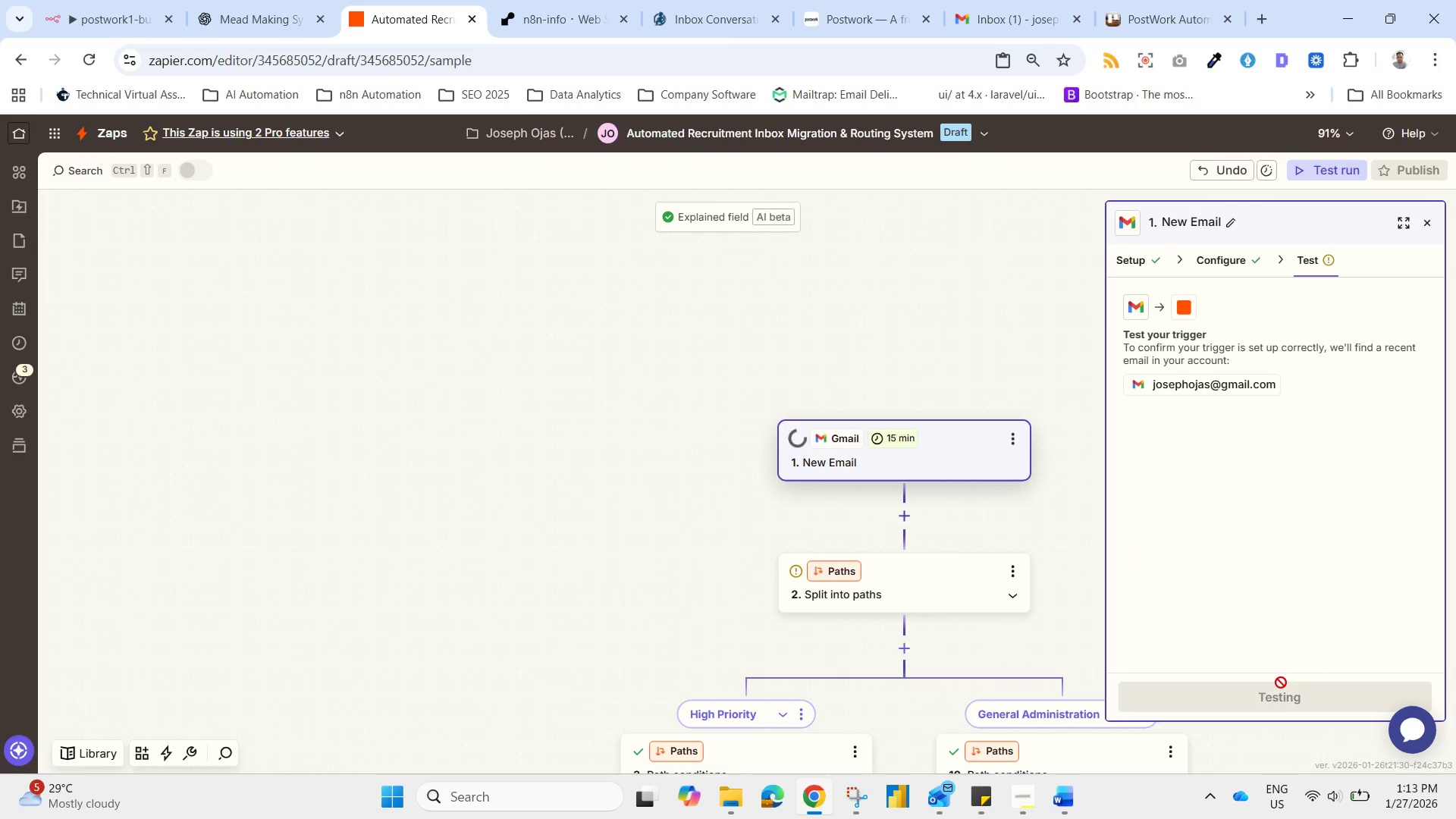 
left_click([1281, 682])
 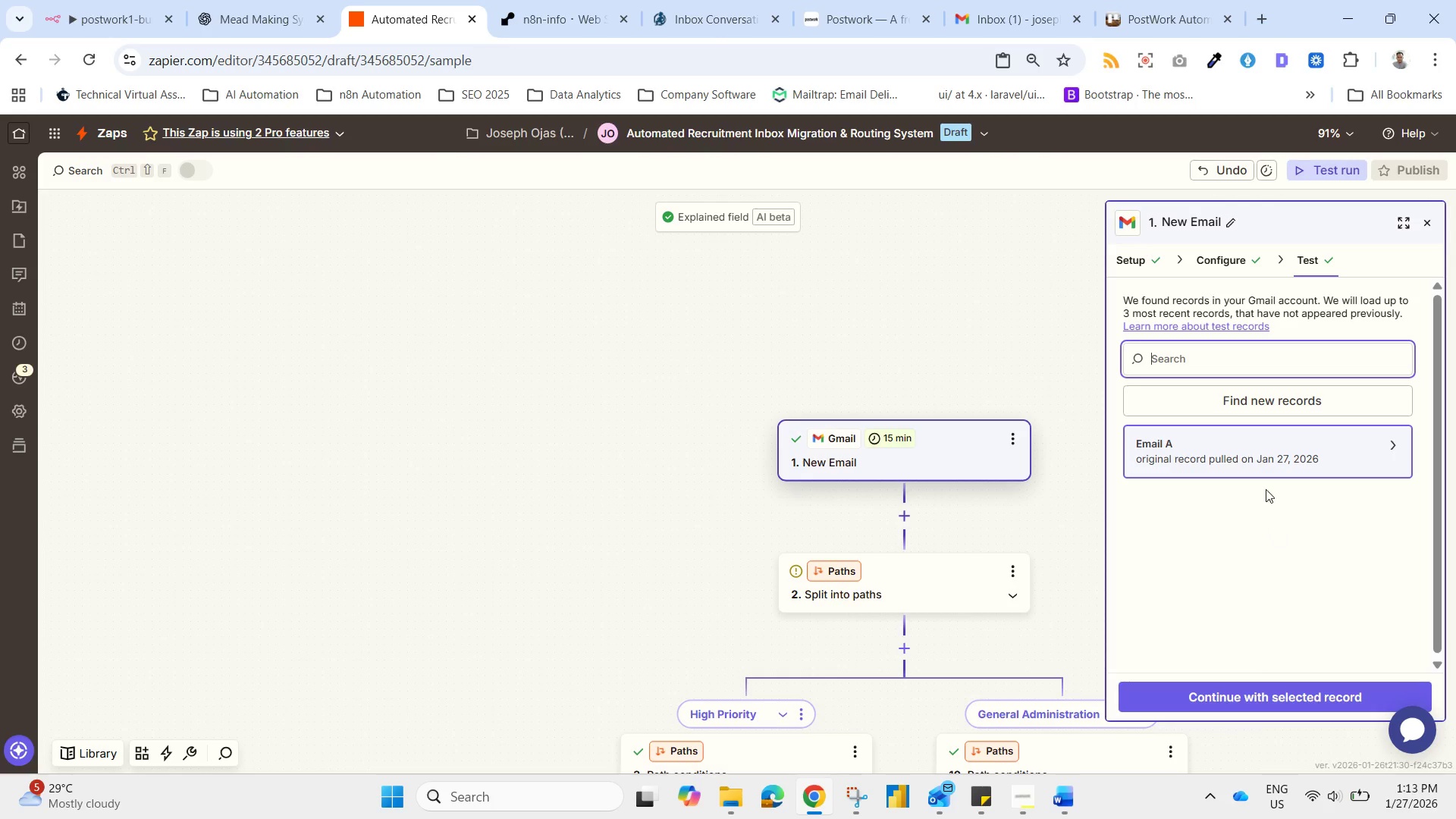 
left_click([1263, 450])
 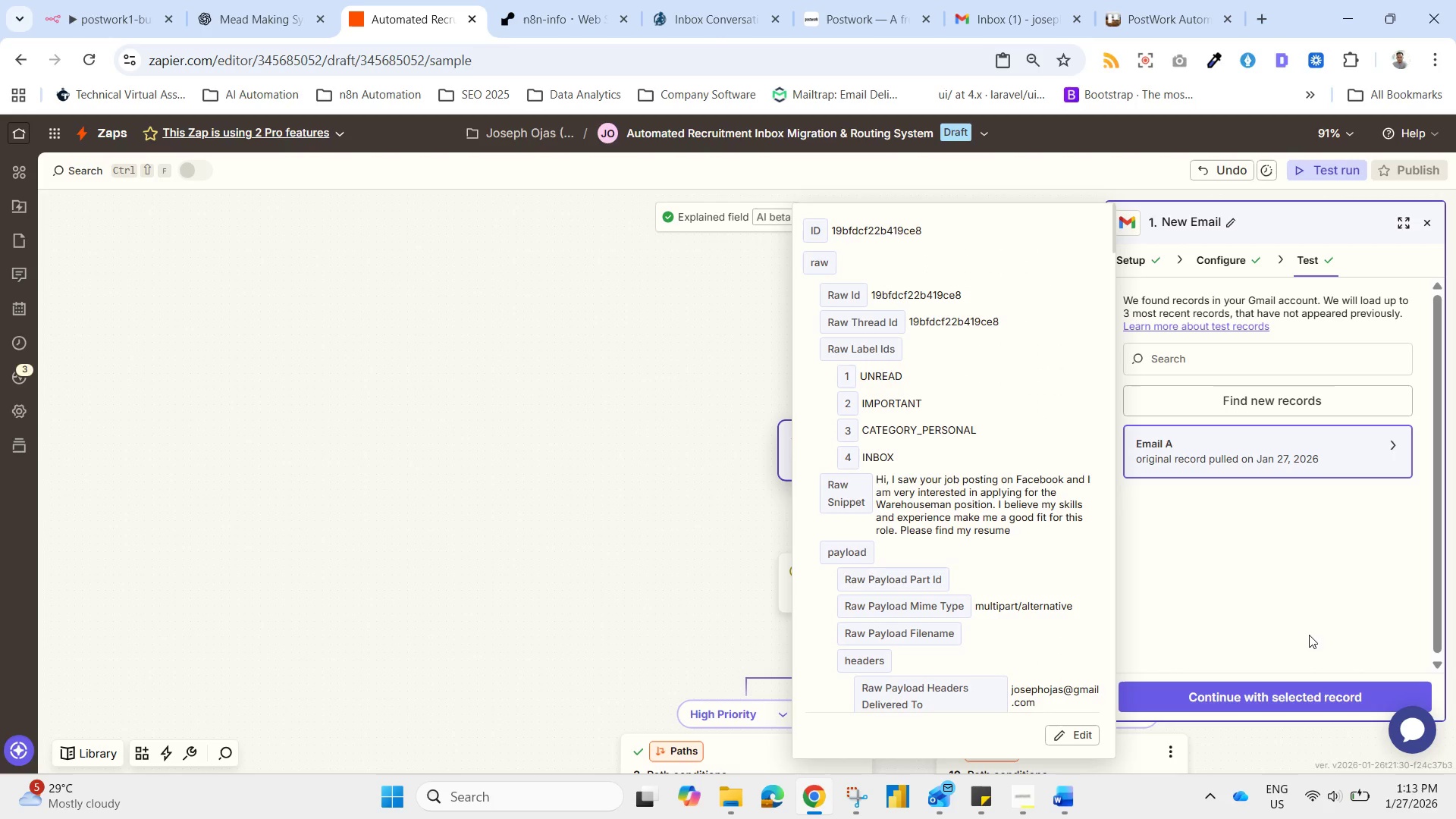 
left_click([1313, 635])
 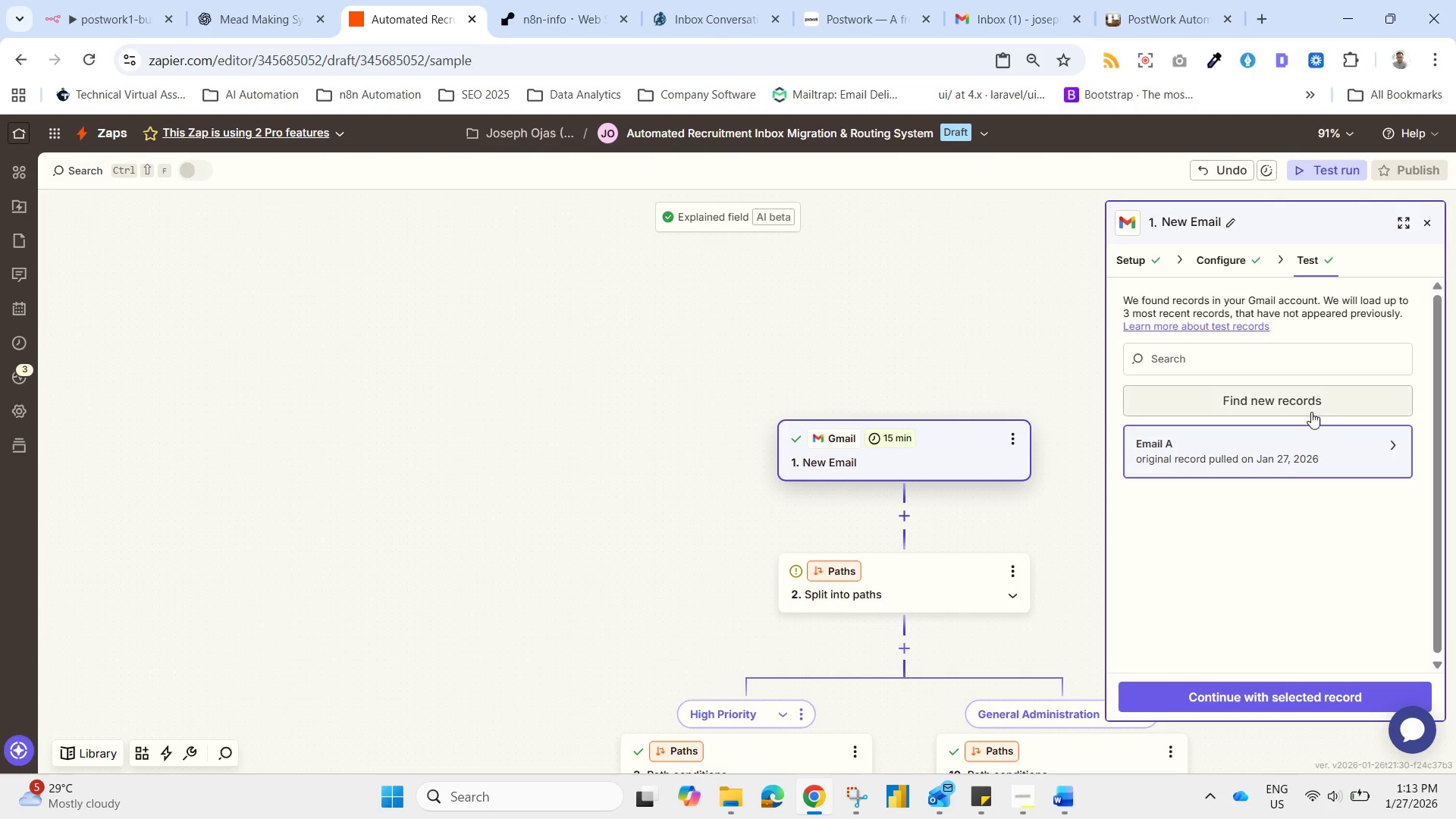 
left_click([1303, 397])
 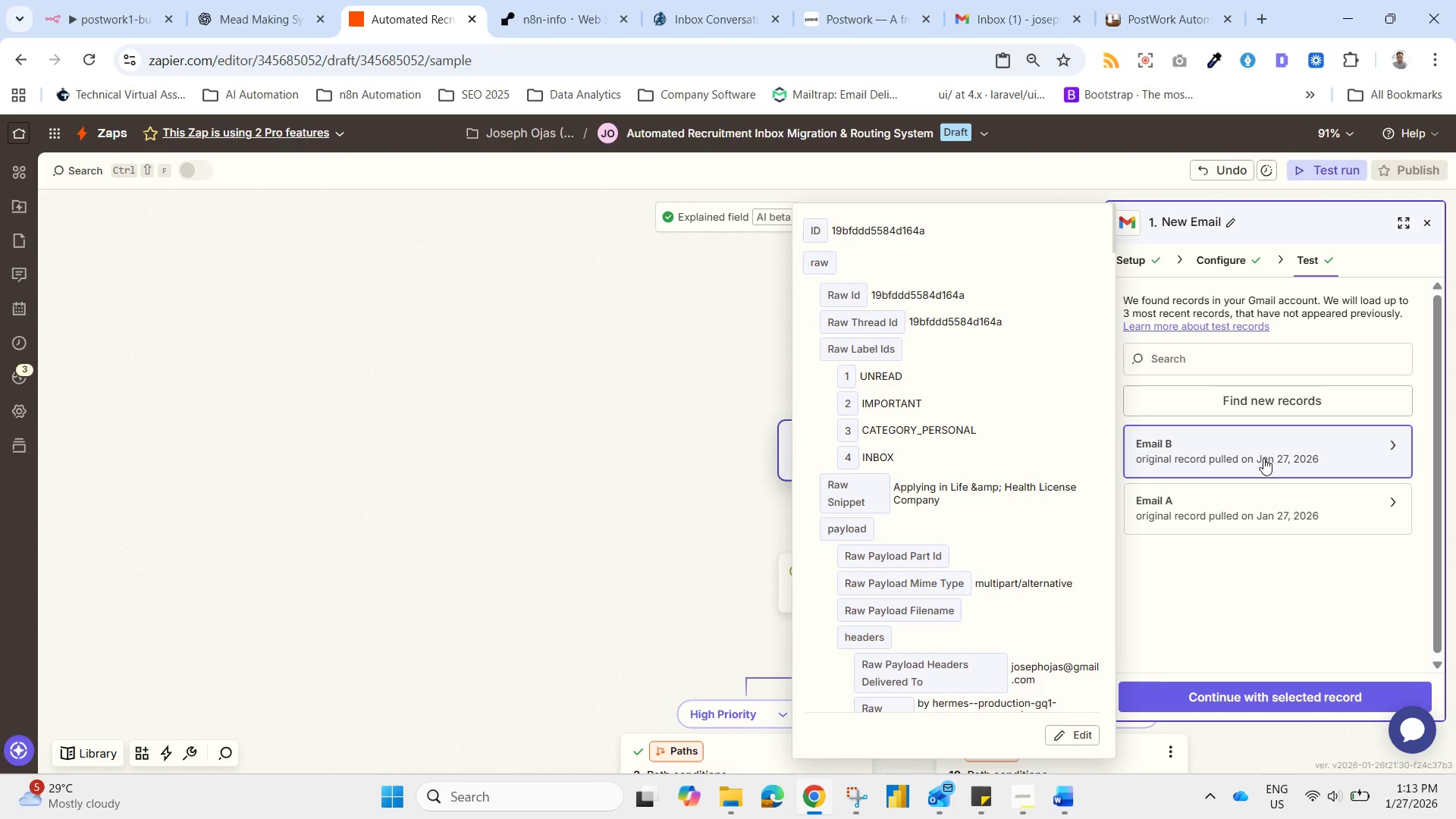 
wait(13.74)
 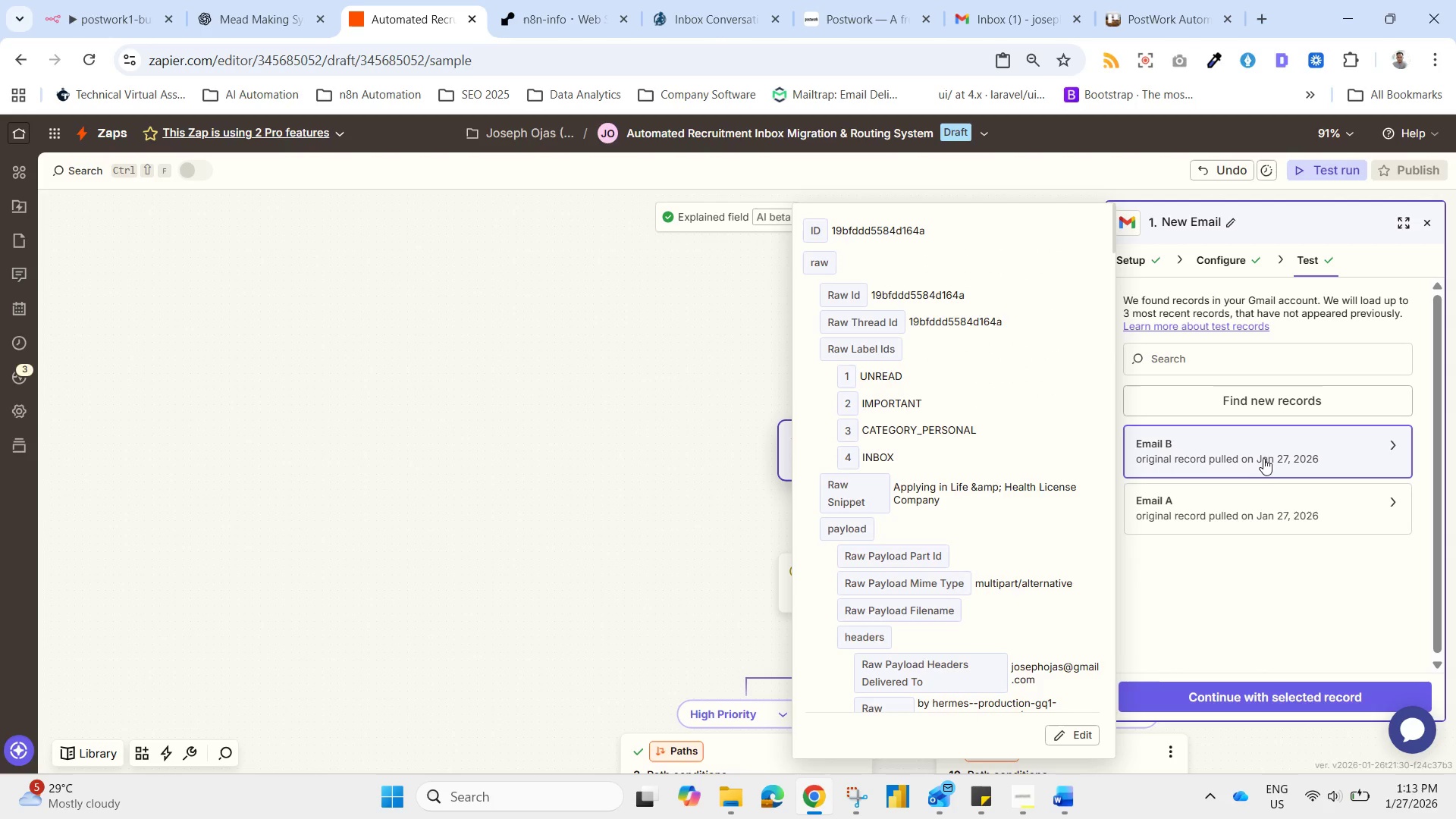 
left_click([1147, 254])
 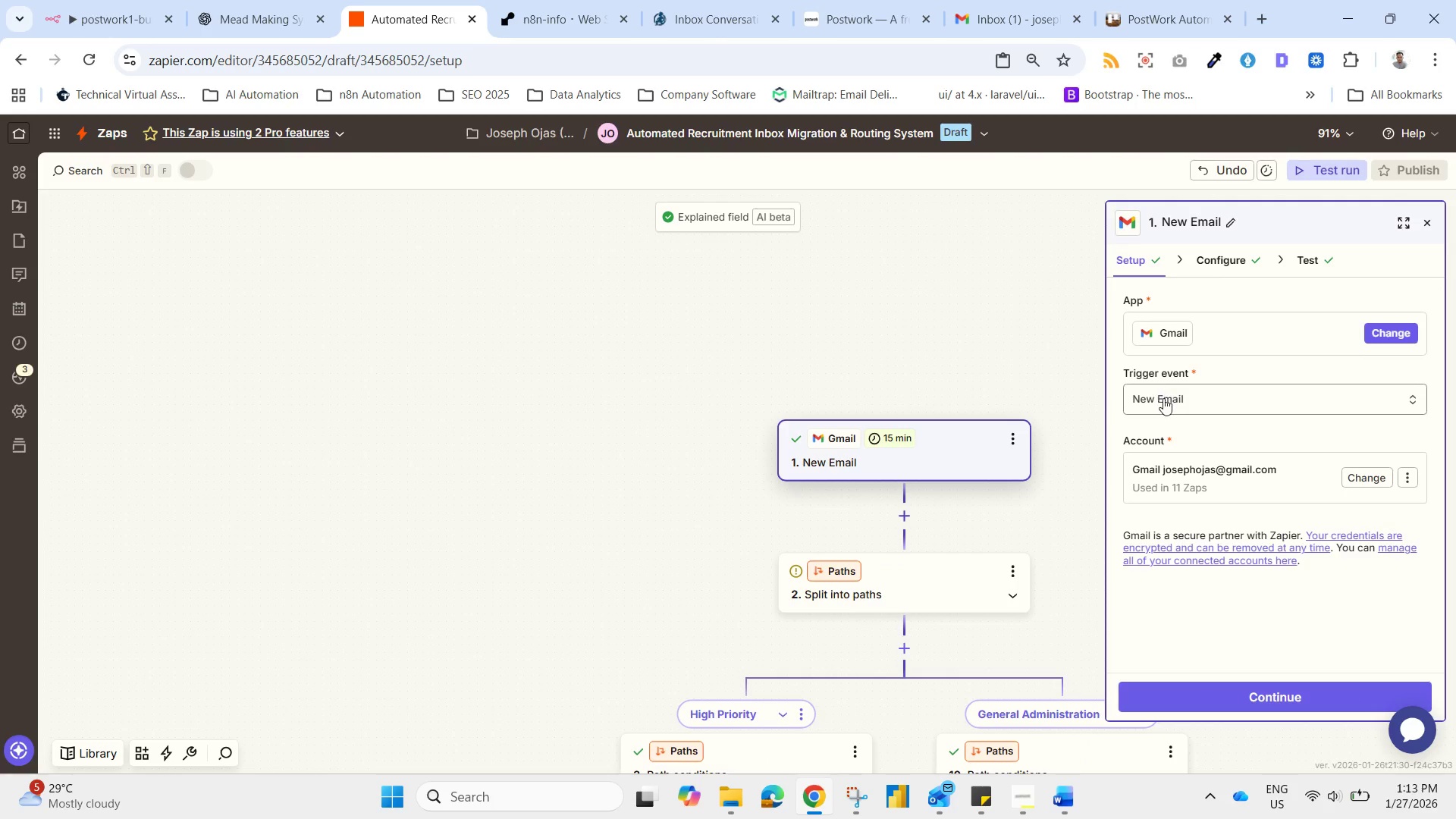 
left_click([1170, 406])
 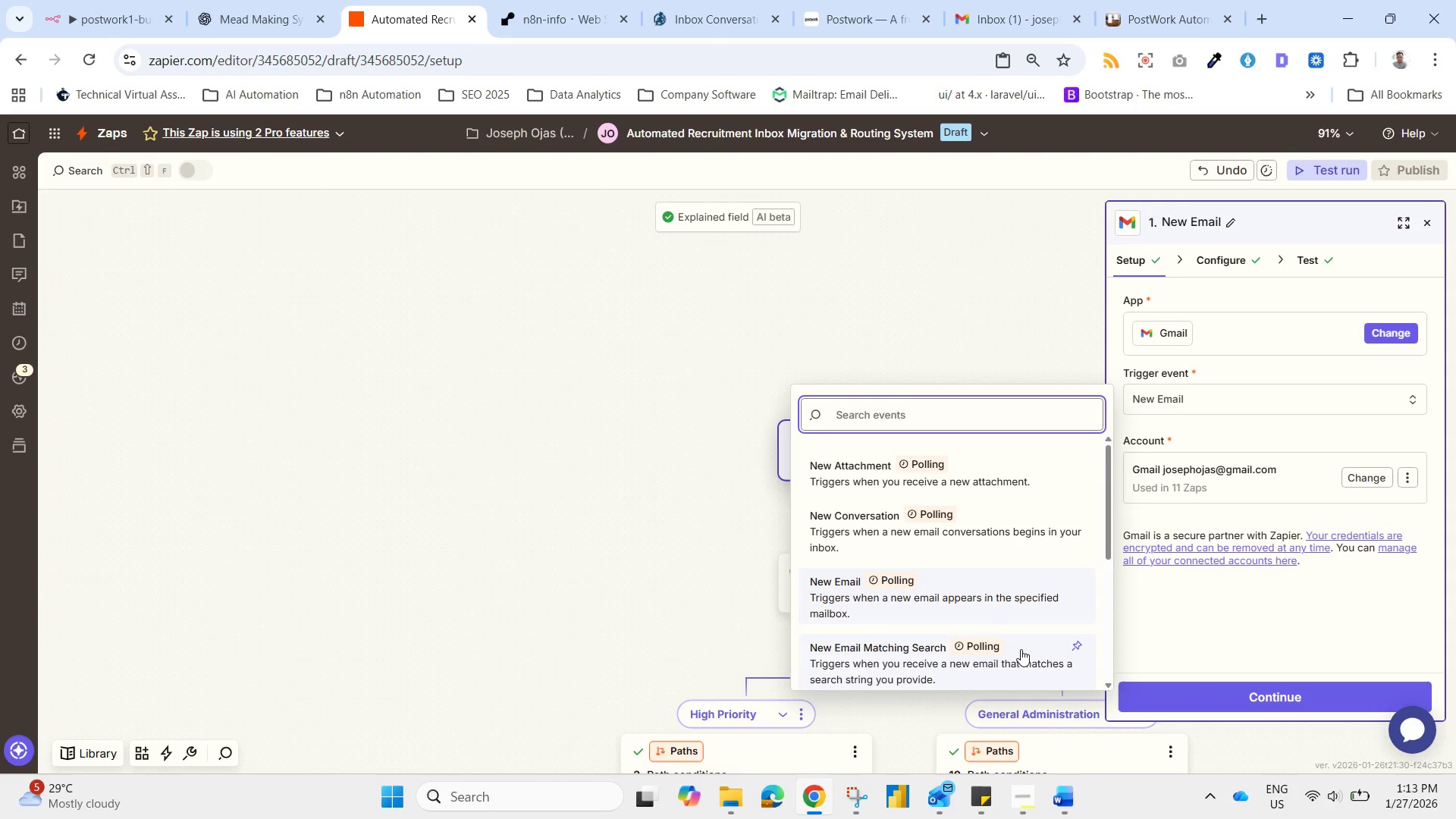 
left_click([1011, 650])
 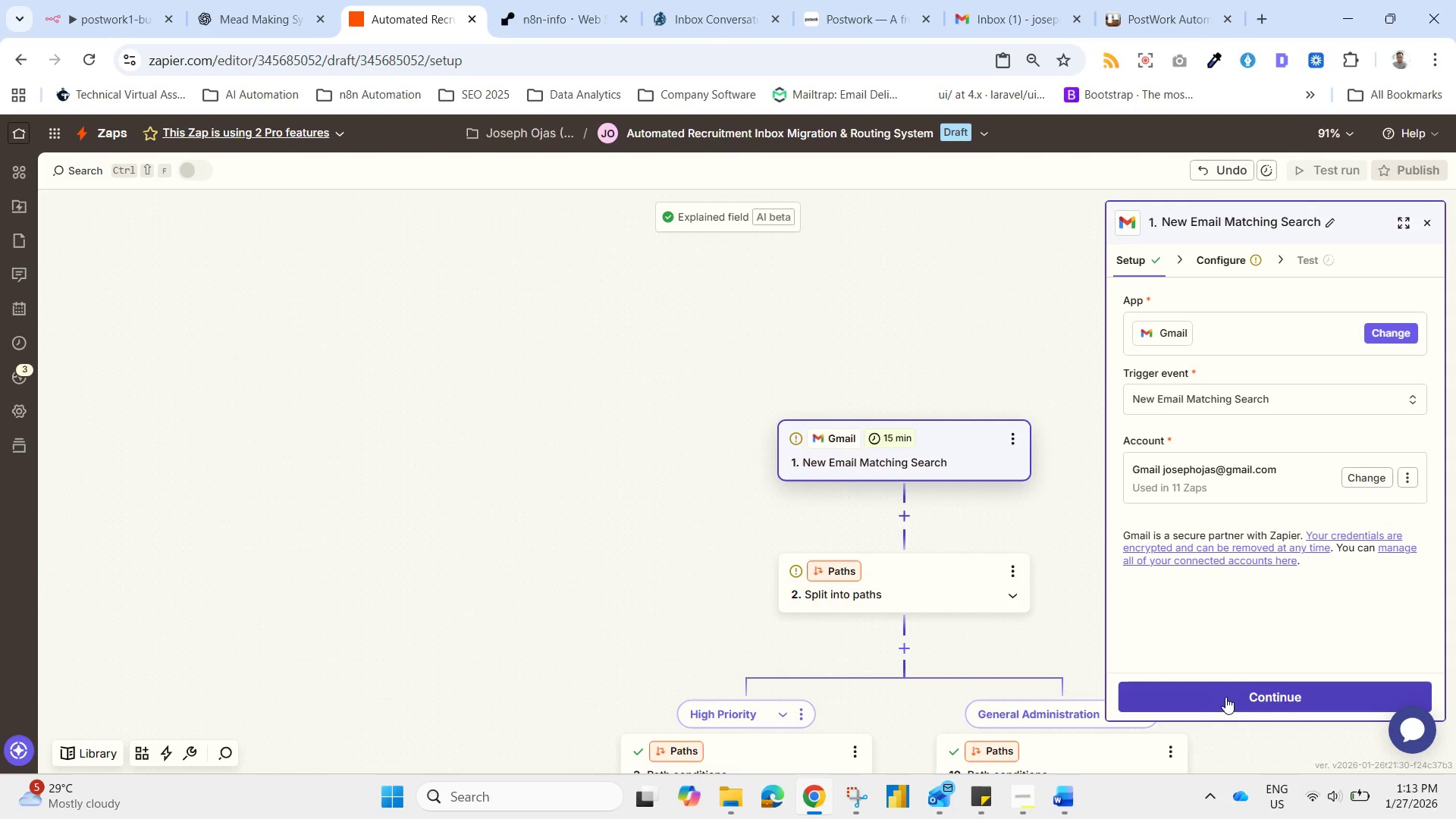 
left_click([1230, 696])
 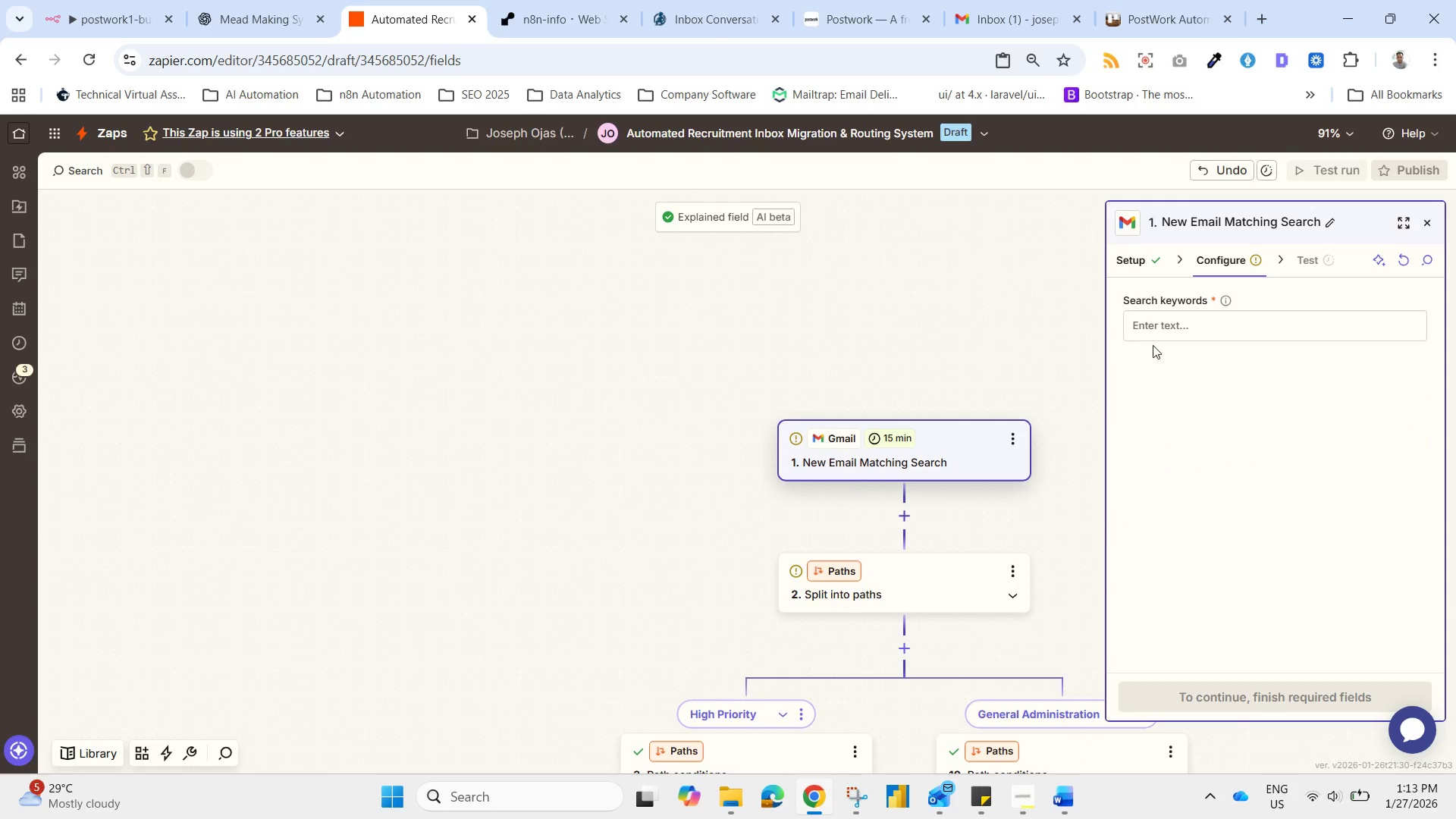 
left_click([1153, 326])
 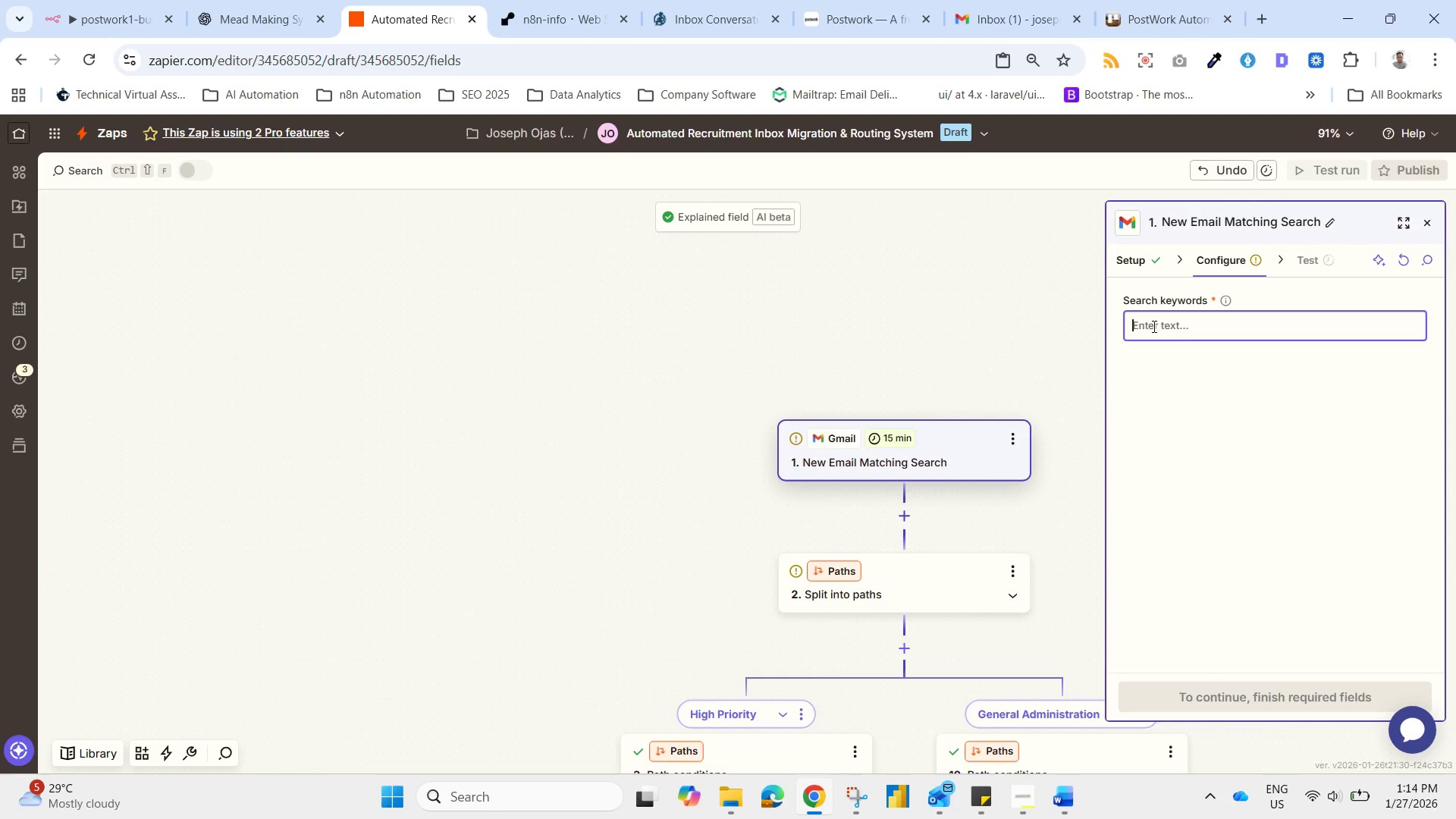 
type(Application or r)
key(Backspace)
 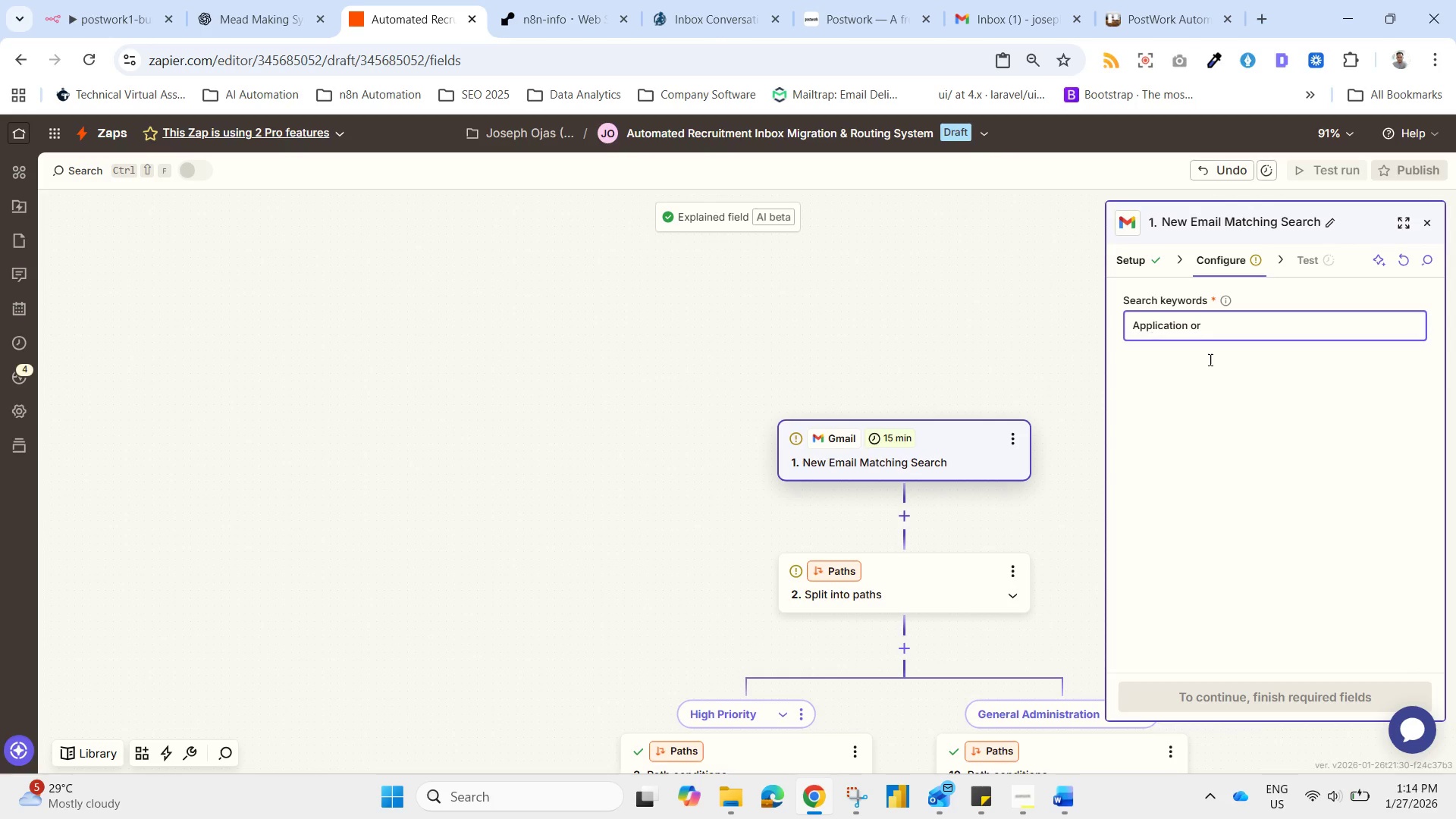 
hold_key(key=ArrowUp, duration=0.34)
 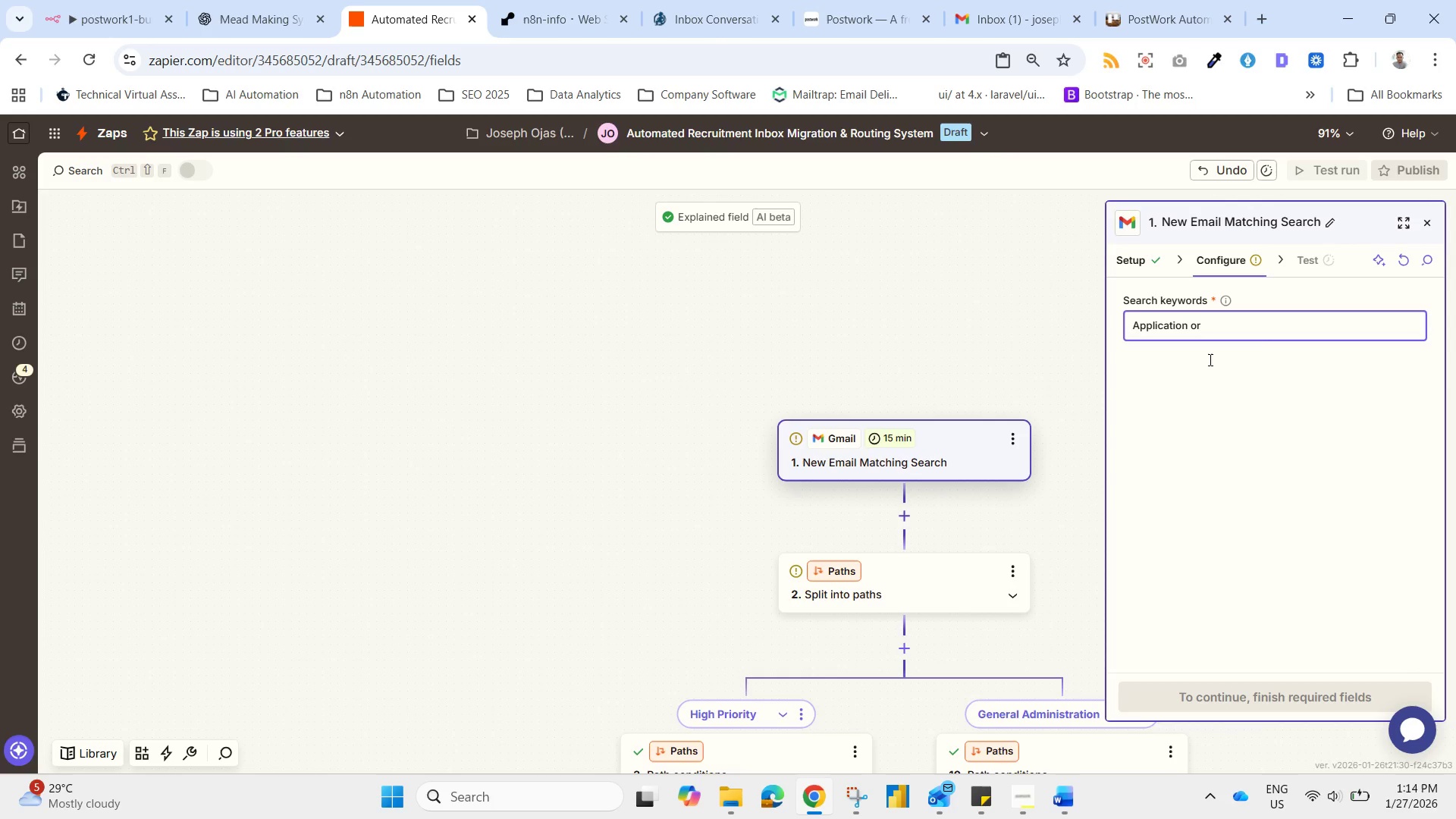 
left_click([1260, 321])
 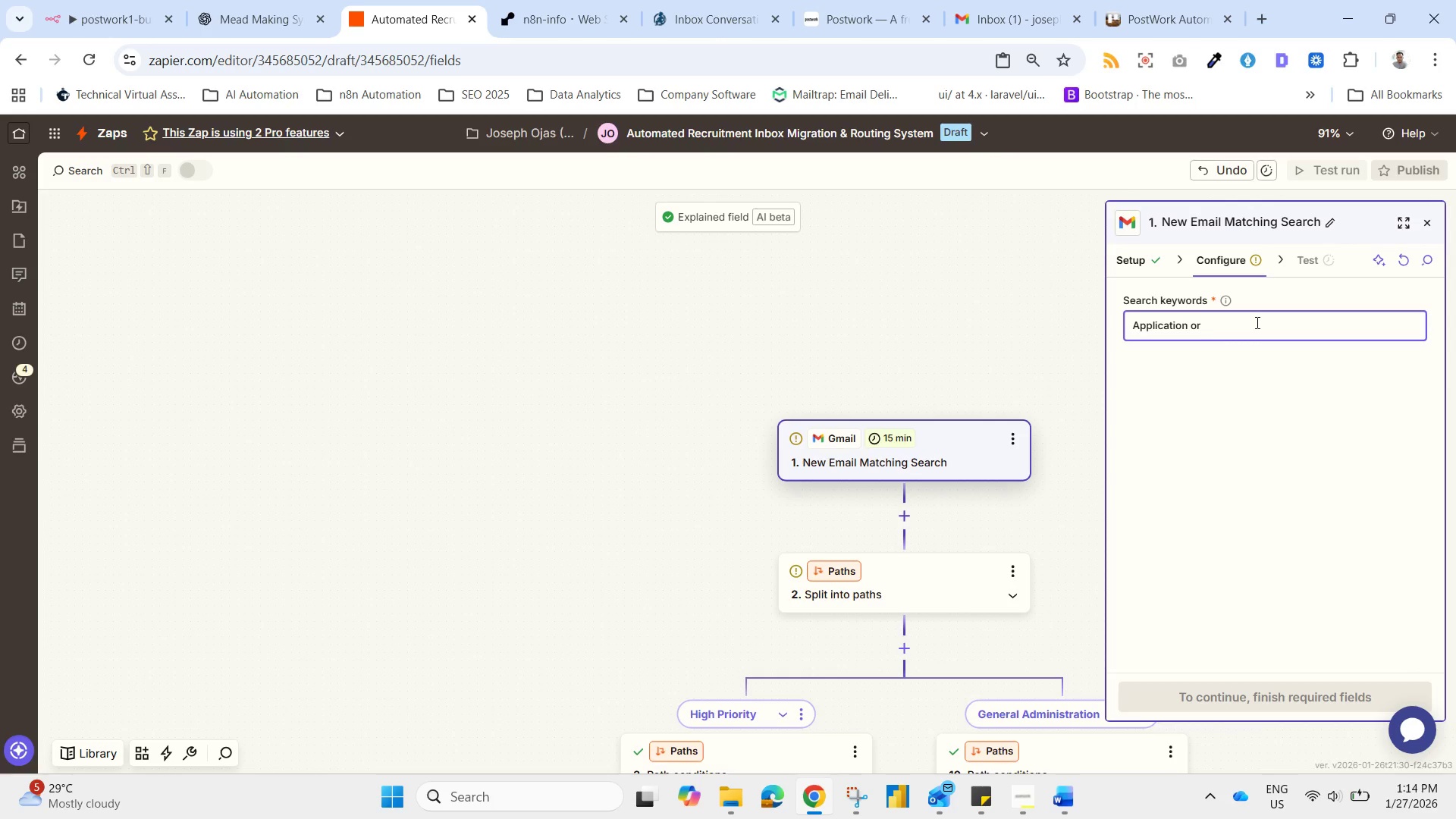 
type(res)
key(Backspace)
key(Backspace)
key(Backspace)
type(Resume)
 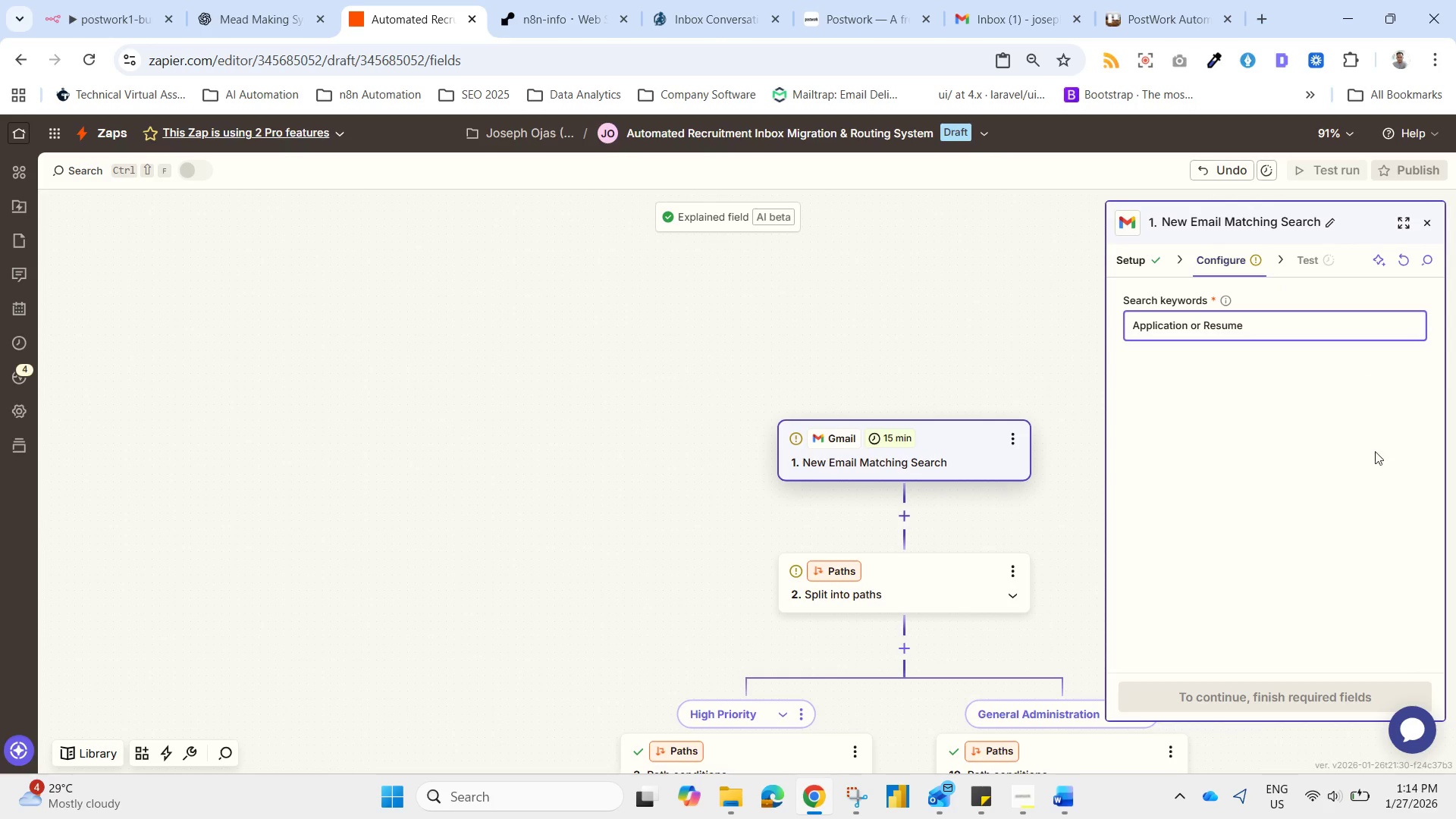 
left_click([1317, 486])
 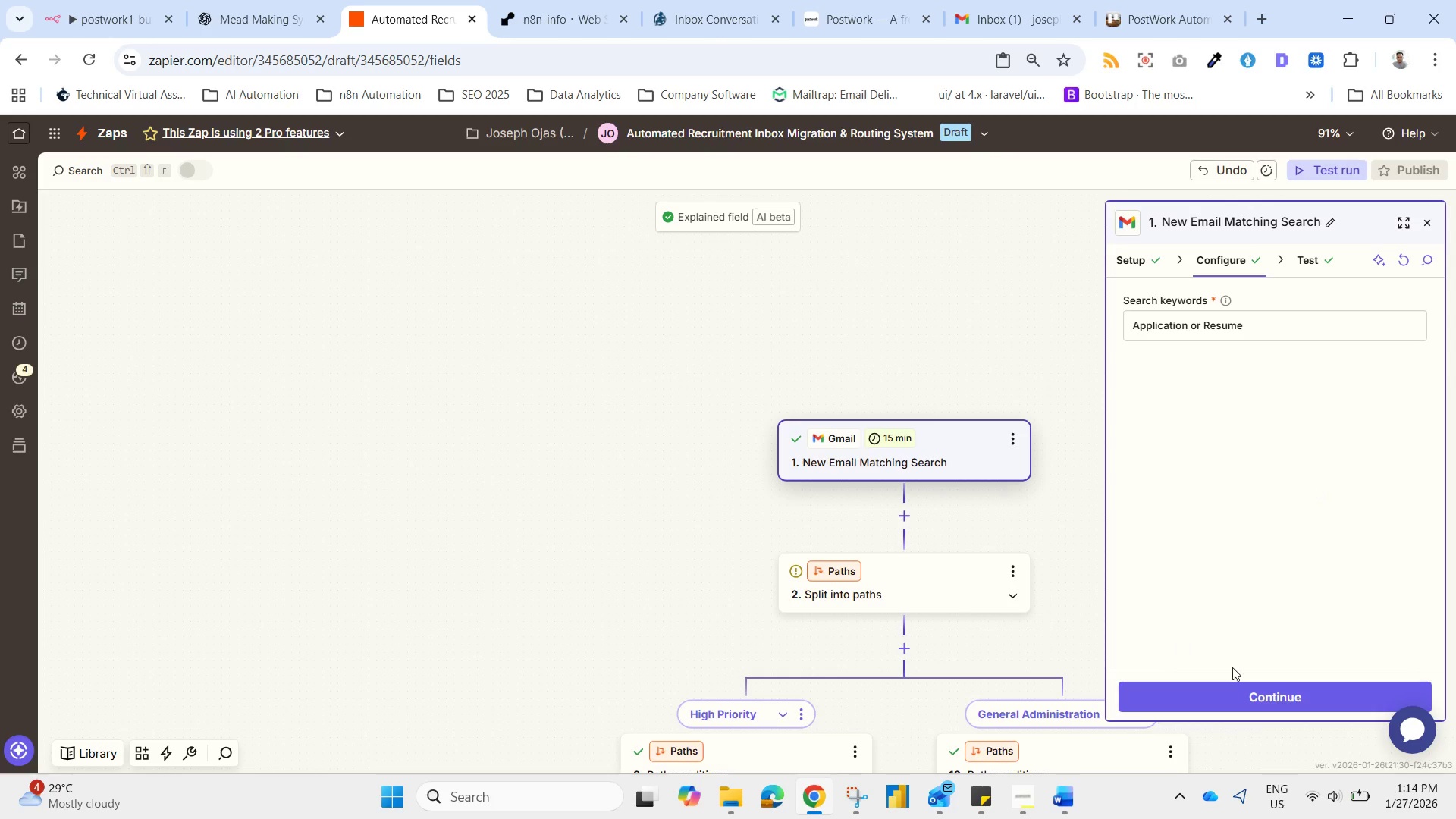 
left_click_drag(start_coordinate=[1245, 700], to_coordinate=[1248, 707])
 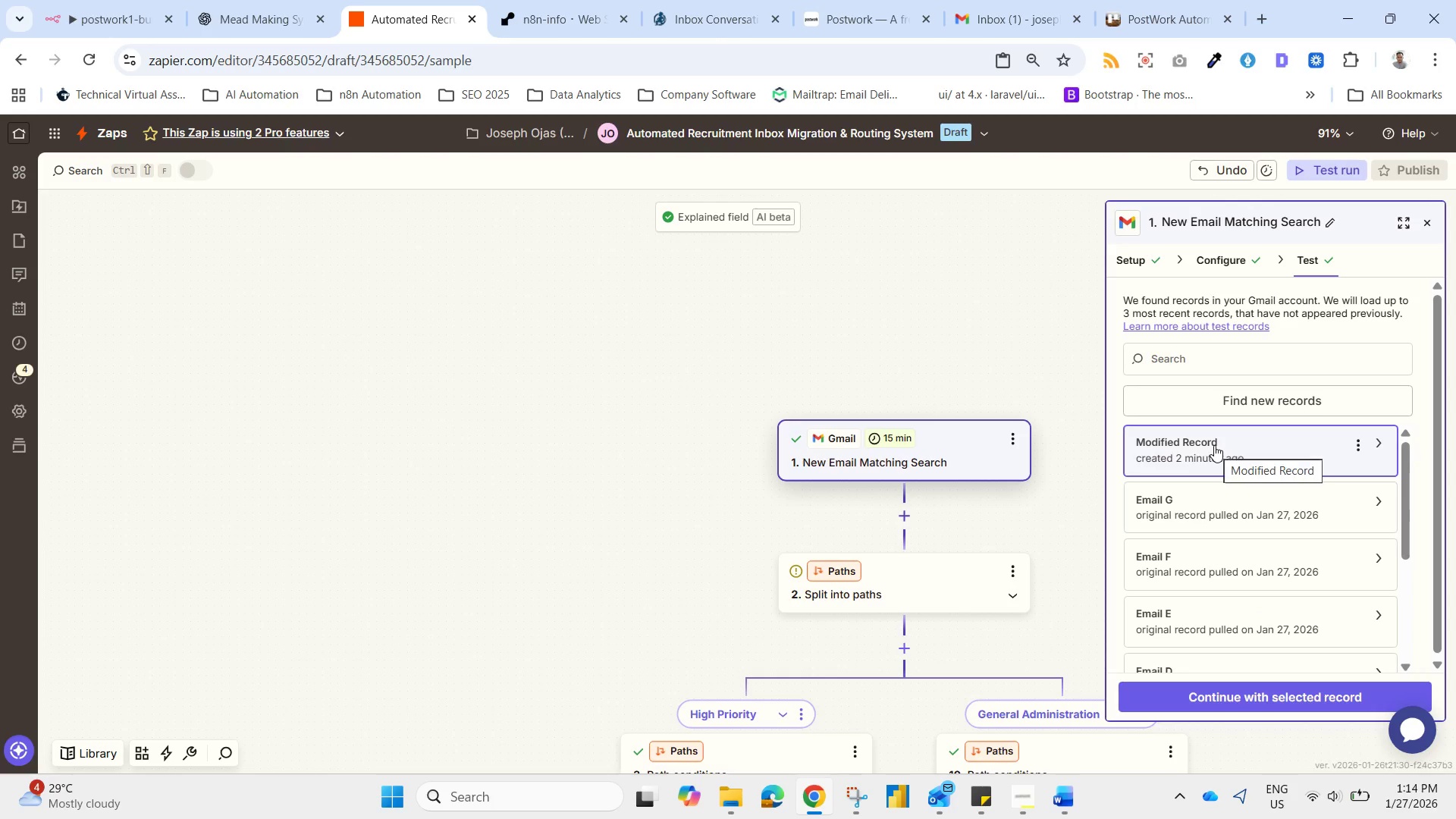 
left_click([1228, 464])
 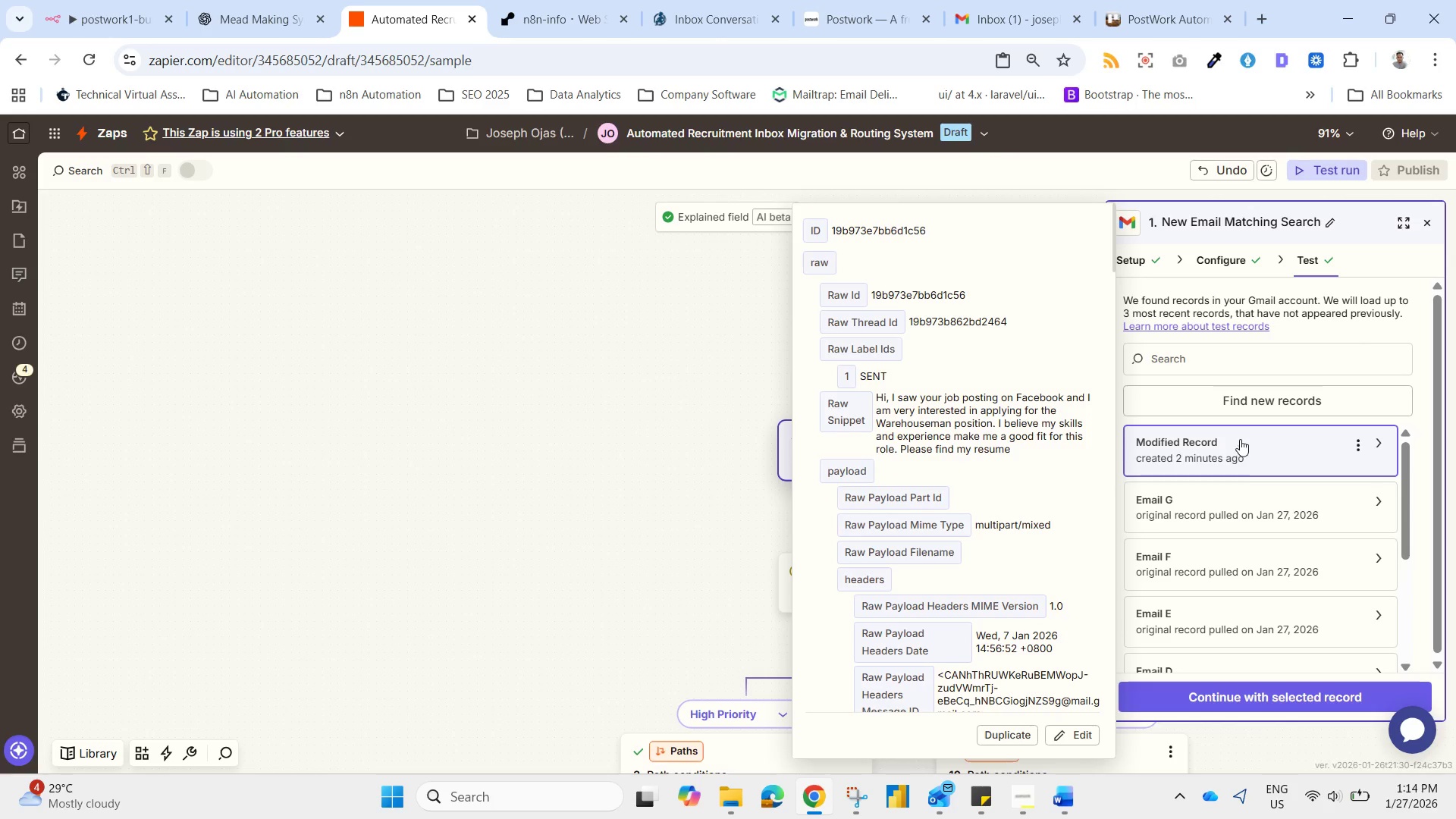 
left_click_drag(start_coordinate=[1260, 407], to_coordinate=[1264, 410])
 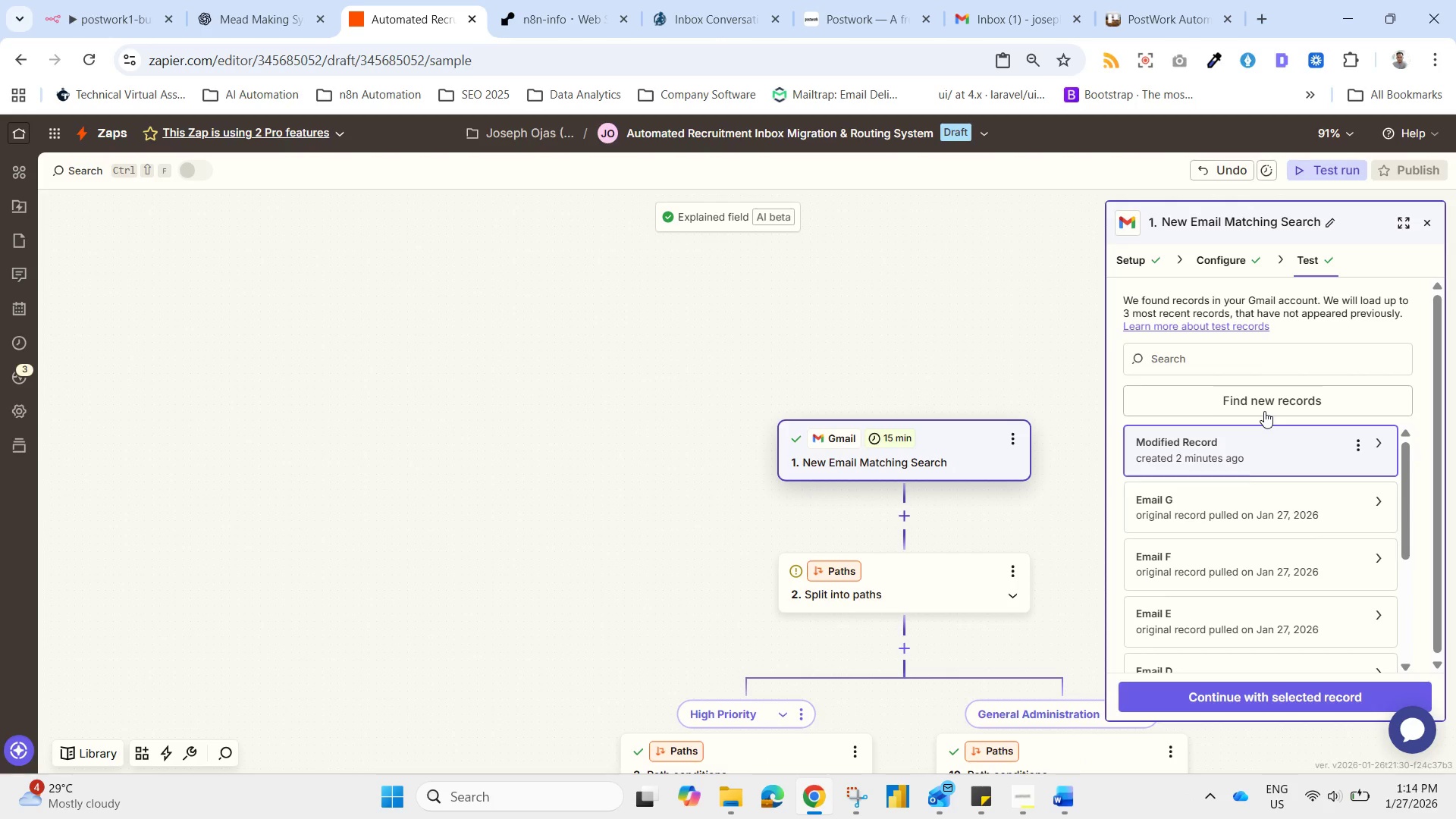 
wait(9.03)
 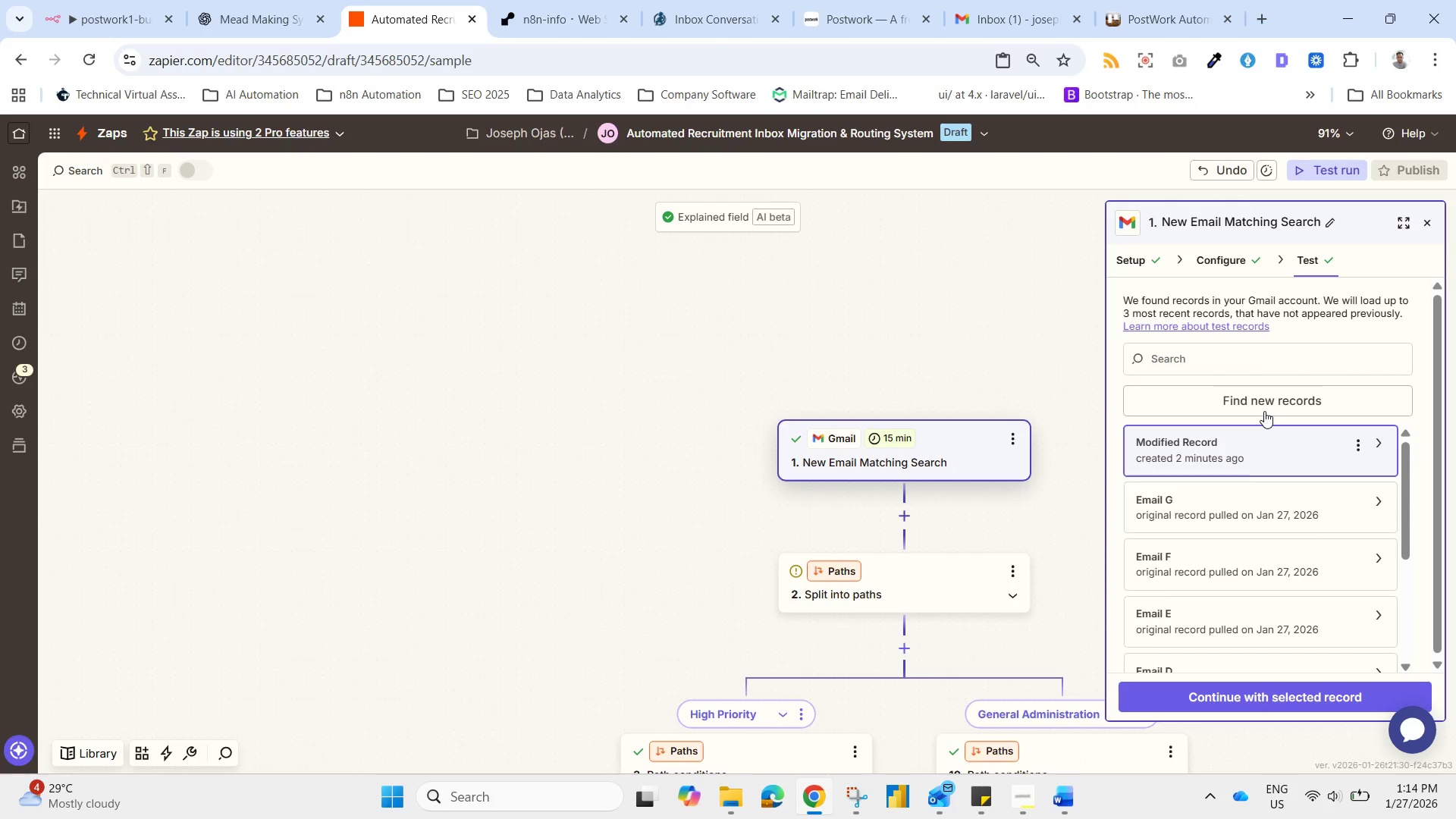 
left_click_drag(start_coordinate=[954, 805], to_coordinate=[950, 805])
 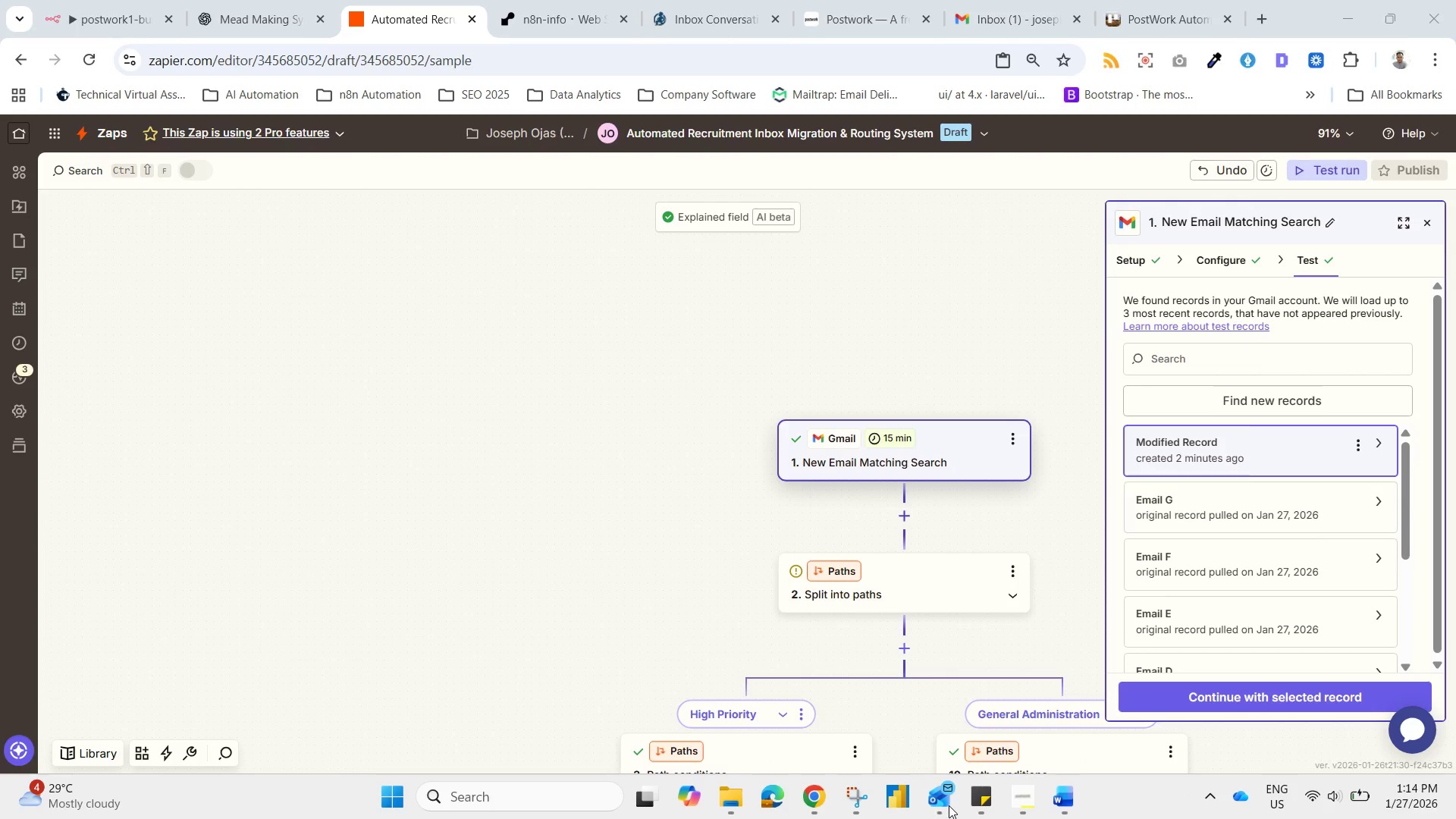 
double_click([949, 805])
 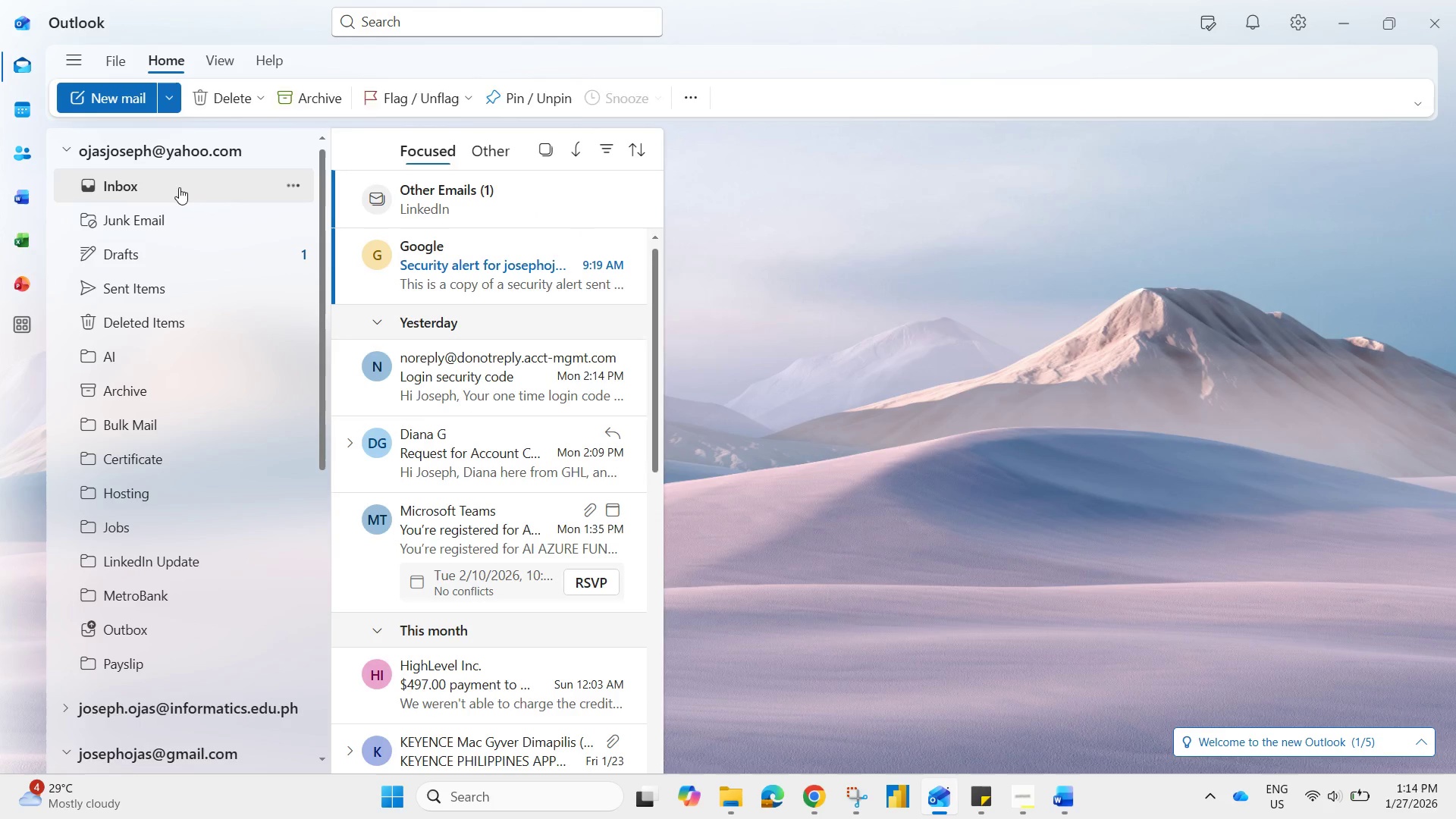 
wait(5.16)
 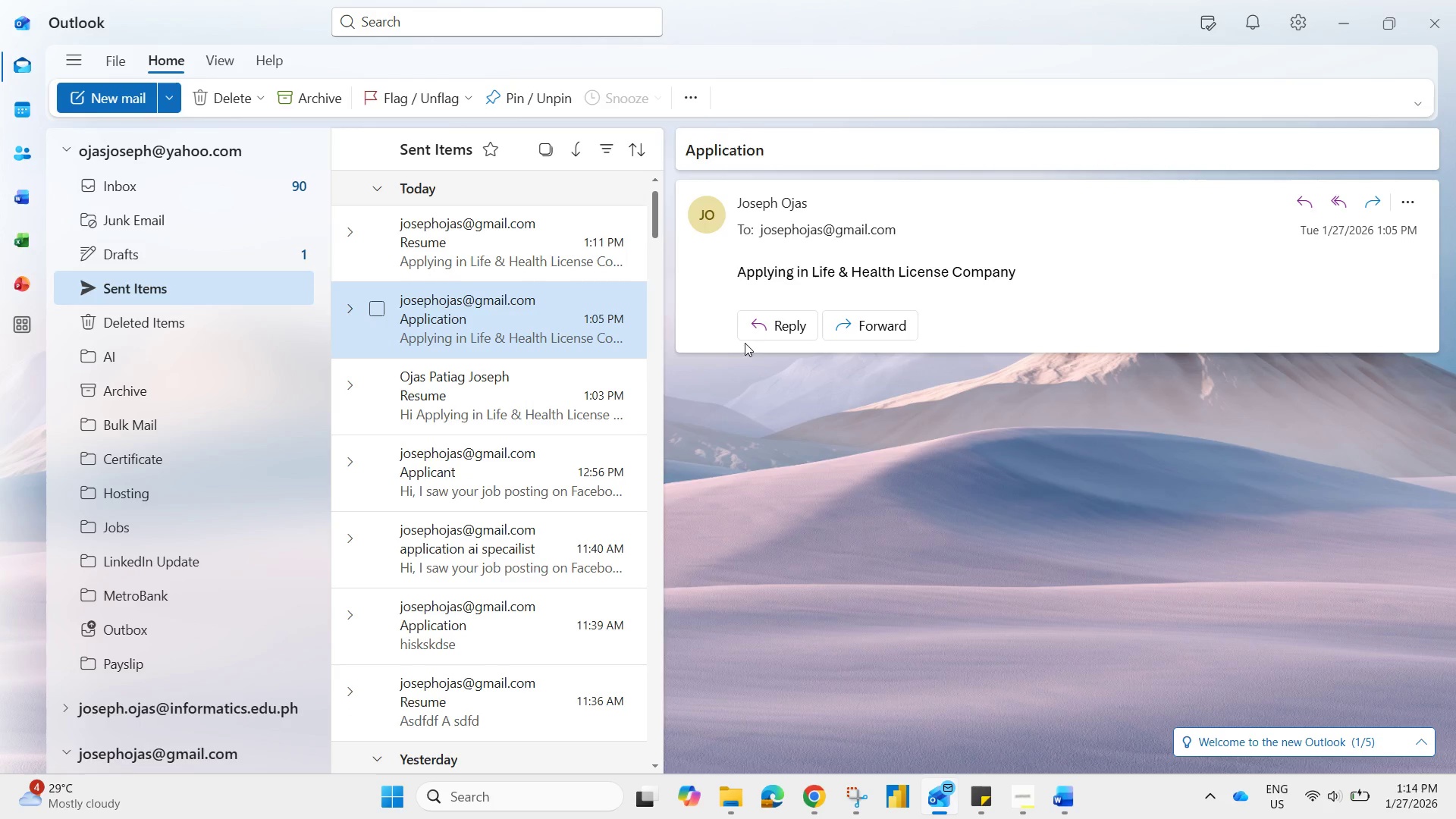 
left_click([383, 191])
 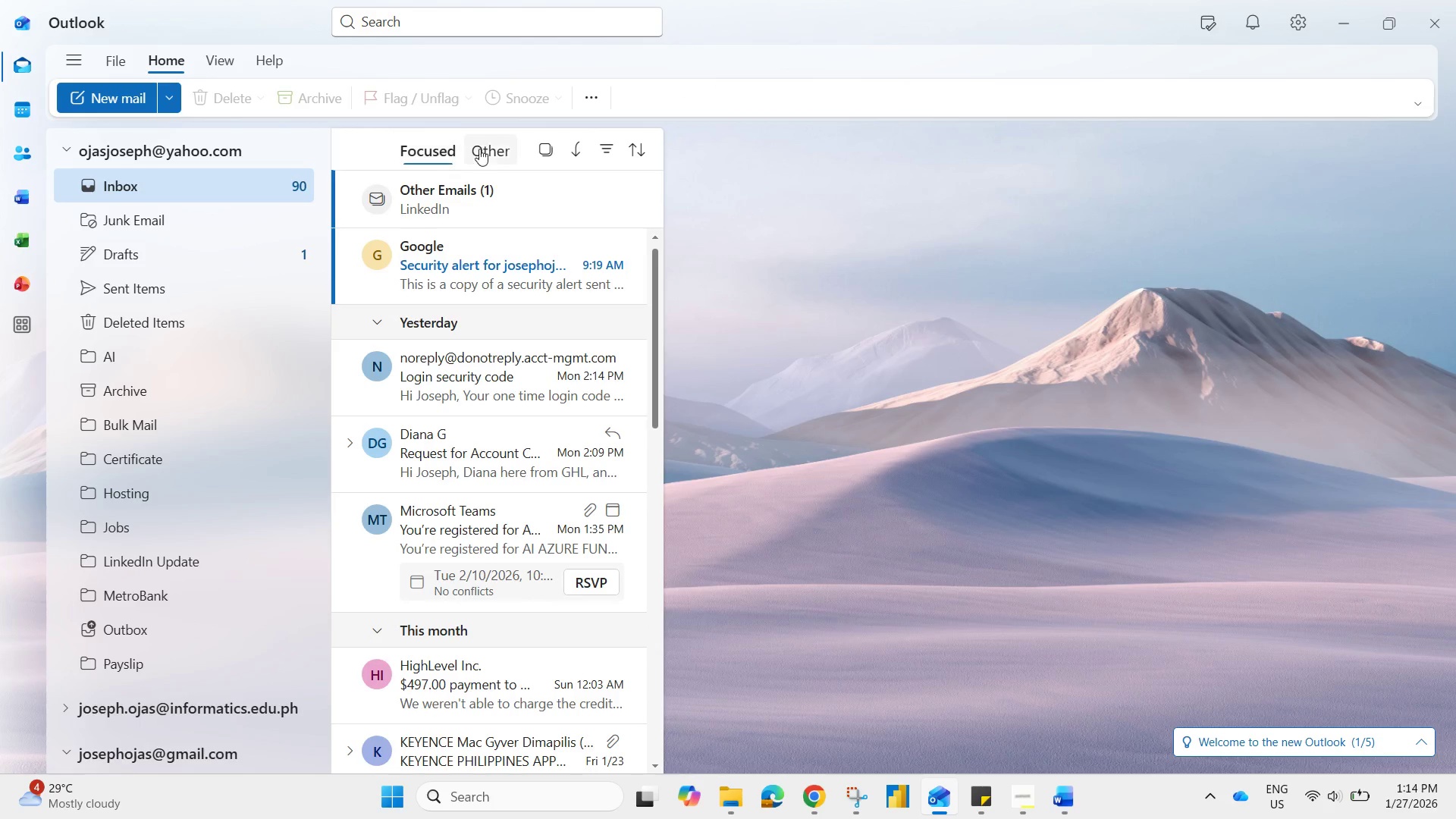 
left_click([482, 148])
 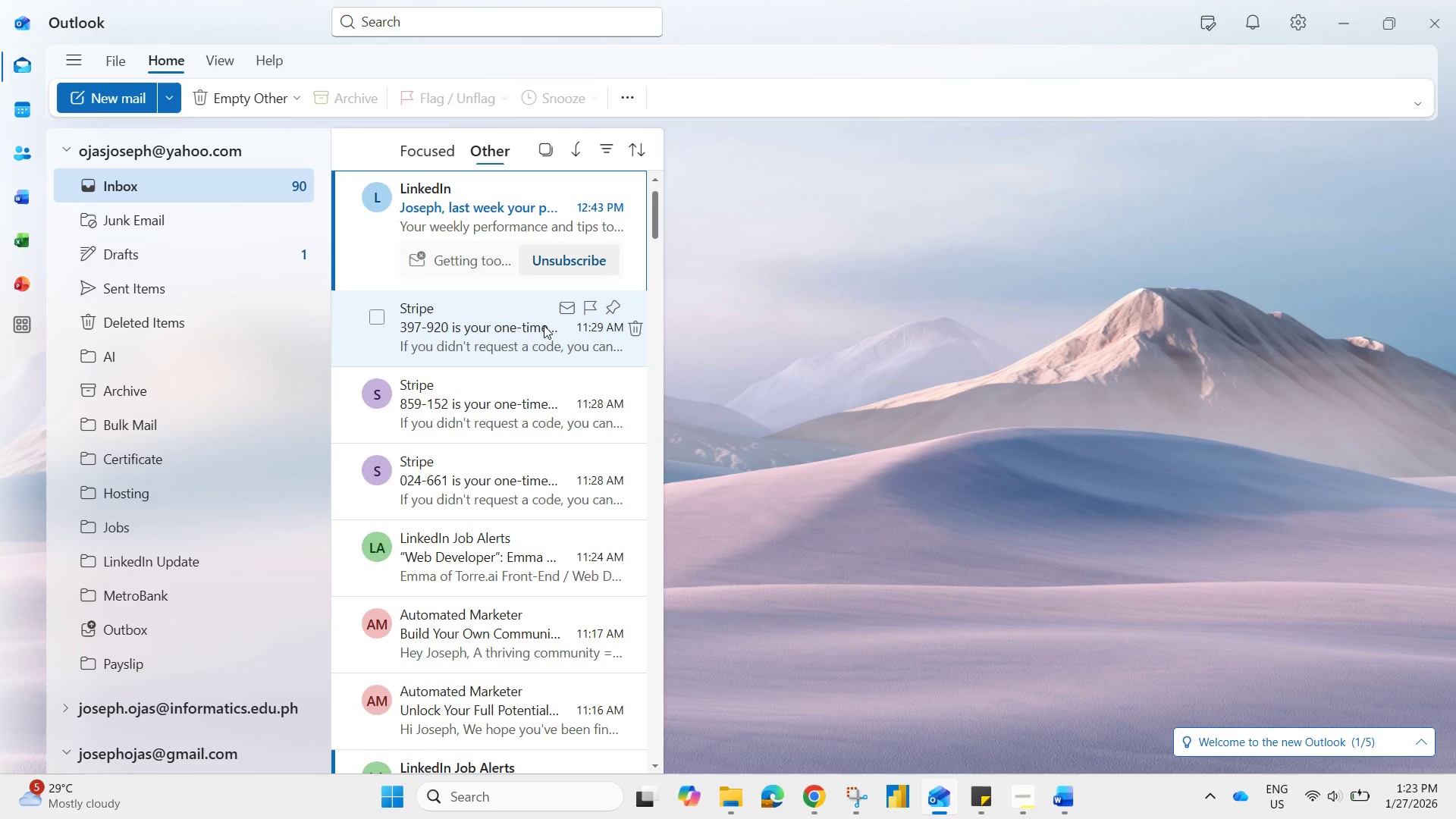 
wait(538.42)
 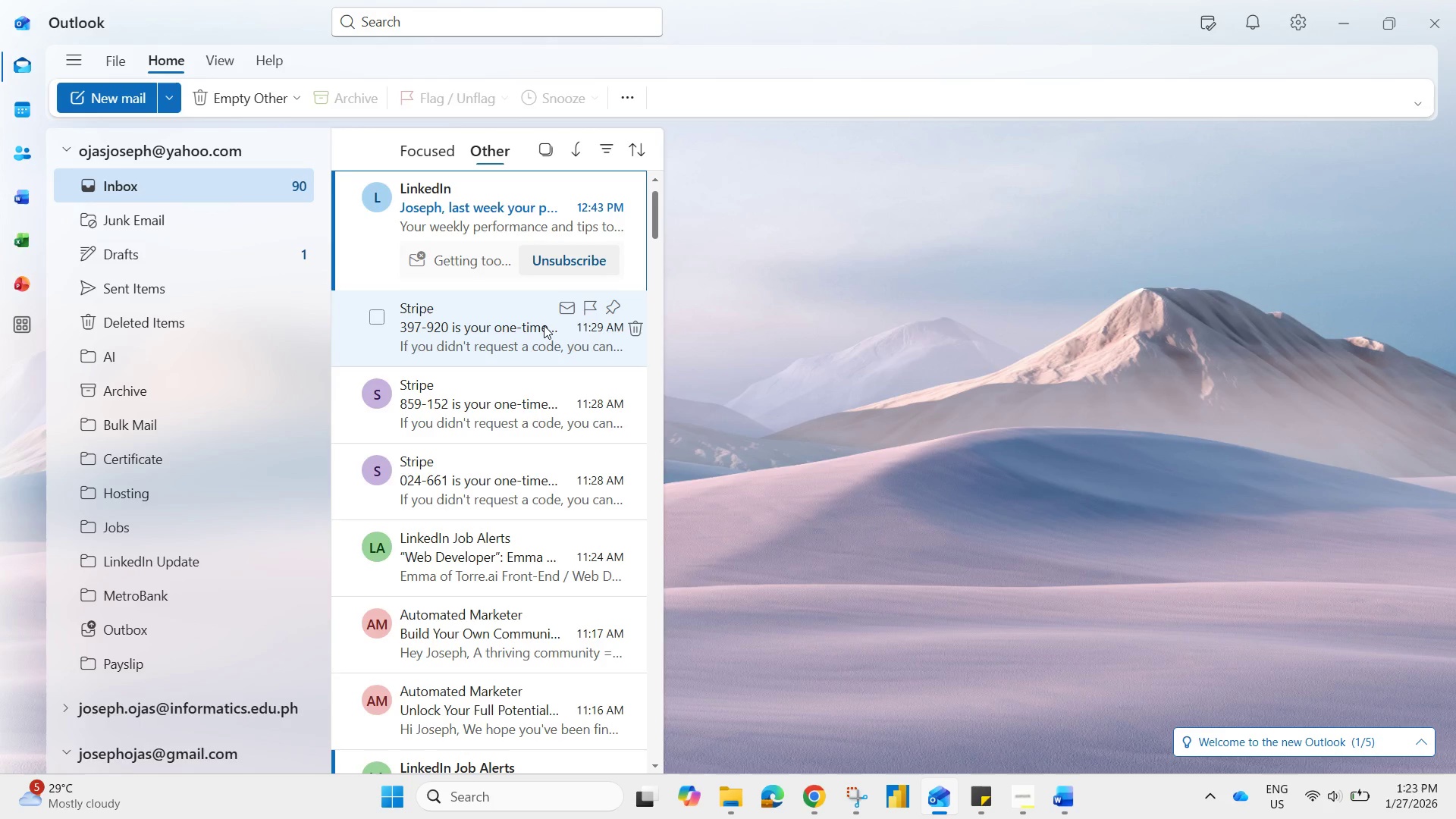 
left_click_drag(start_coordinate=[880, 378], to_coordinate=[631, 263])
 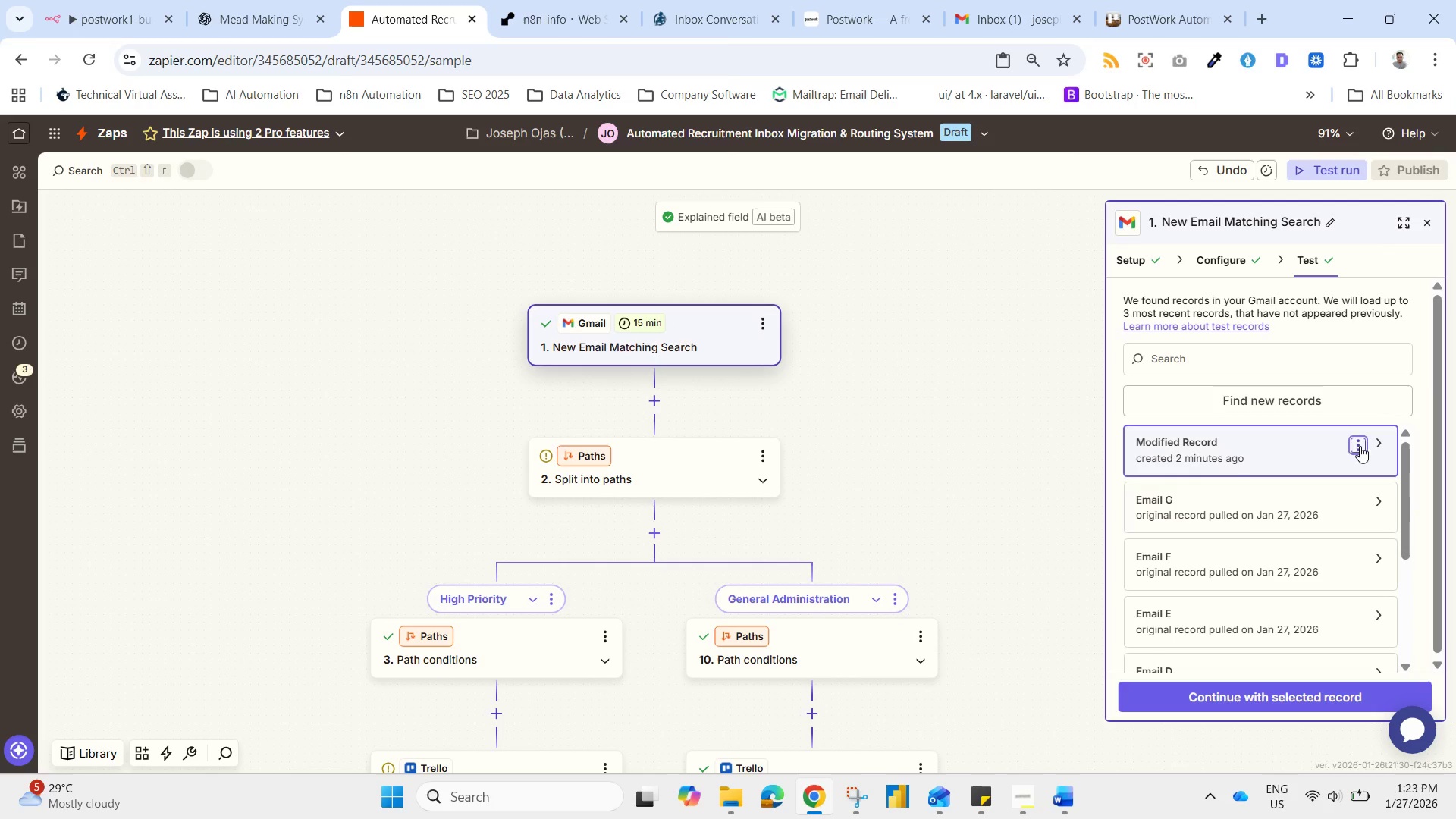 
left_click([1324, 542])
 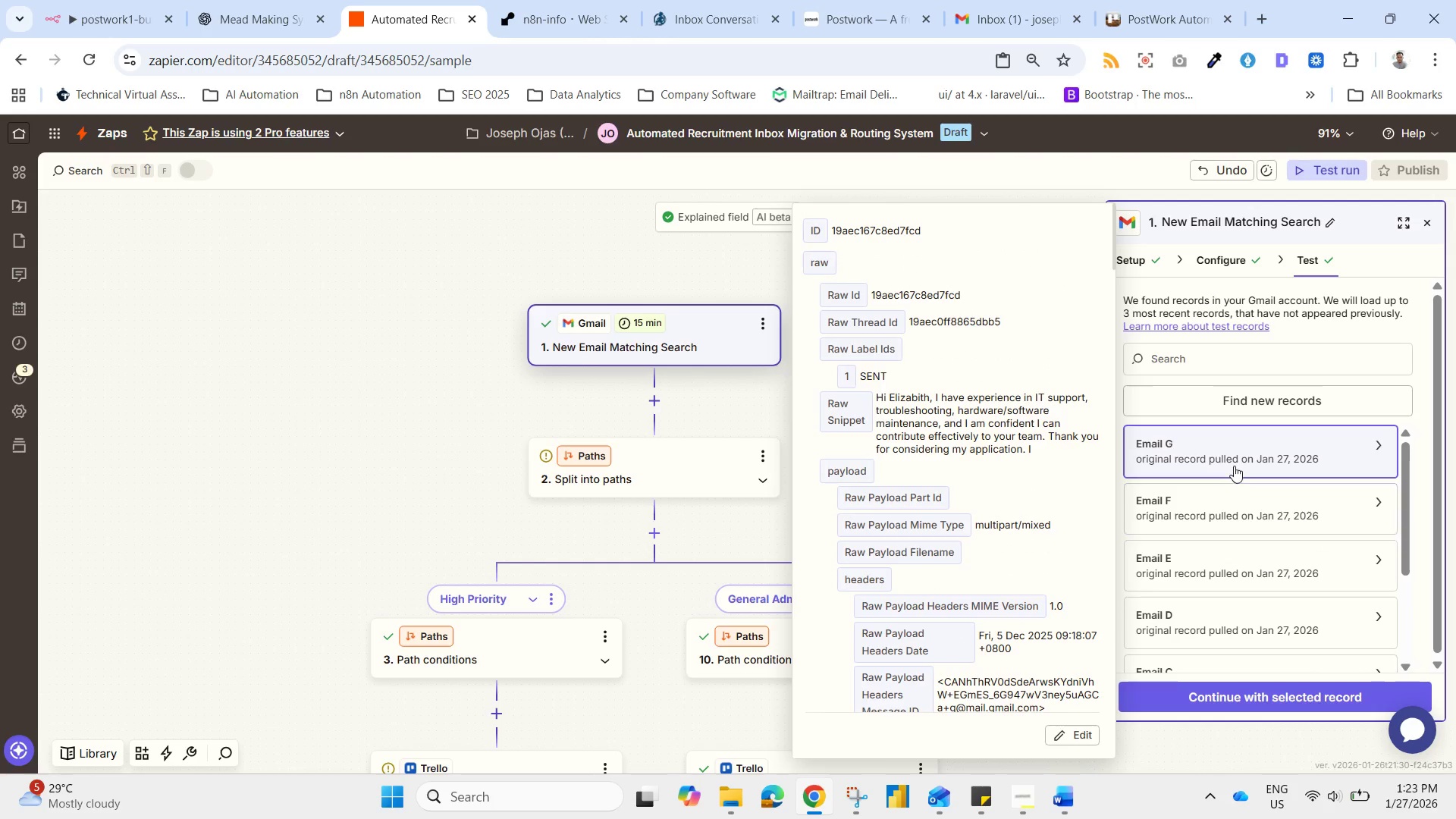 
left_click([1255, 403])
 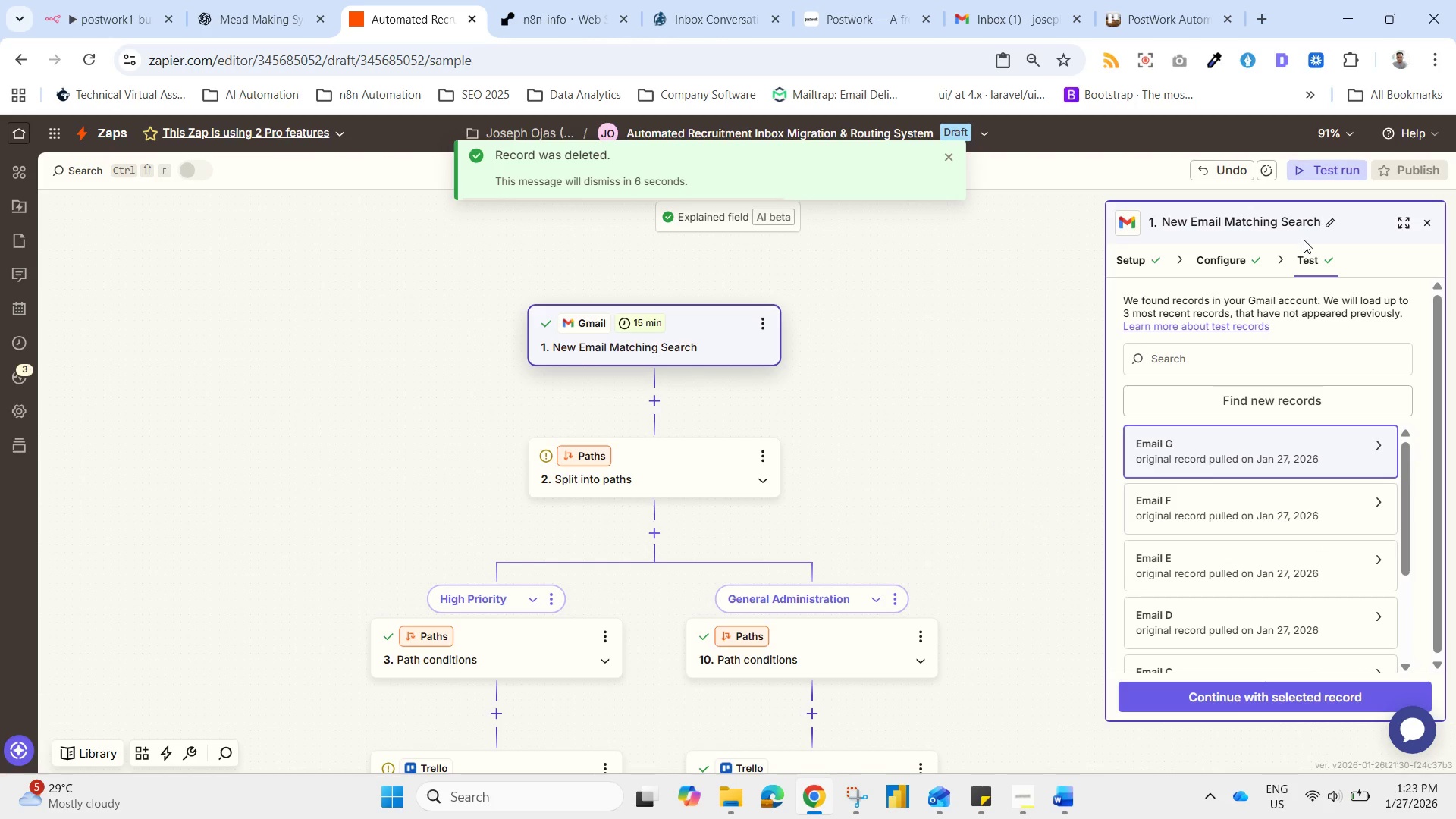 
wait(5.14)
 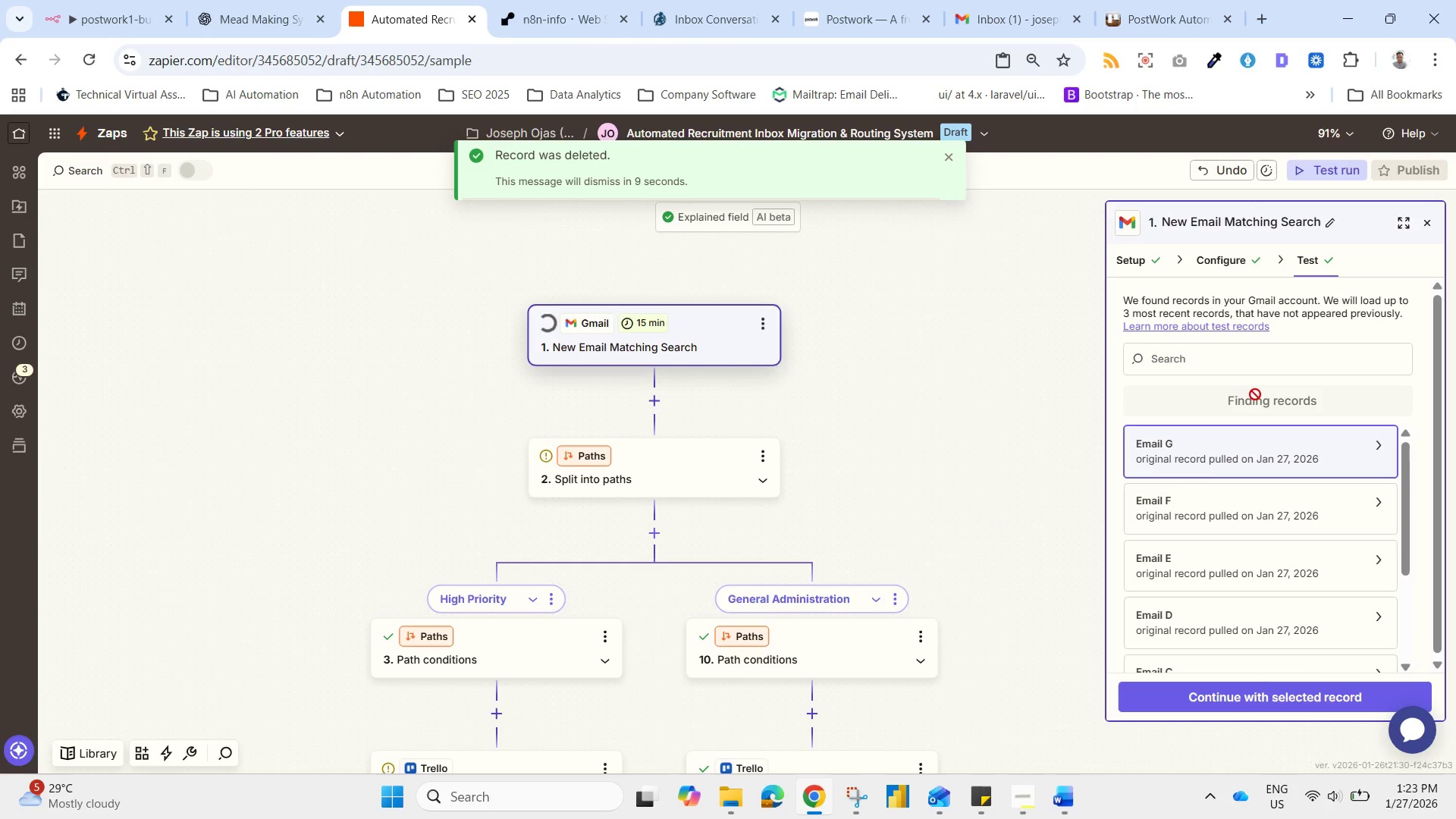 
left_click([1241, 428])
 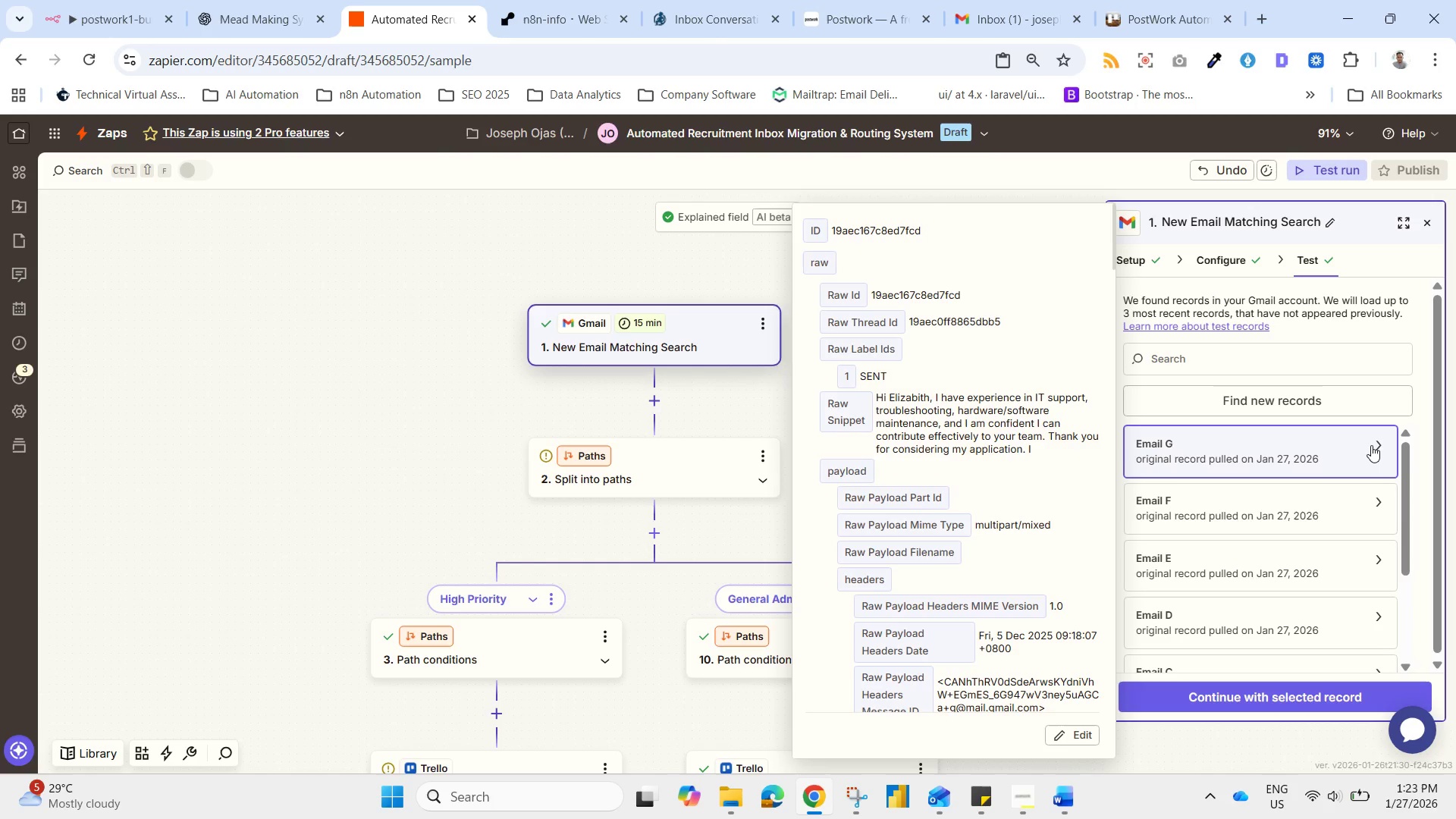 
wait(6.62)
 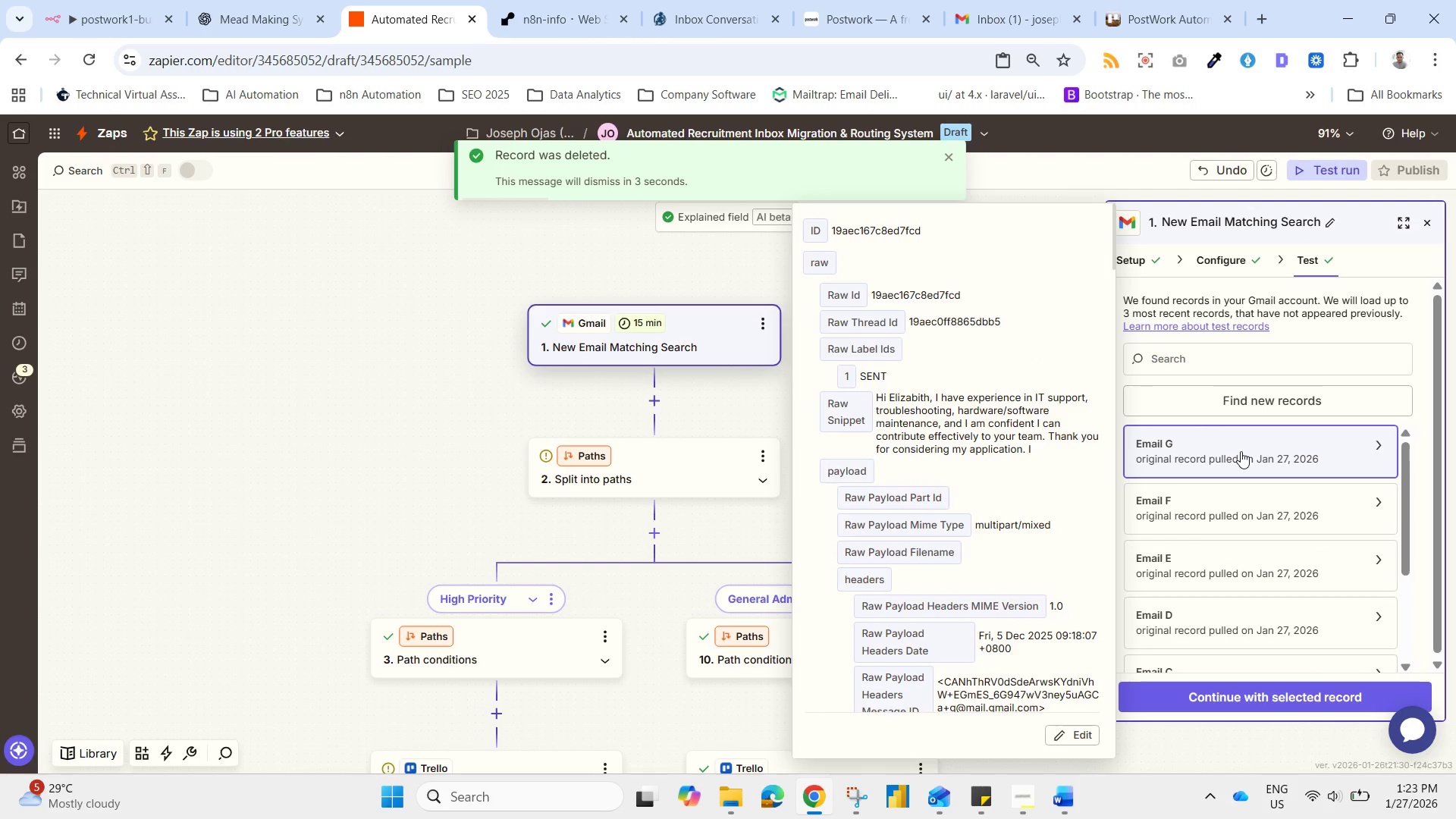 
left_click([1250, 701])
 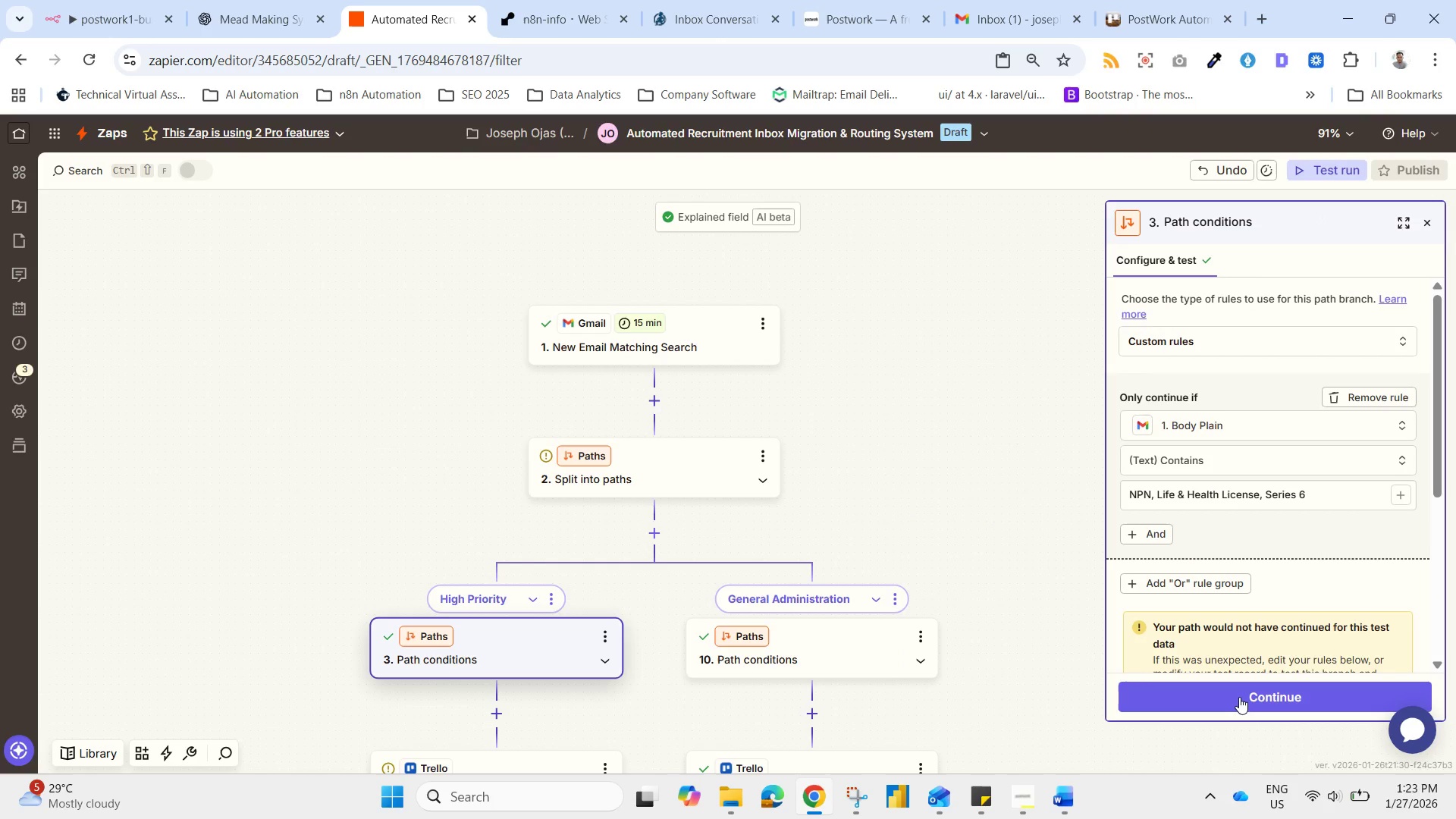 
left_click([926, 246])
 